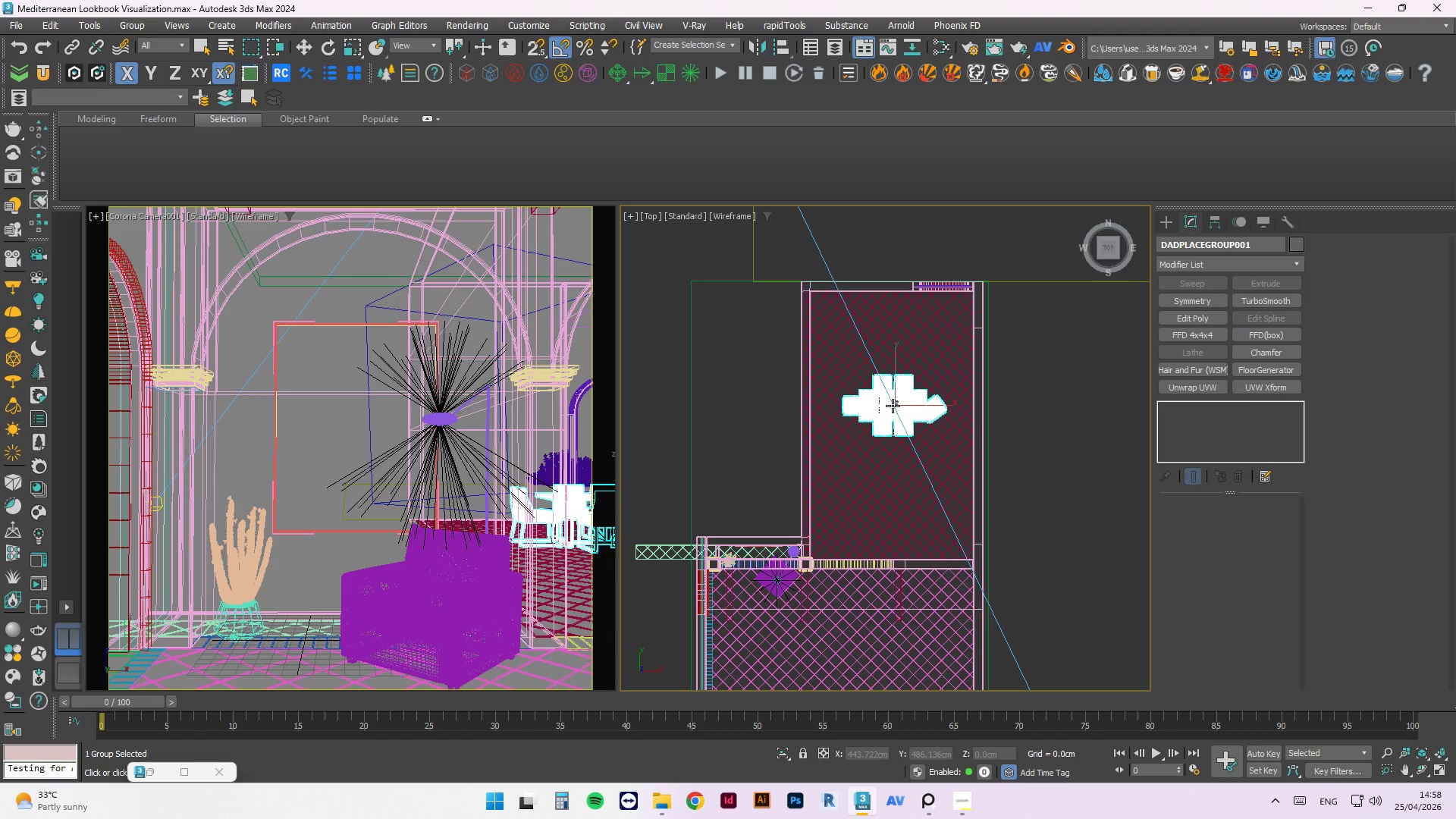 
left_click([896, 415])
 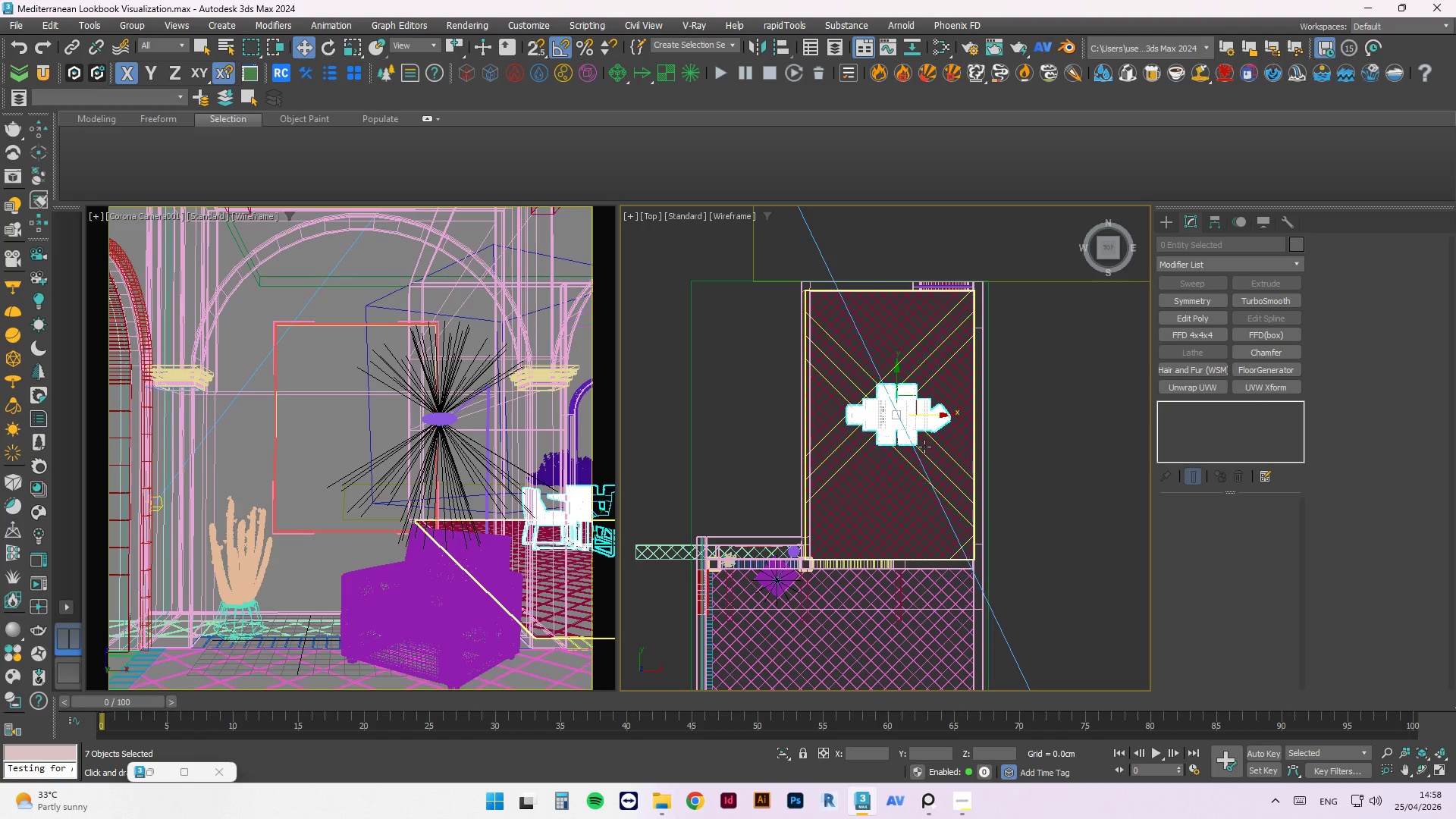 
key(E)
 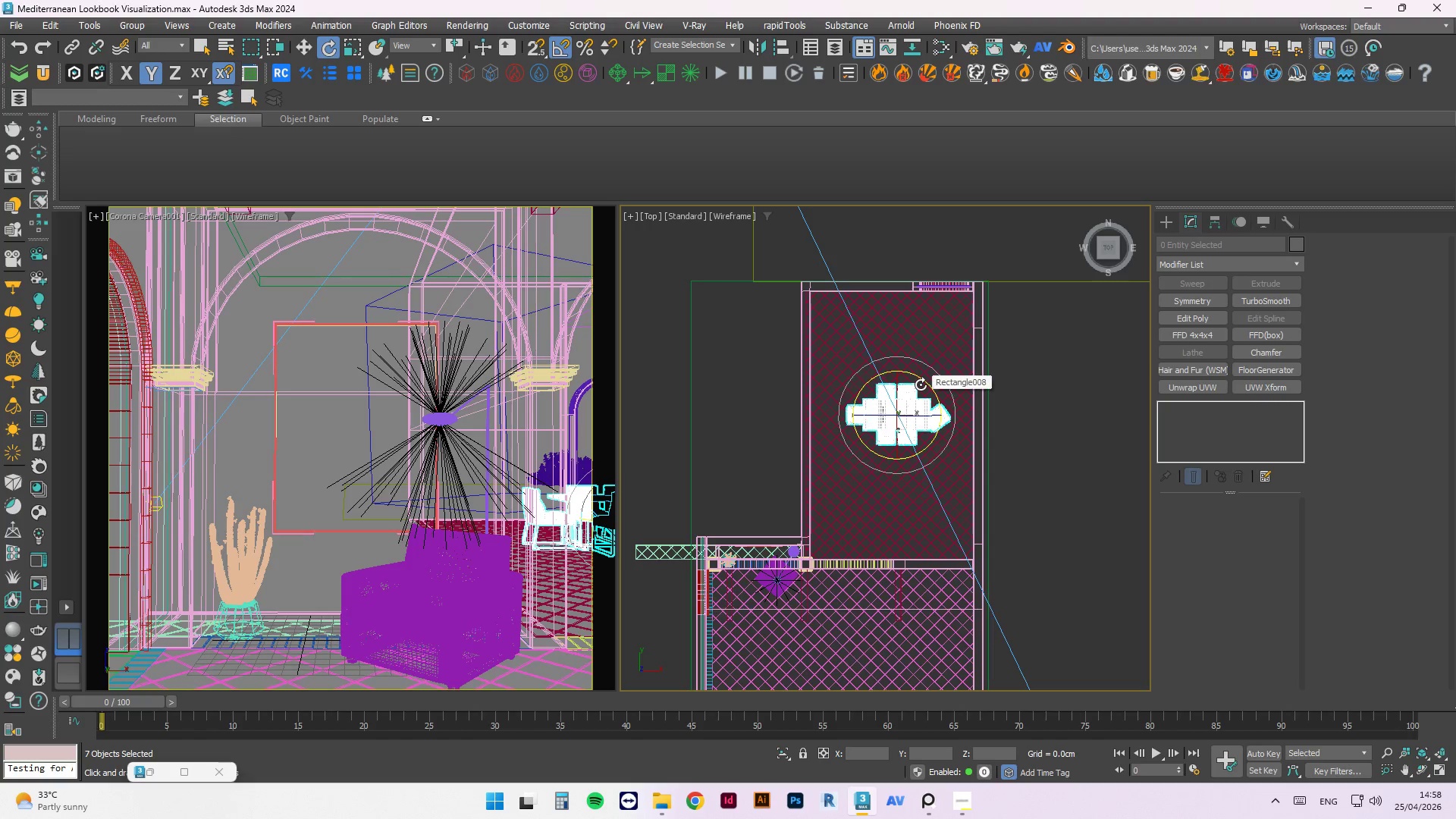 
left_click_drag(start_coordinate=[921, 384], to_coordinate=[900, 347])
 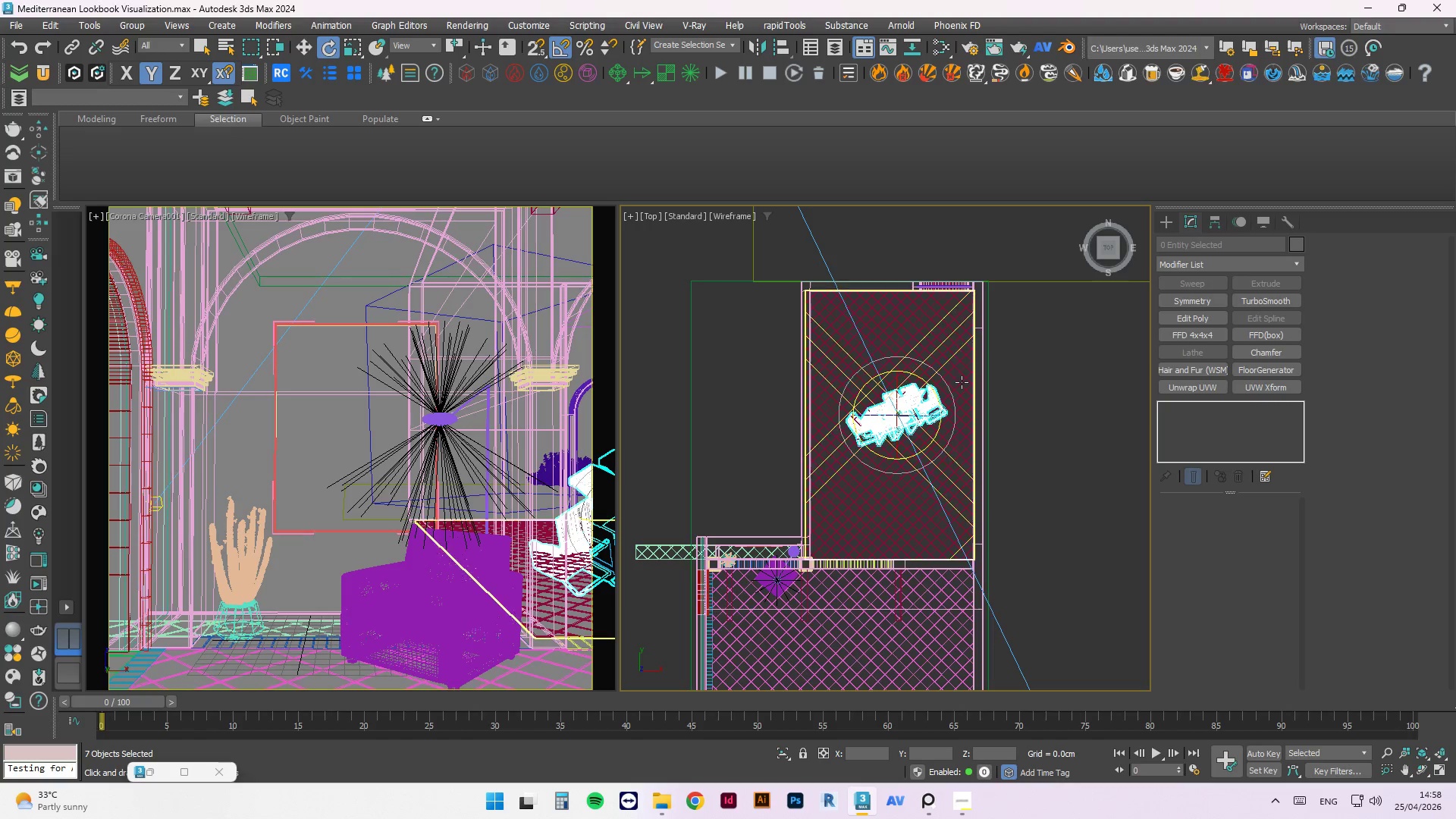 
key(Control+Z)
 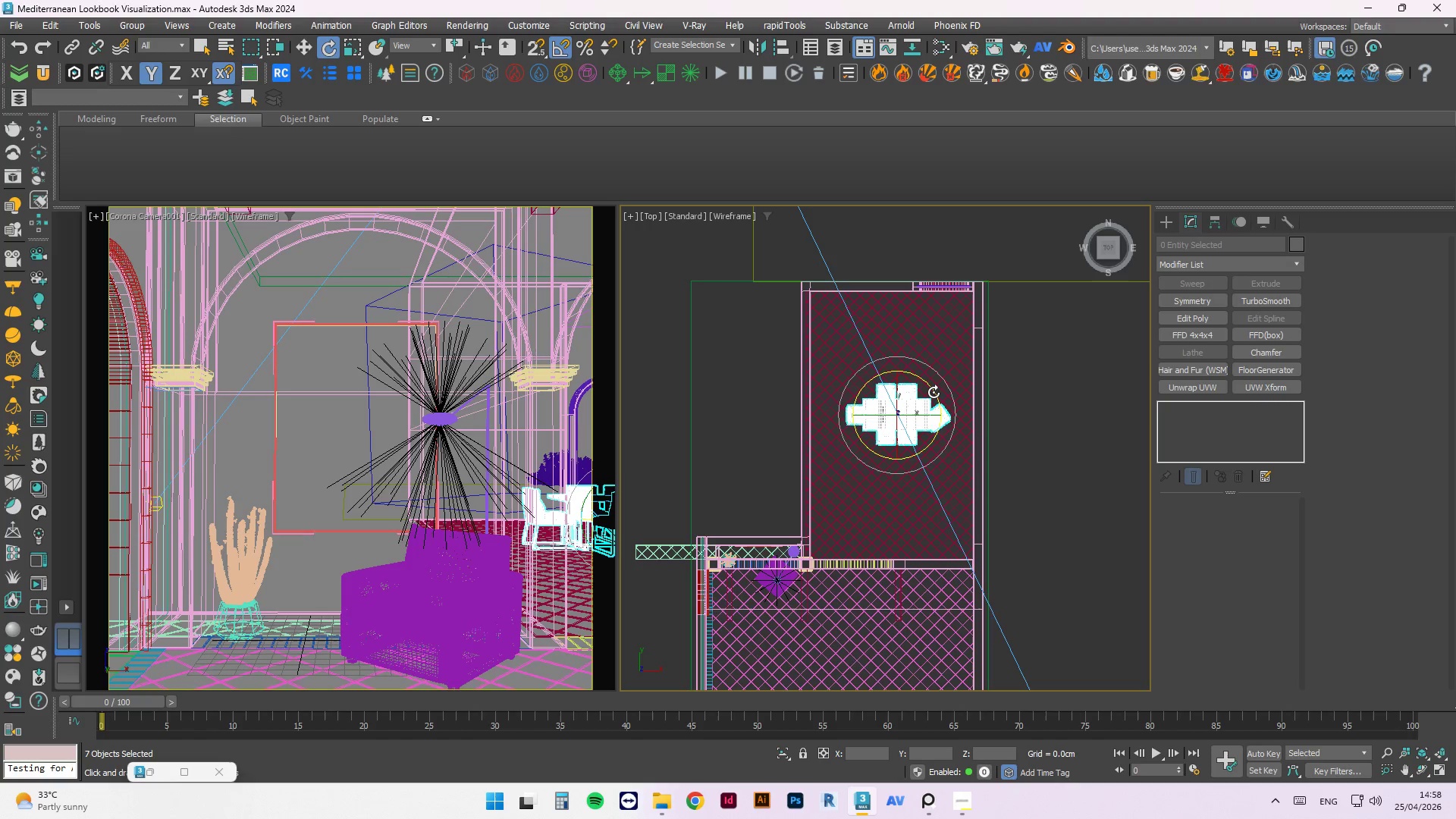 
left_click_drag(start_coordinate=[934, 392], to_coordinate=[922, 309])
 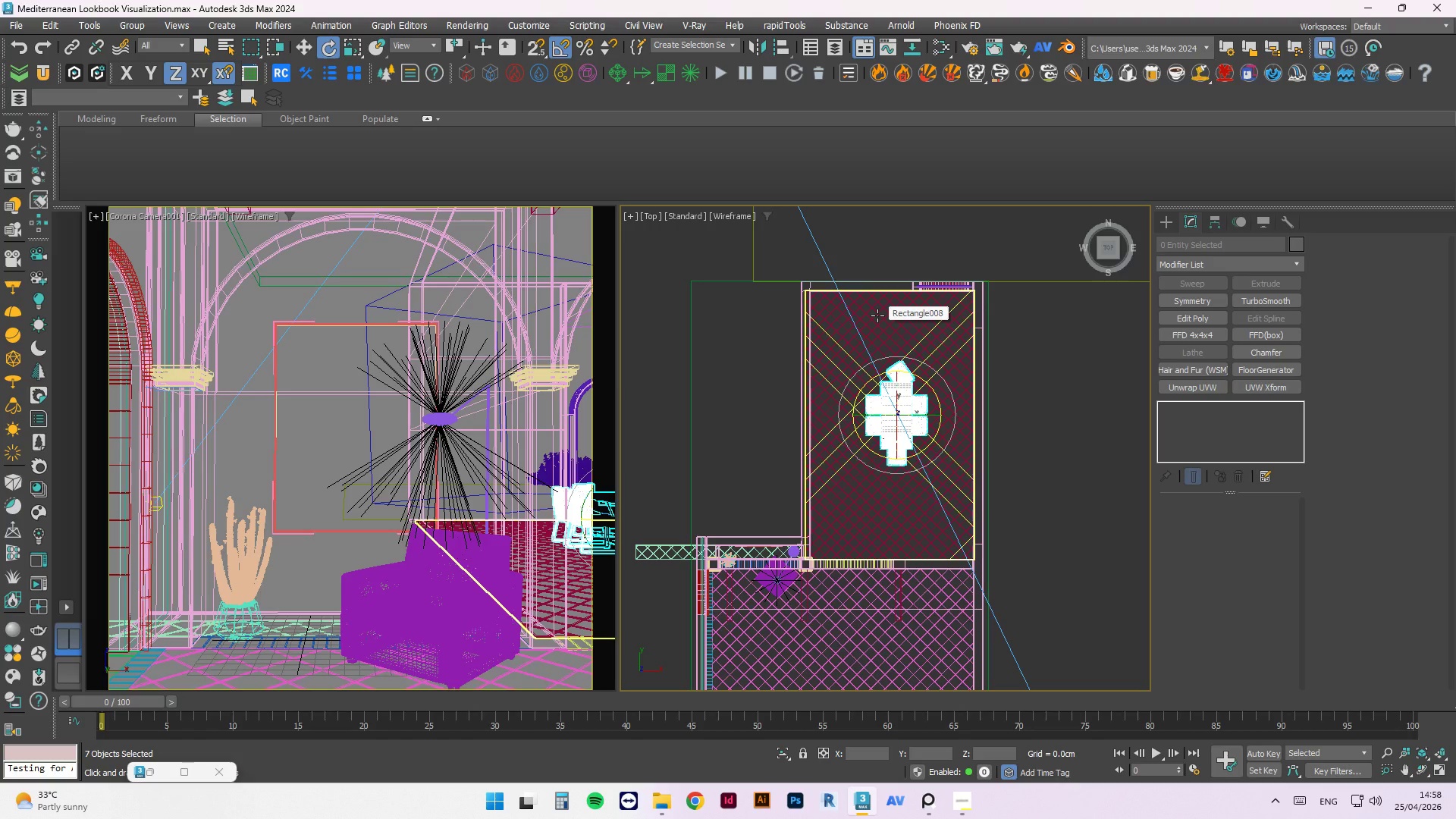 
left_click([1027, 419])
 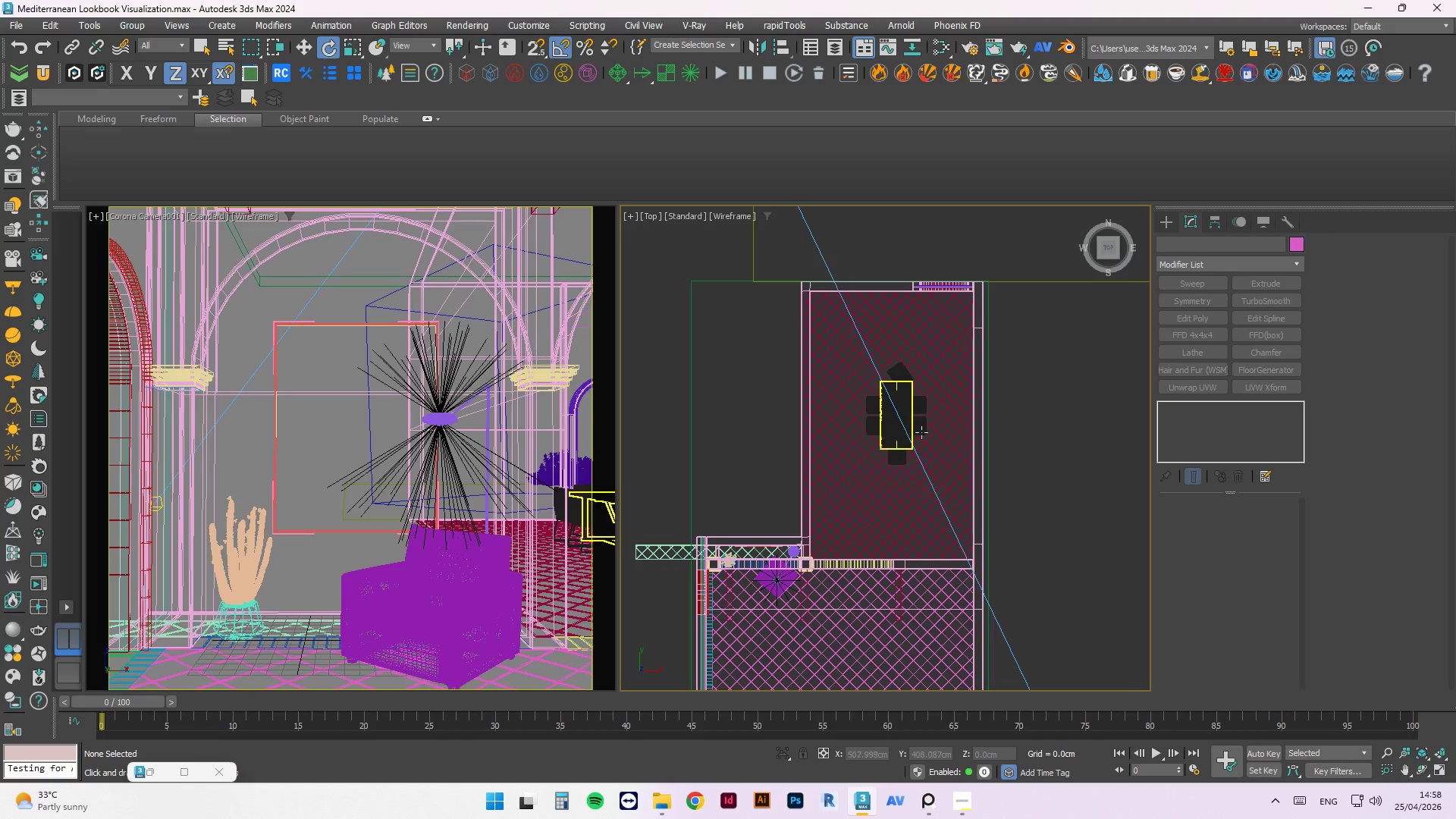 
hold_key(key=AltLeft, duration=2.05)
 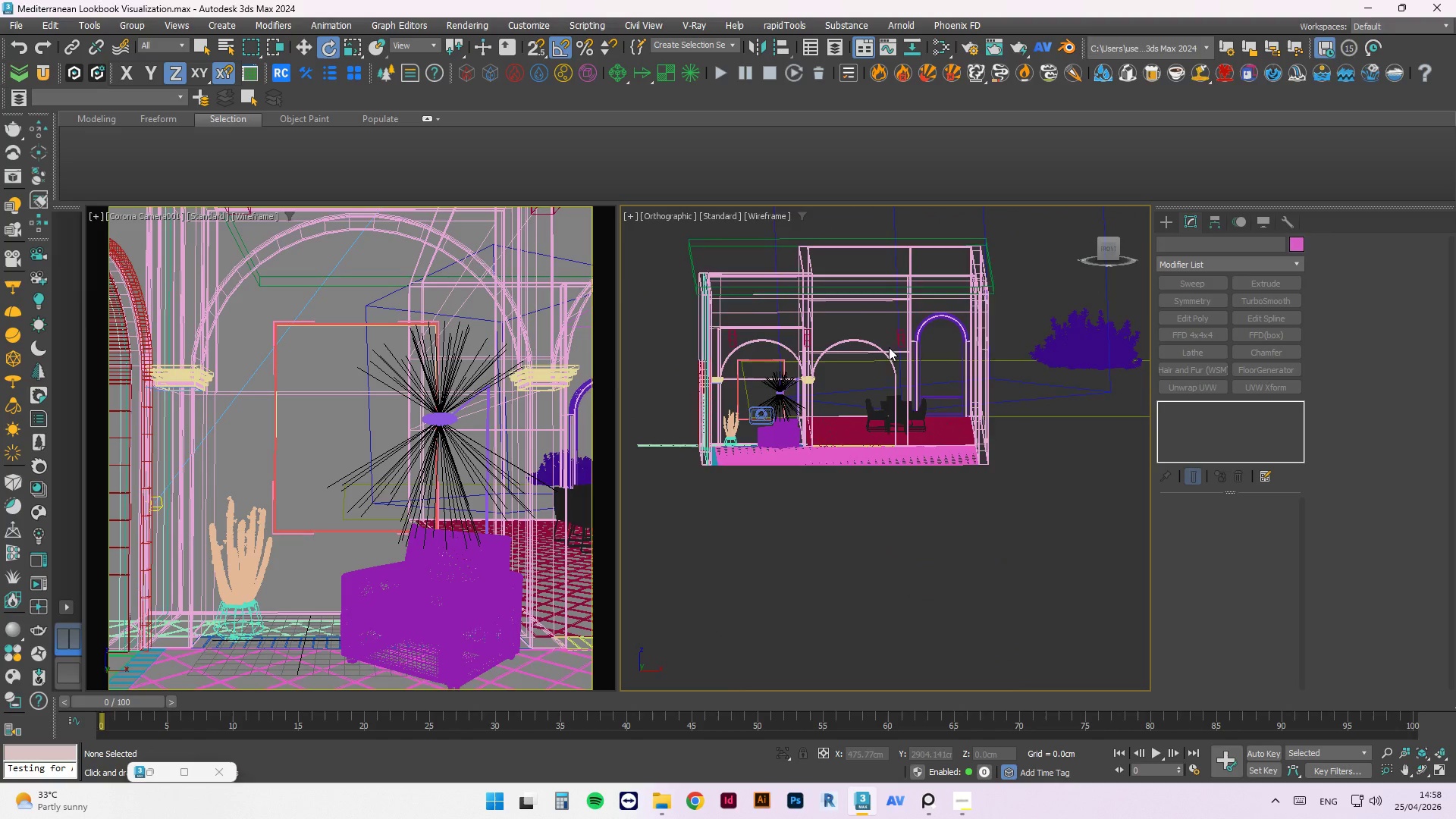 
scroll: coordinate [893, 452], scroll_direction: up, amount: 4.0
 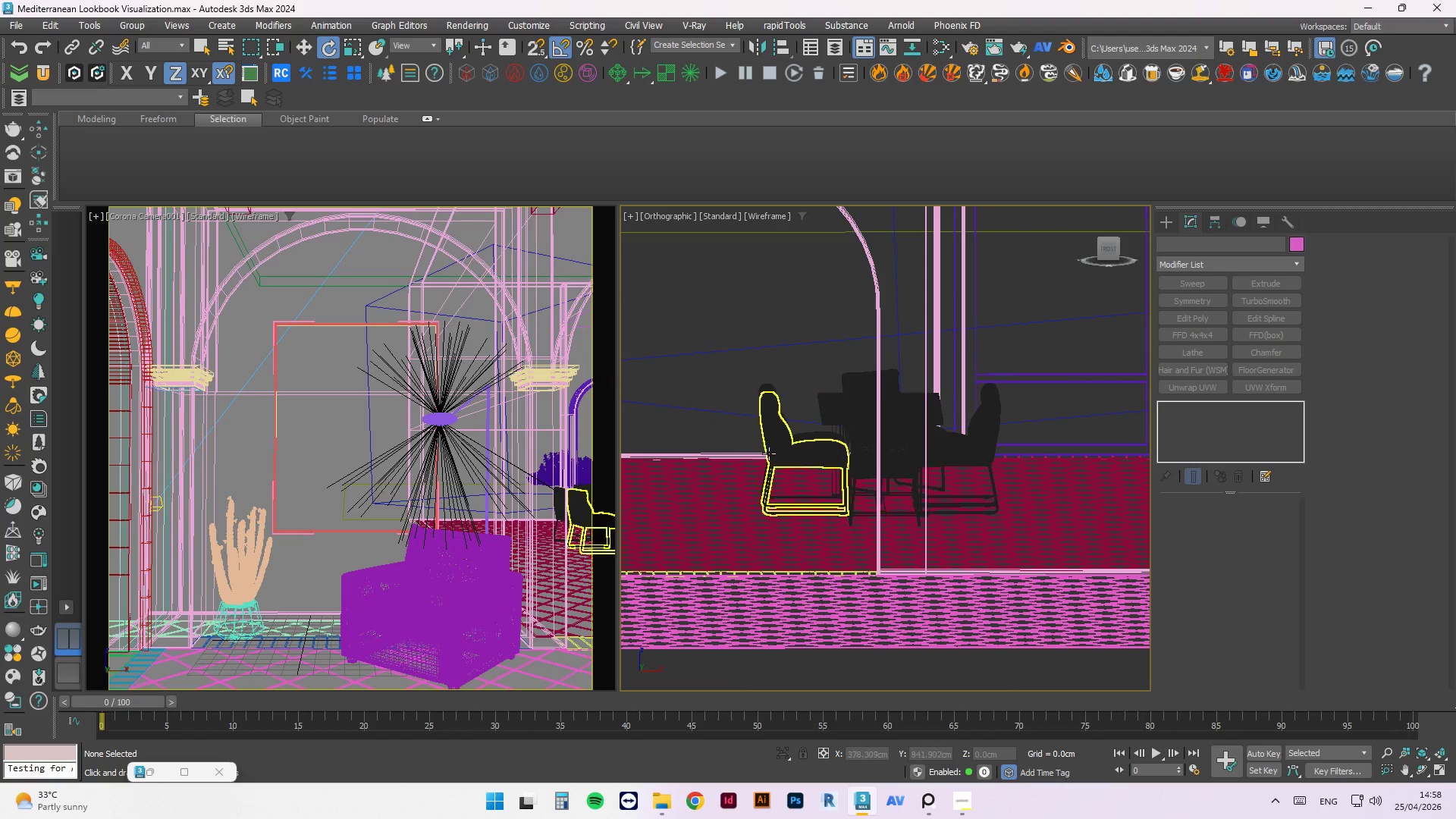 
hold_key(key=AltLeft, duration=0.95)
 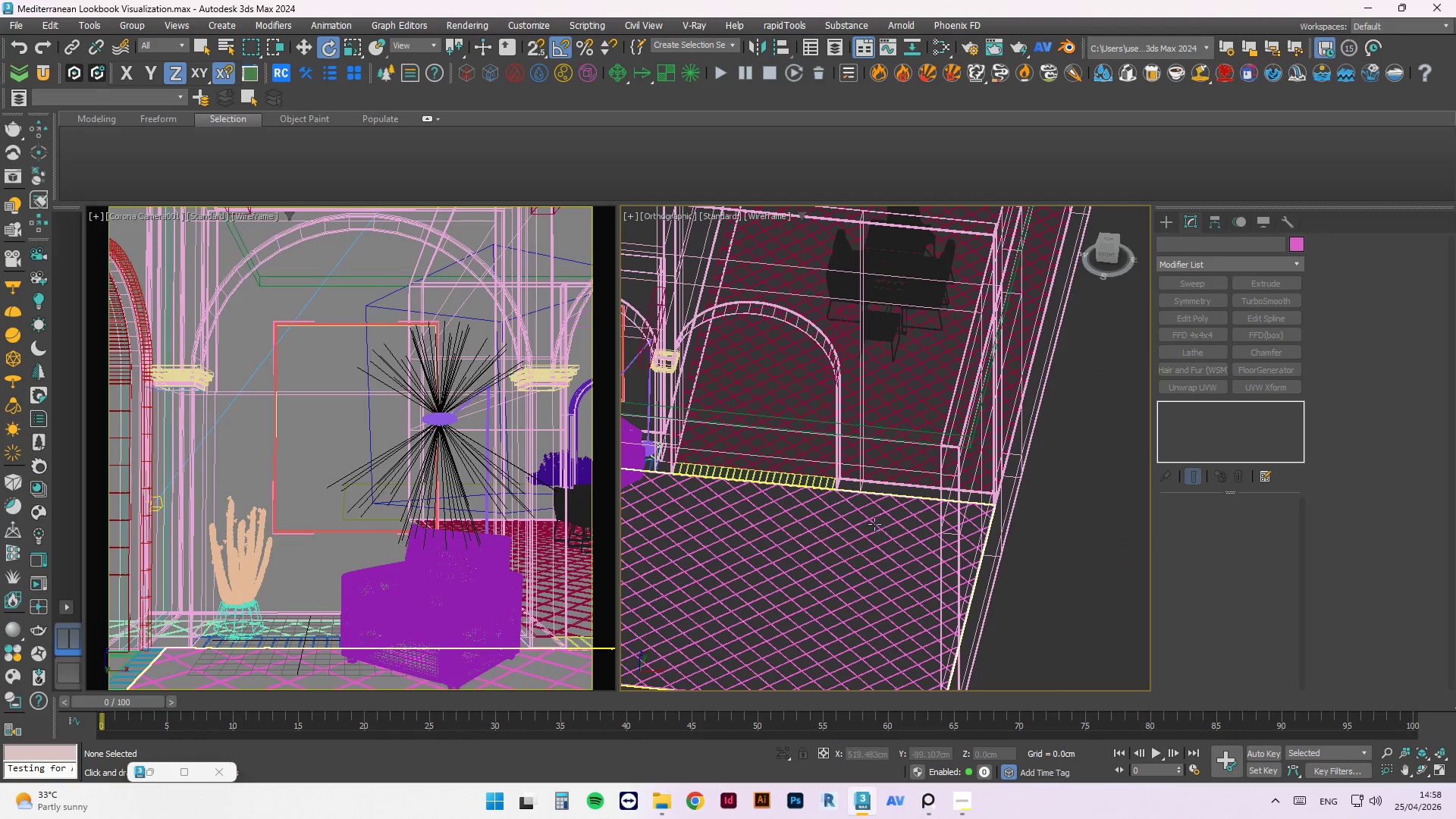 
scroll: coordinate [789, 447], scroll_direction: down, amount: 2.0
 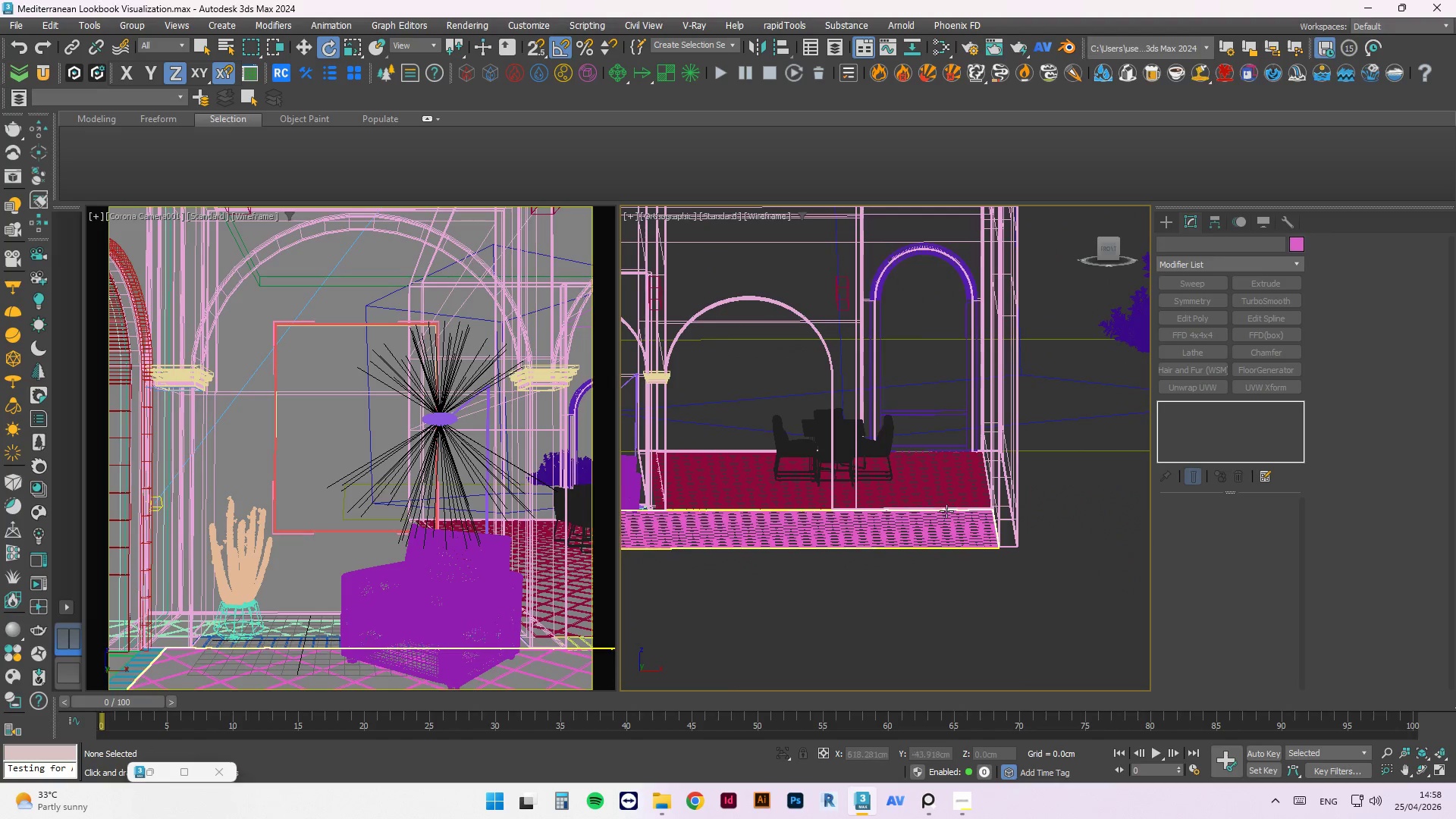 
key(T)
 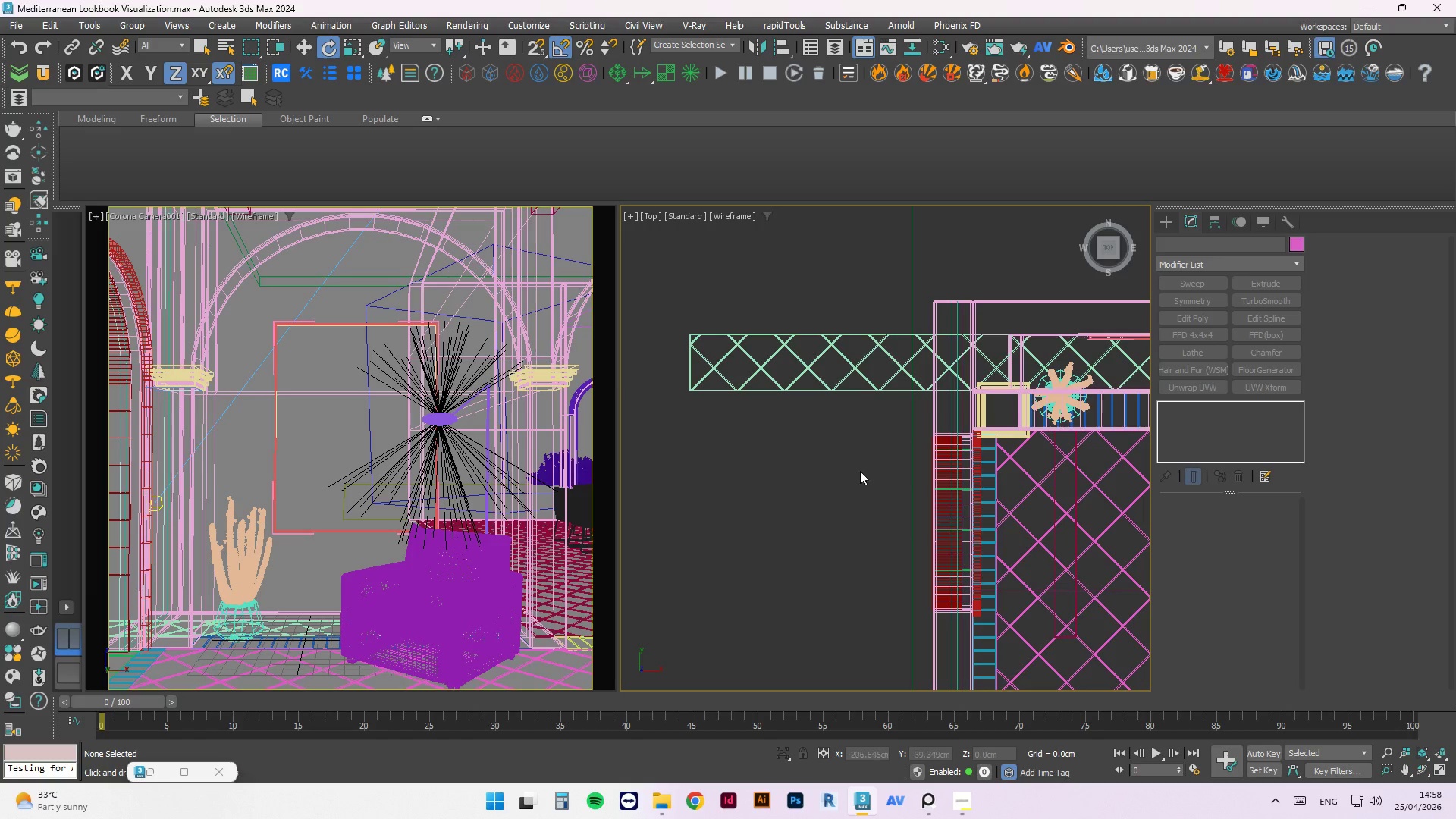 
scroll: coordinate [927, 437], scroll_direction: down, amount: 2.0
 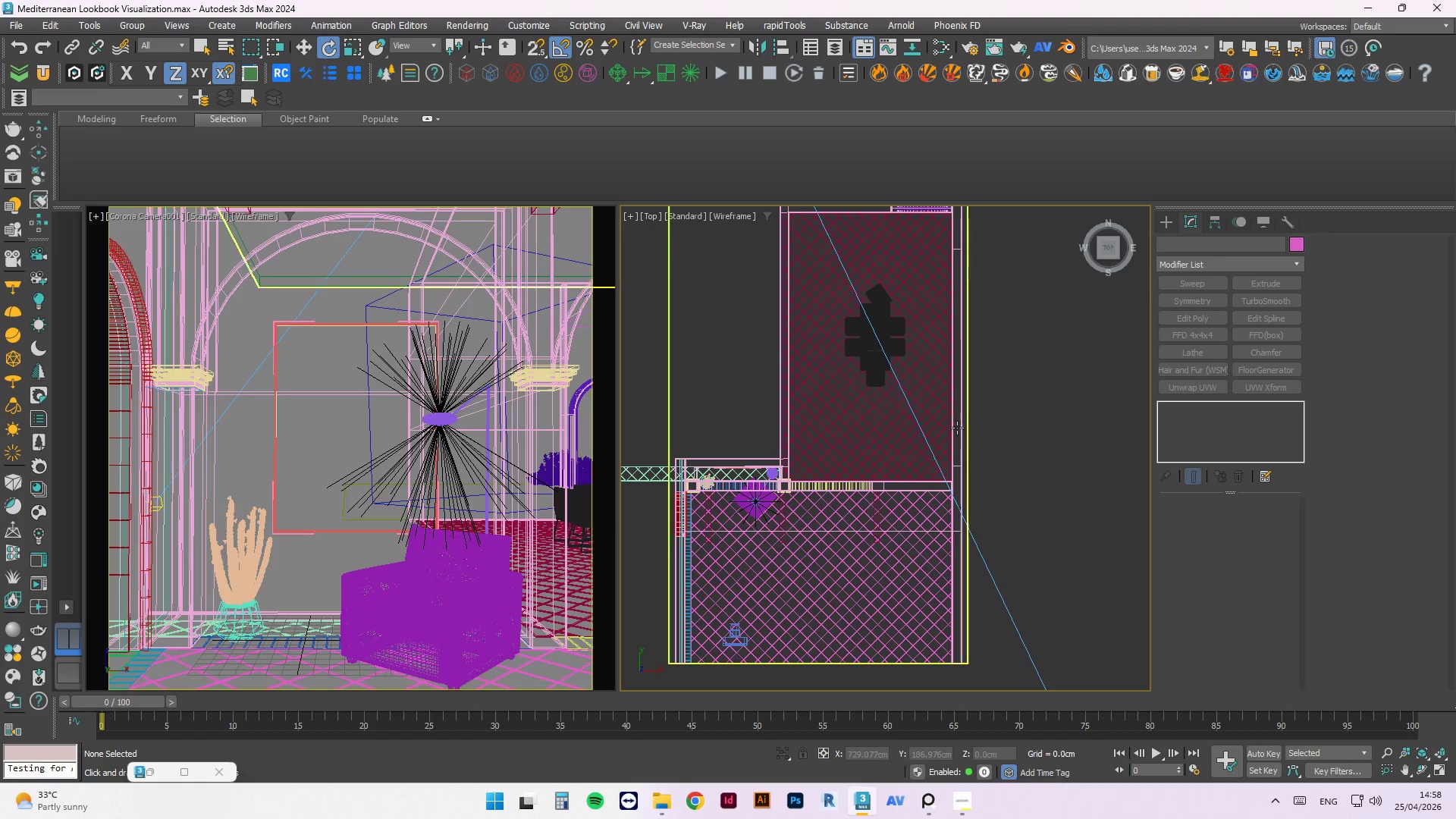 
scroll: coordinate [708, 507], scroll_direction: up, amount: 4.0
 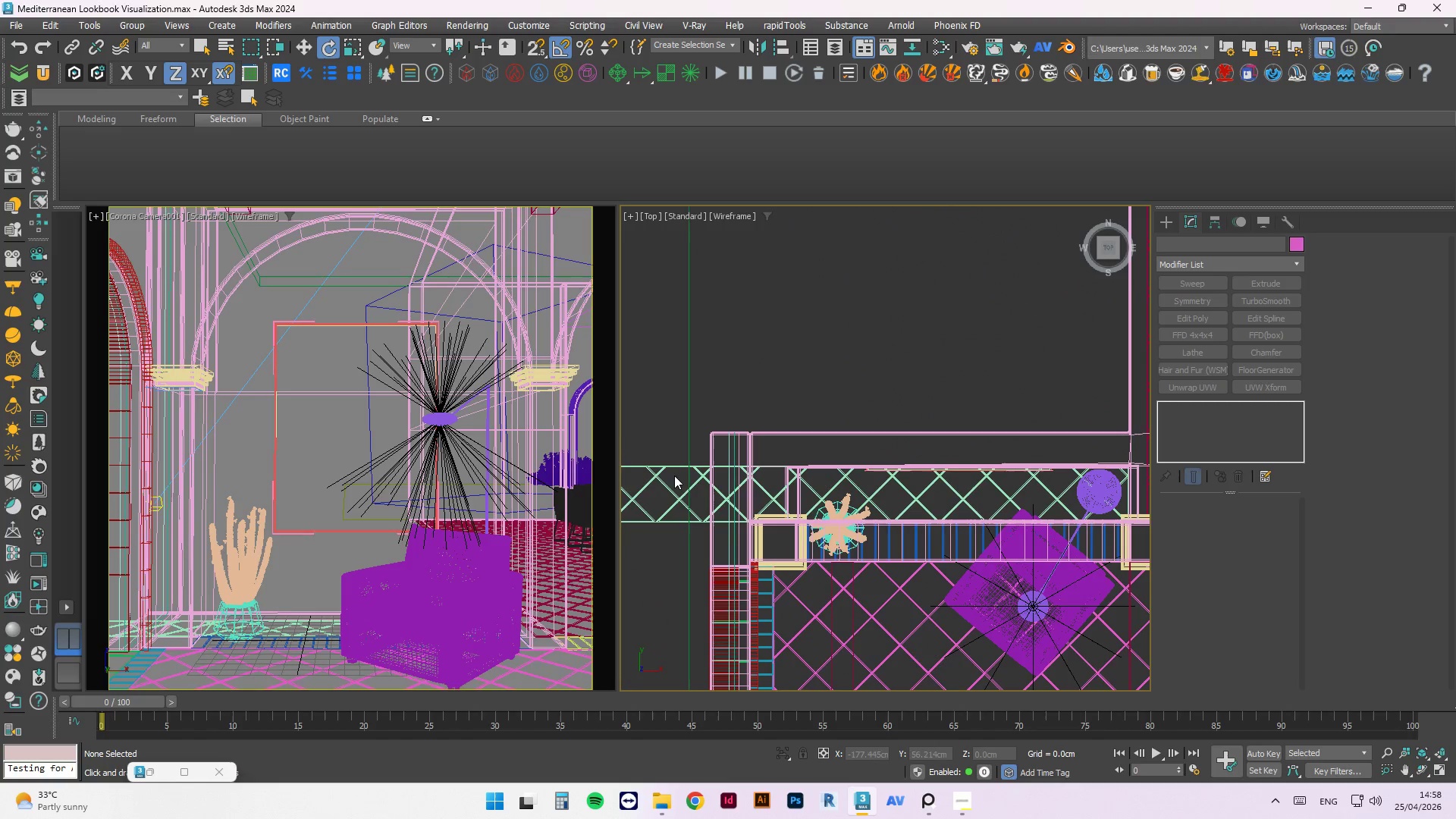 
left_click([677, 471])
 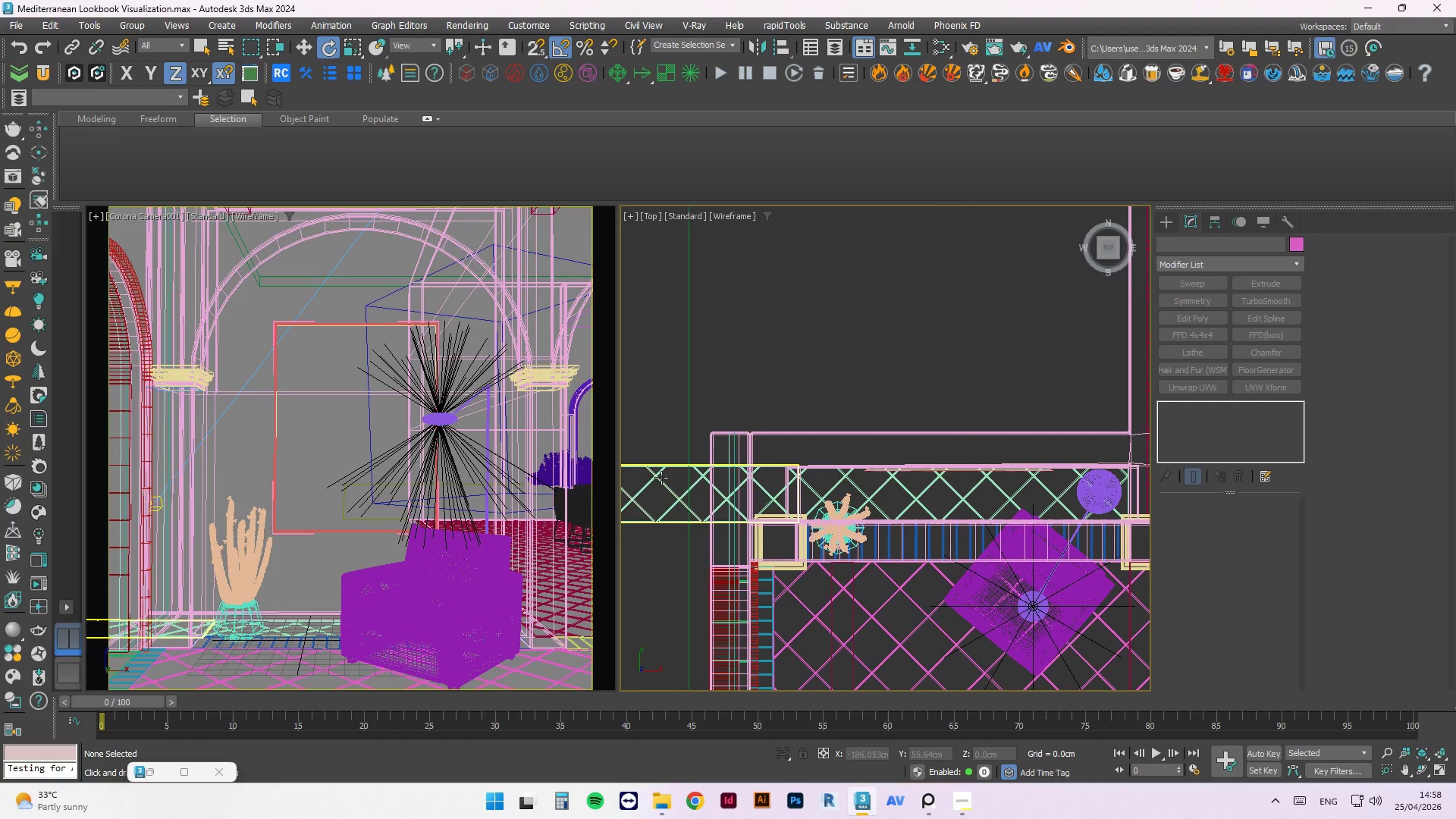 
left_click([661, 478])
 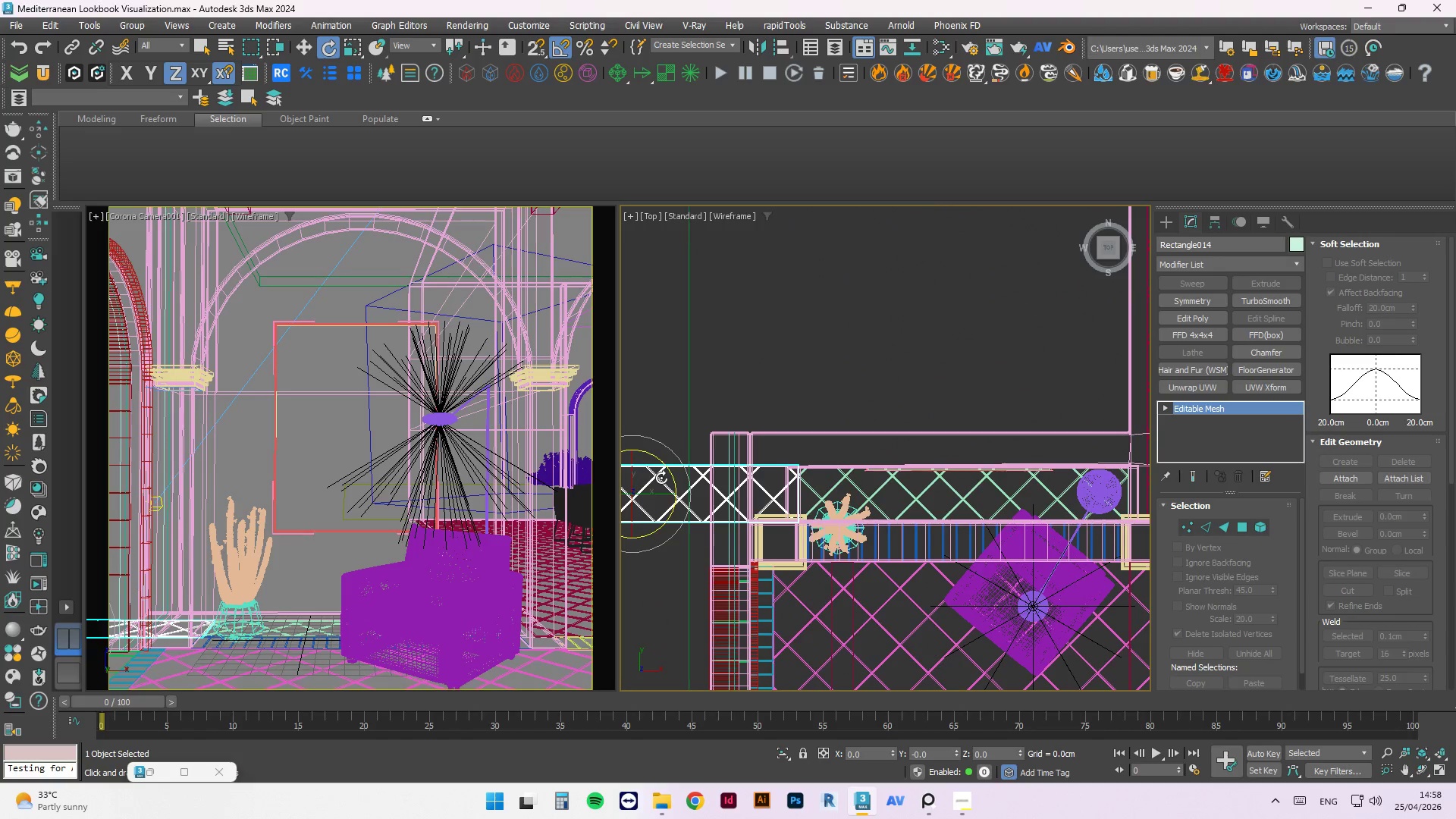 
scroll: coordinate [752, 457], scroll_direction: down, amount: 3.0
 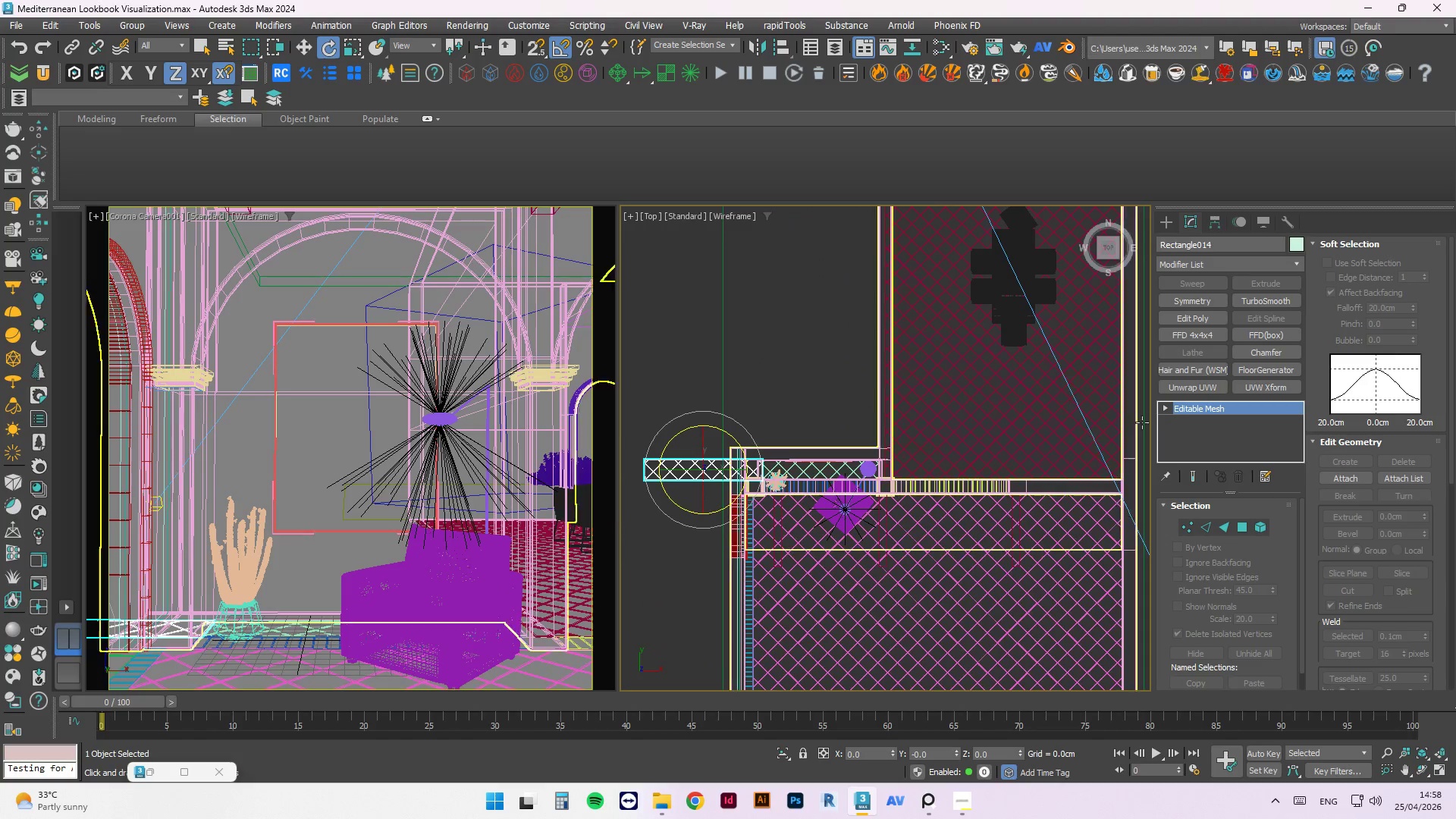 
right_click([1222, 411])
 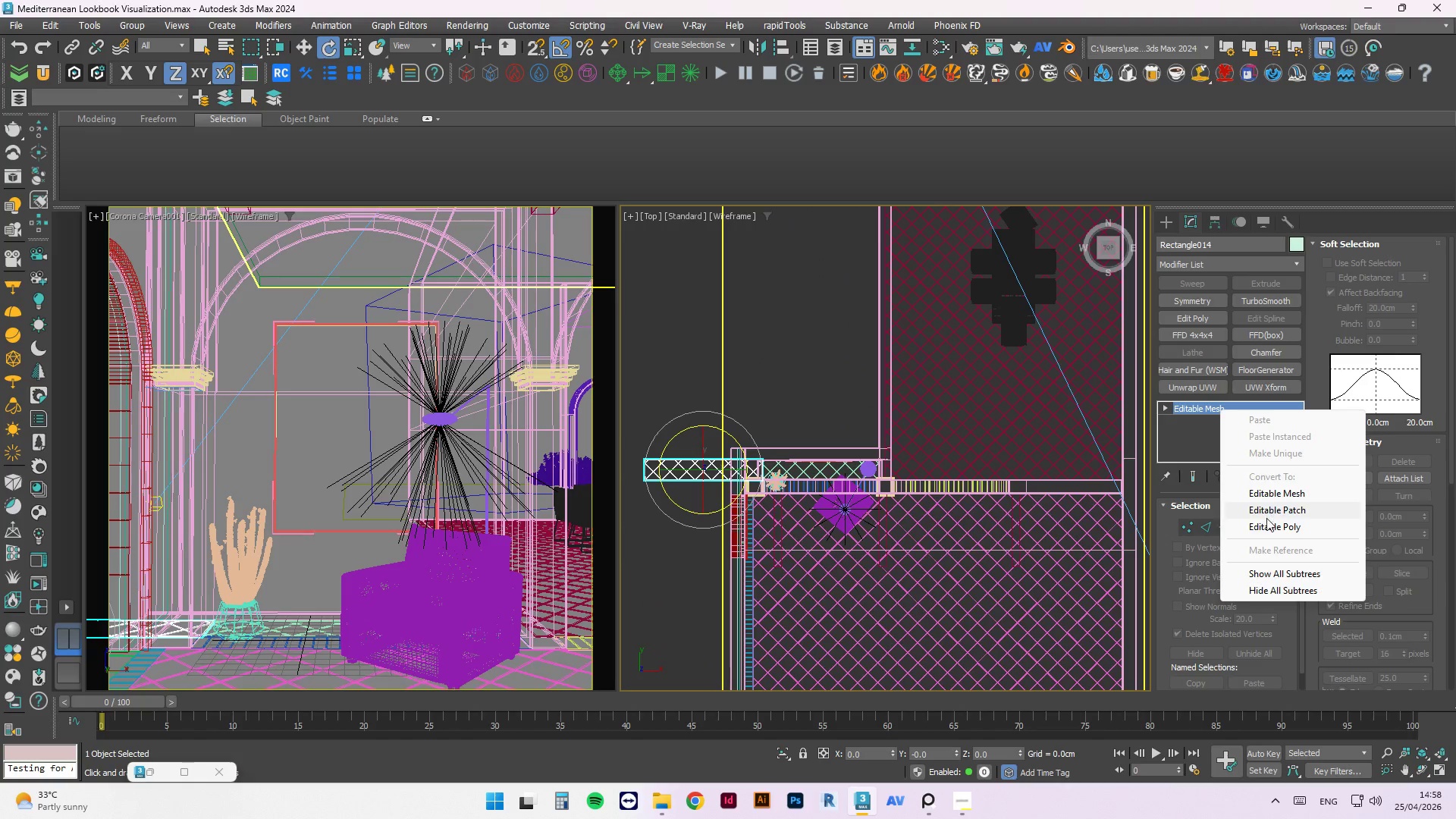 
left_click([1269, 522])
 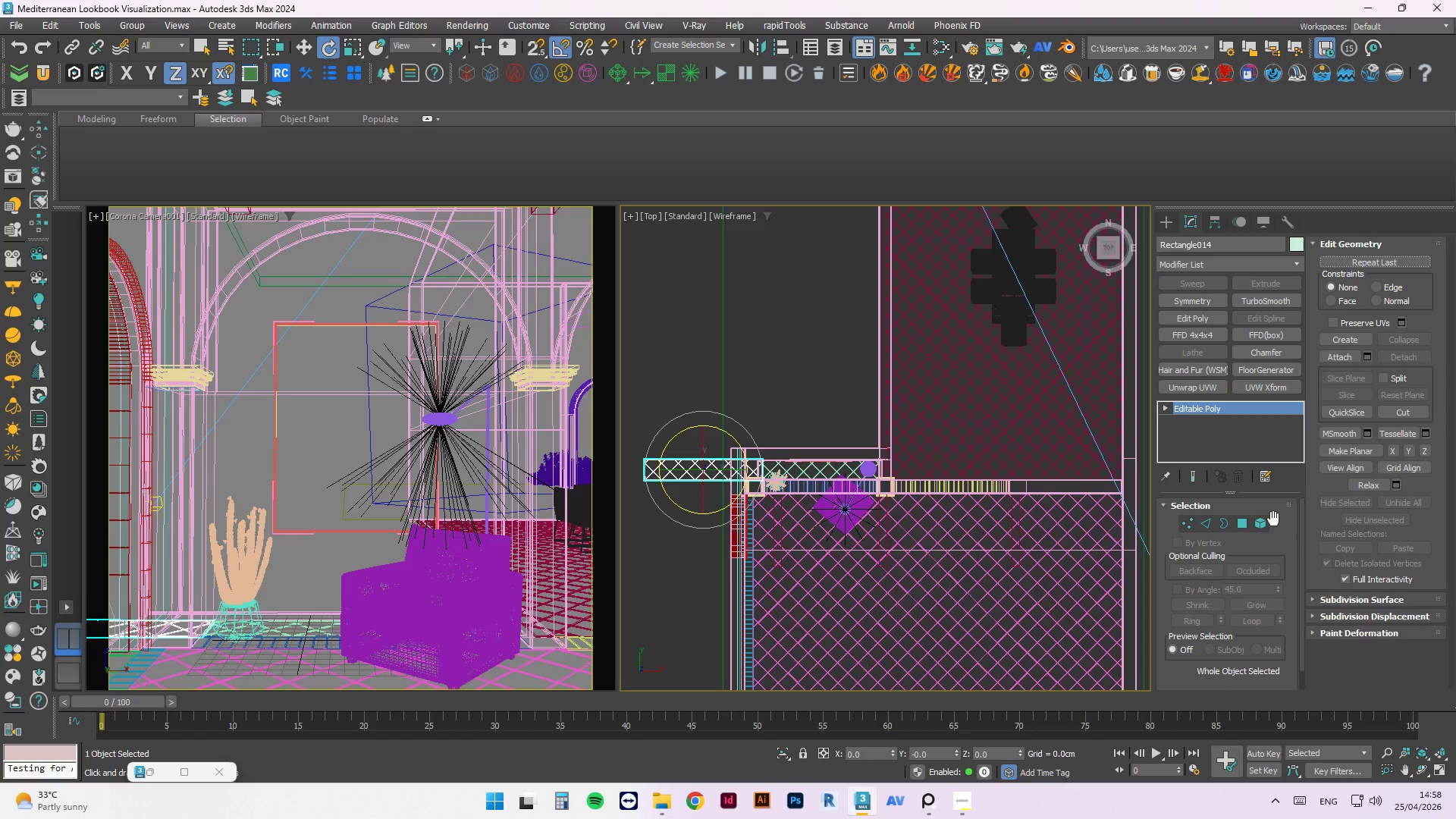 
wait(8.41)
 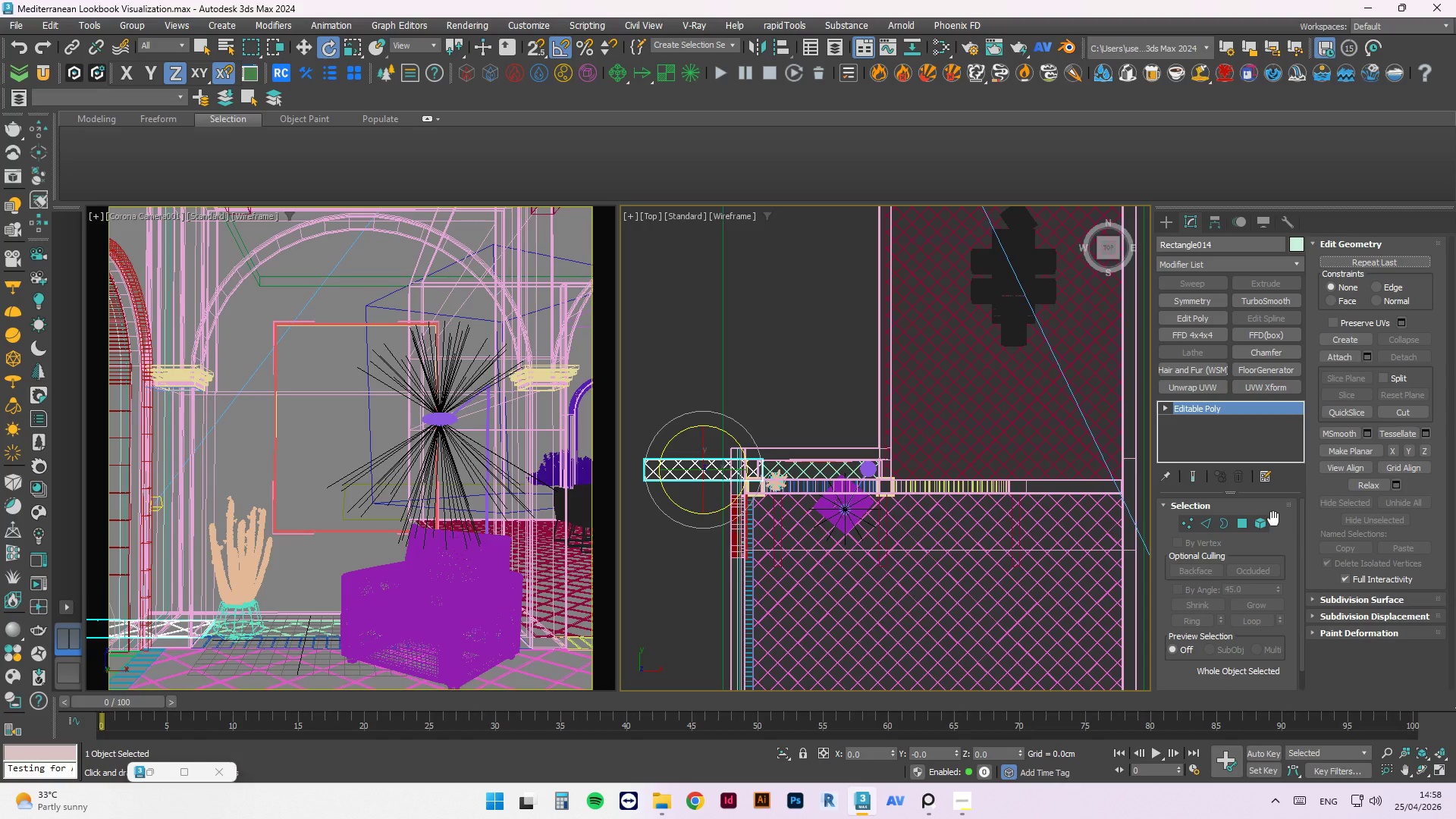 
left_click([773, 353])
 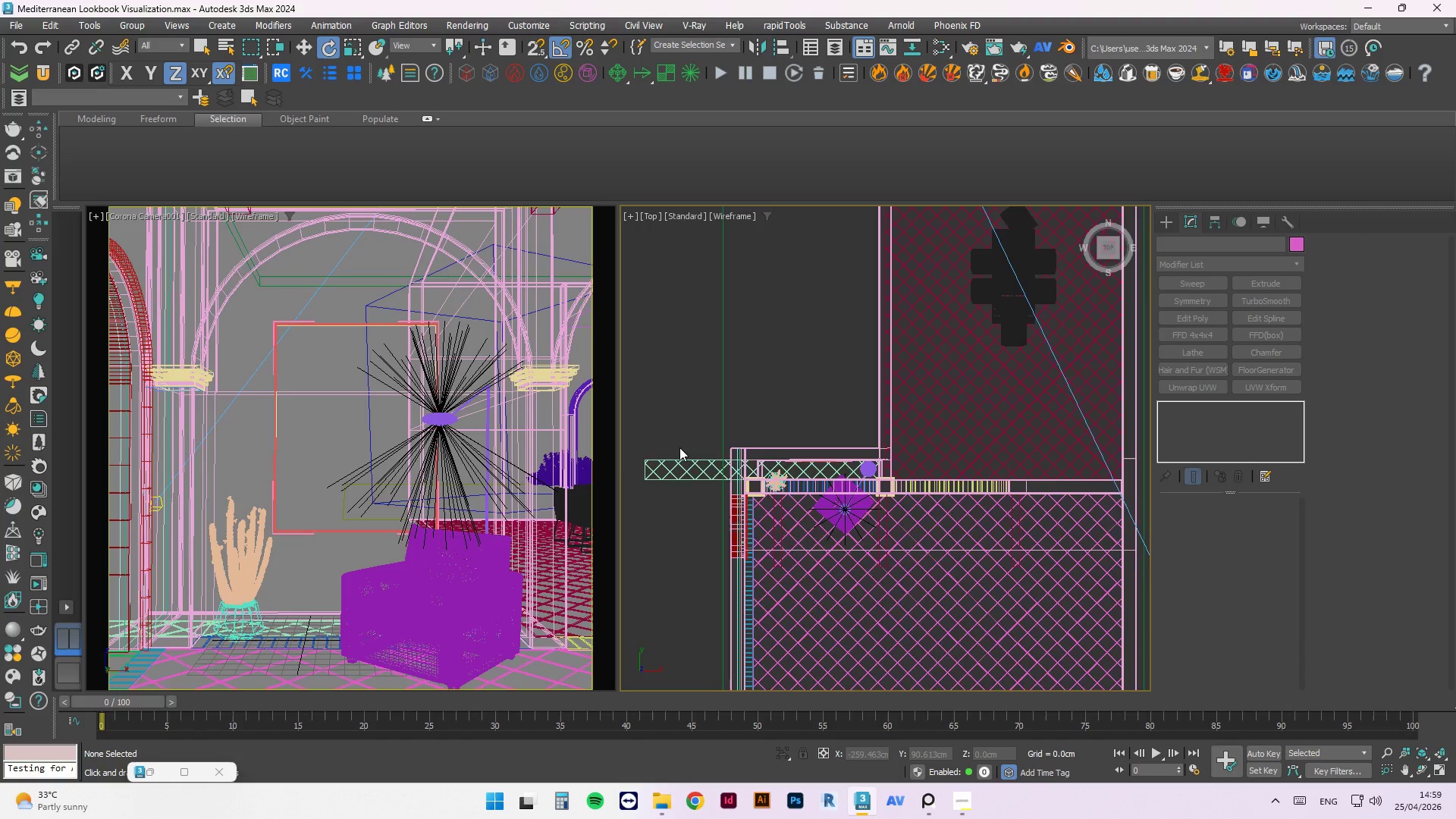 
scroll: coordinate [792, 422], scroll_direction: up, amount: 1.0
 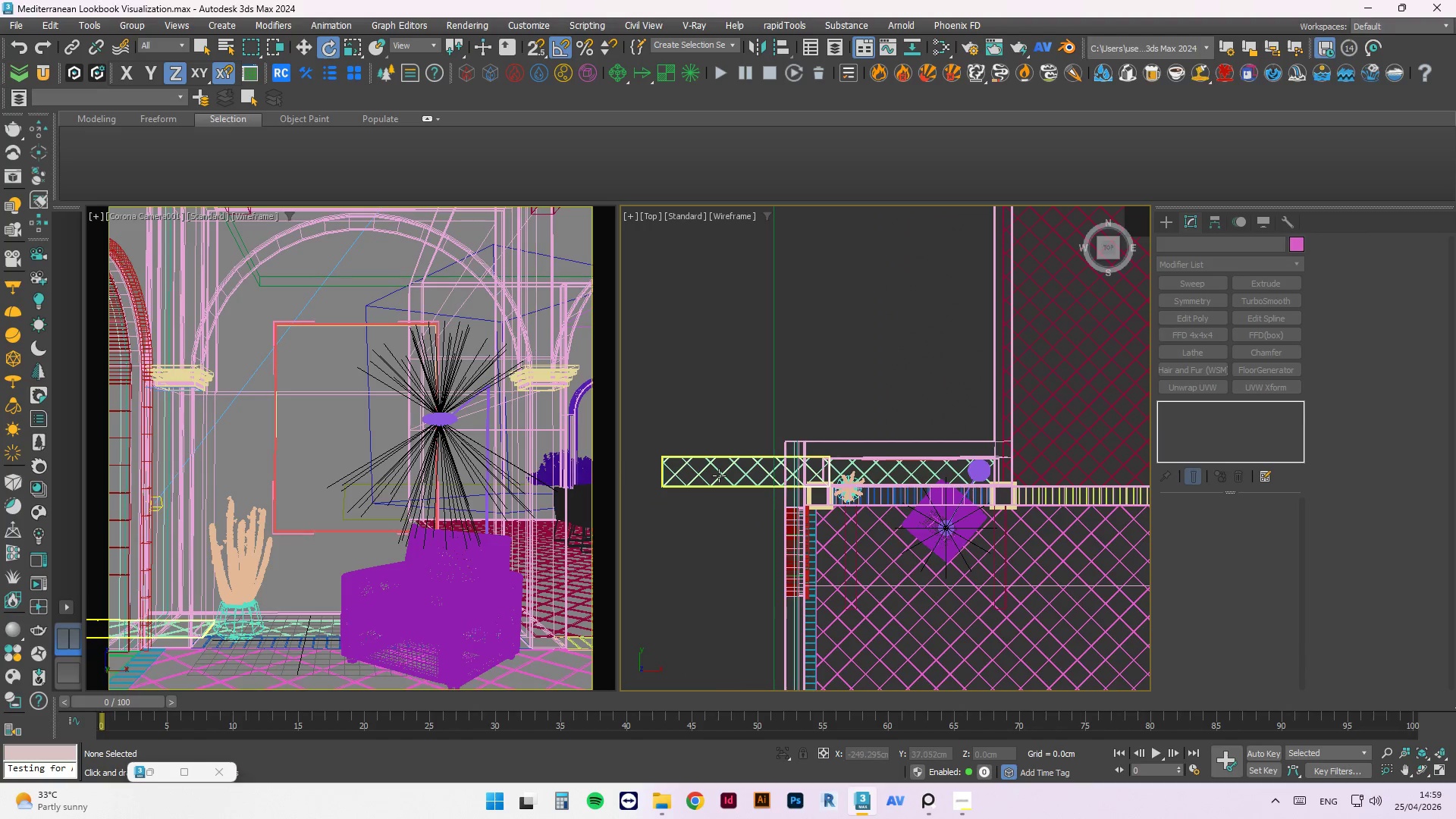 
left_click([719, 475])
 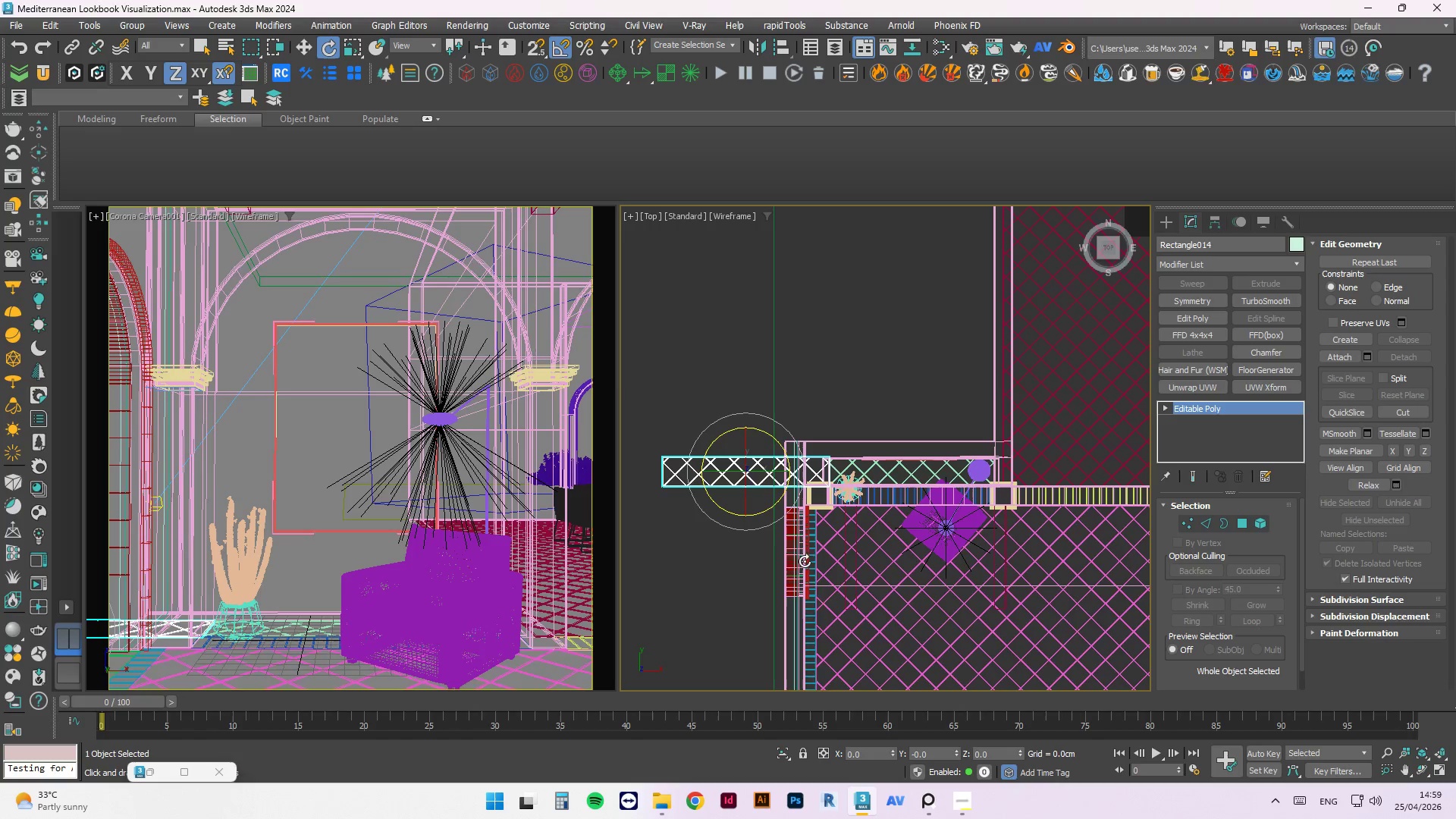 
mouse_move([1070, 64])
 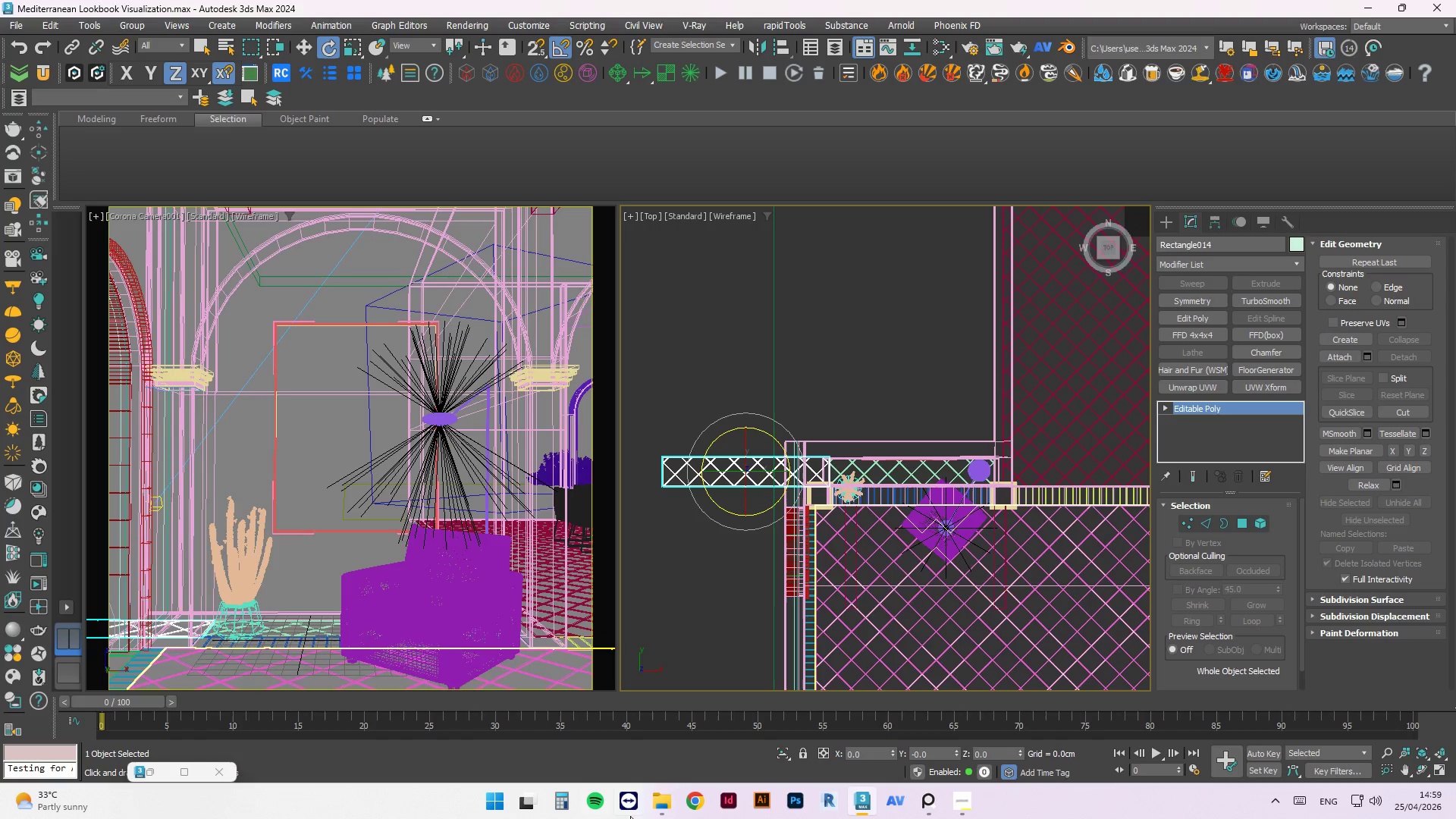 
left_click([655, 815])
 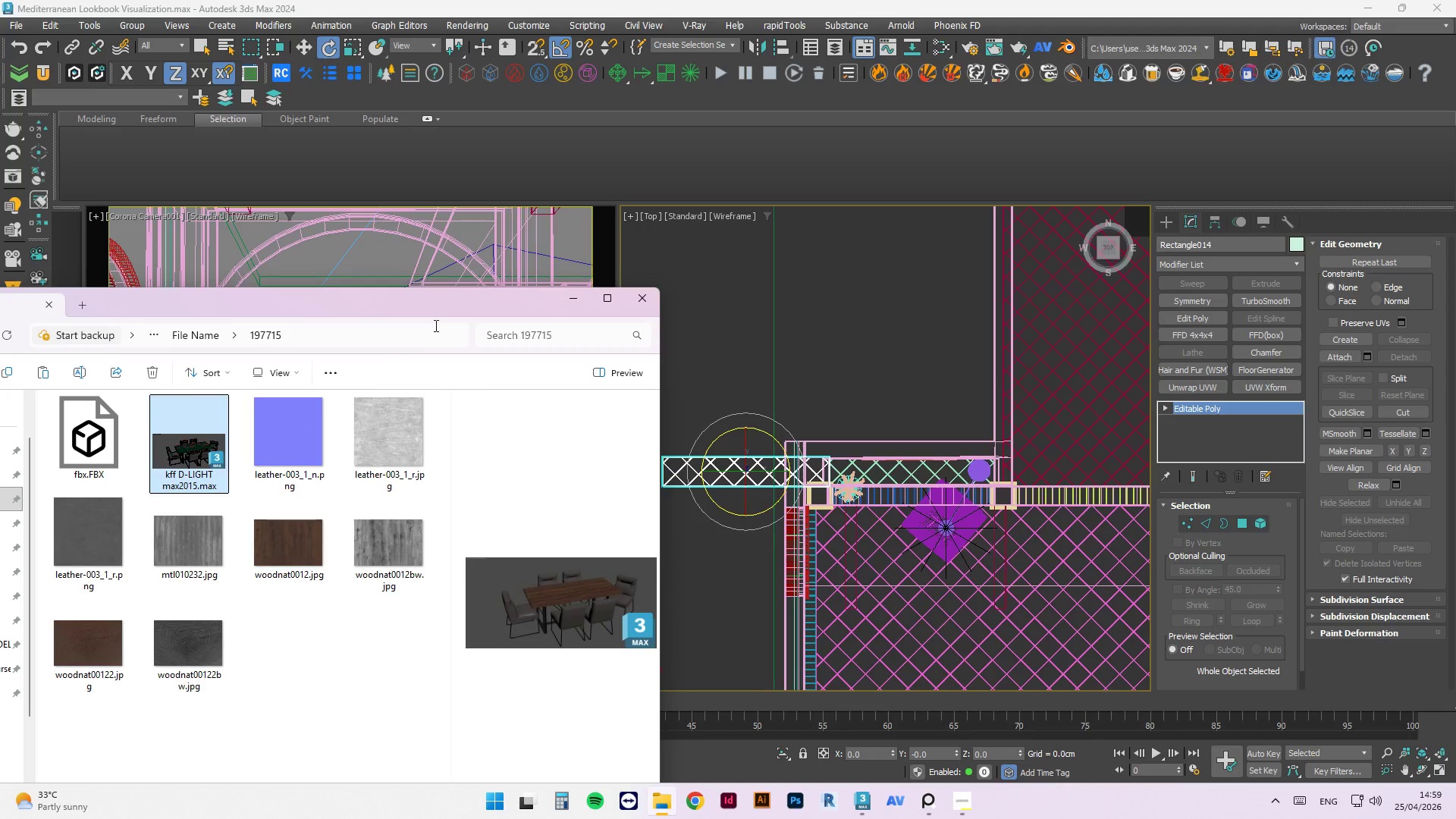 
left_click_drag(start_coordinate=[445, 313], to_coordinate=[1092, 278])
 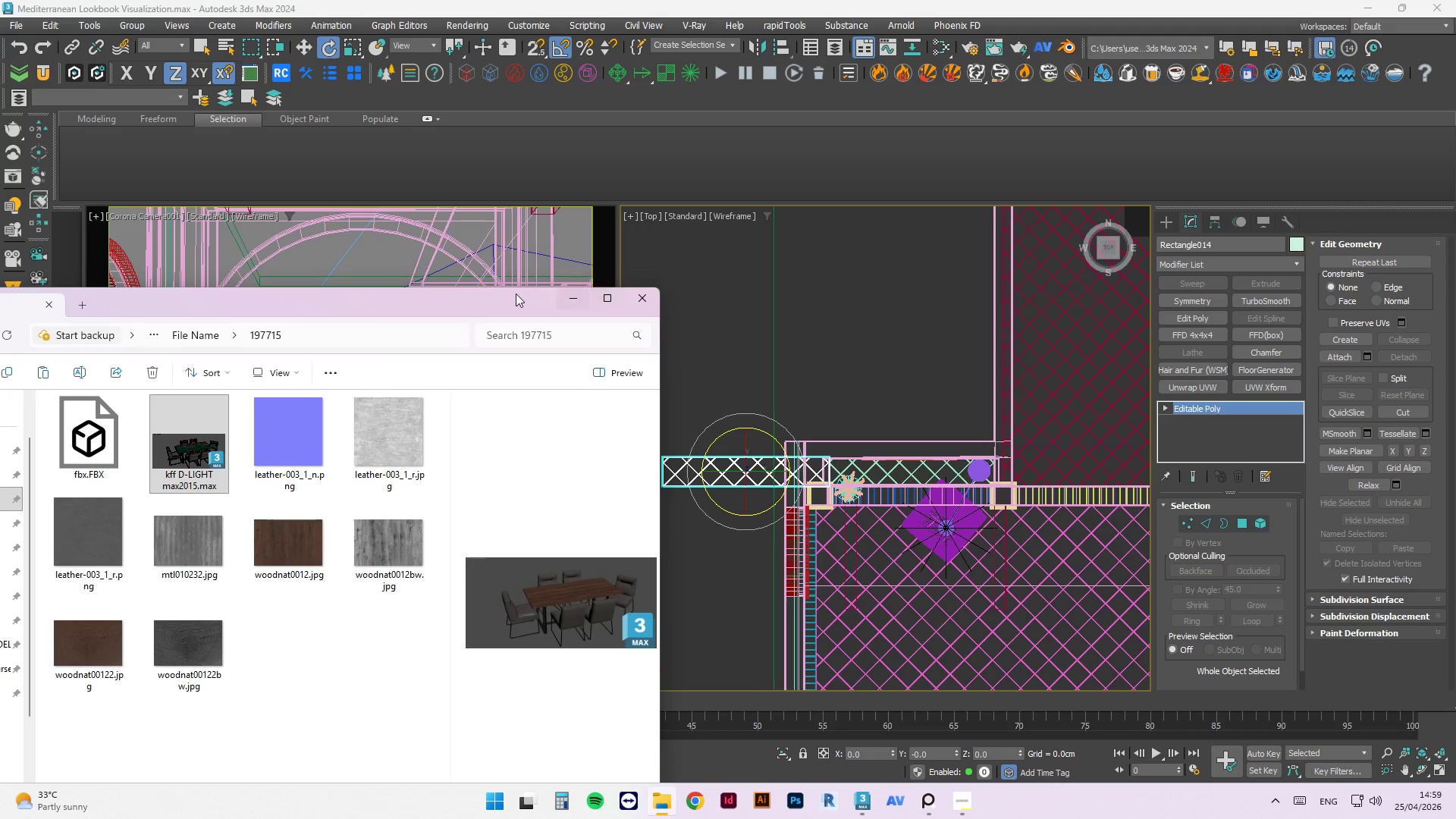 
left_click_drag(start_coordinate=[516, 293], to_coordinate=[1147, 156])
 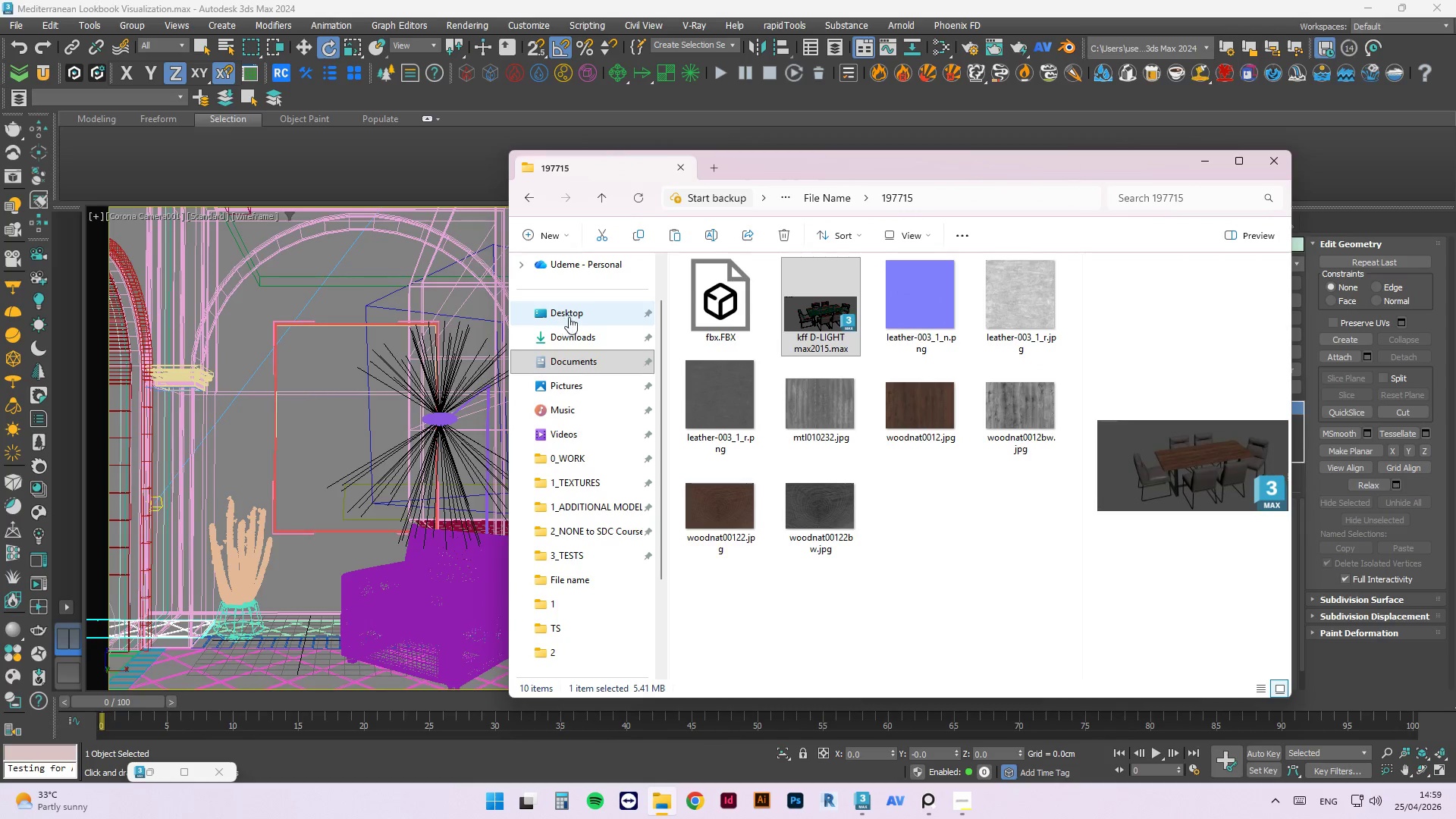 
mouse_move([750, 456])
 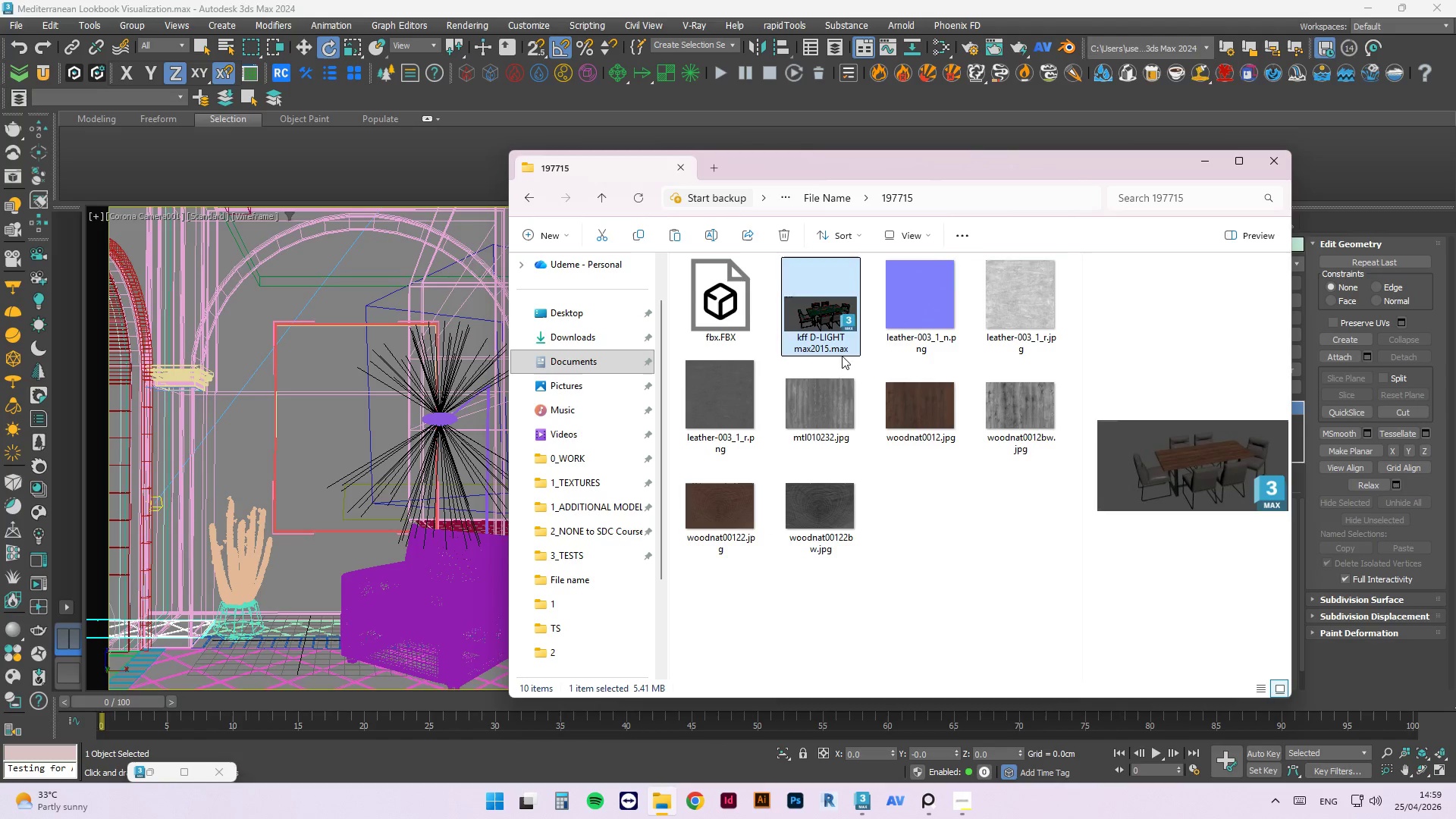 
left_click([1203, 163])
 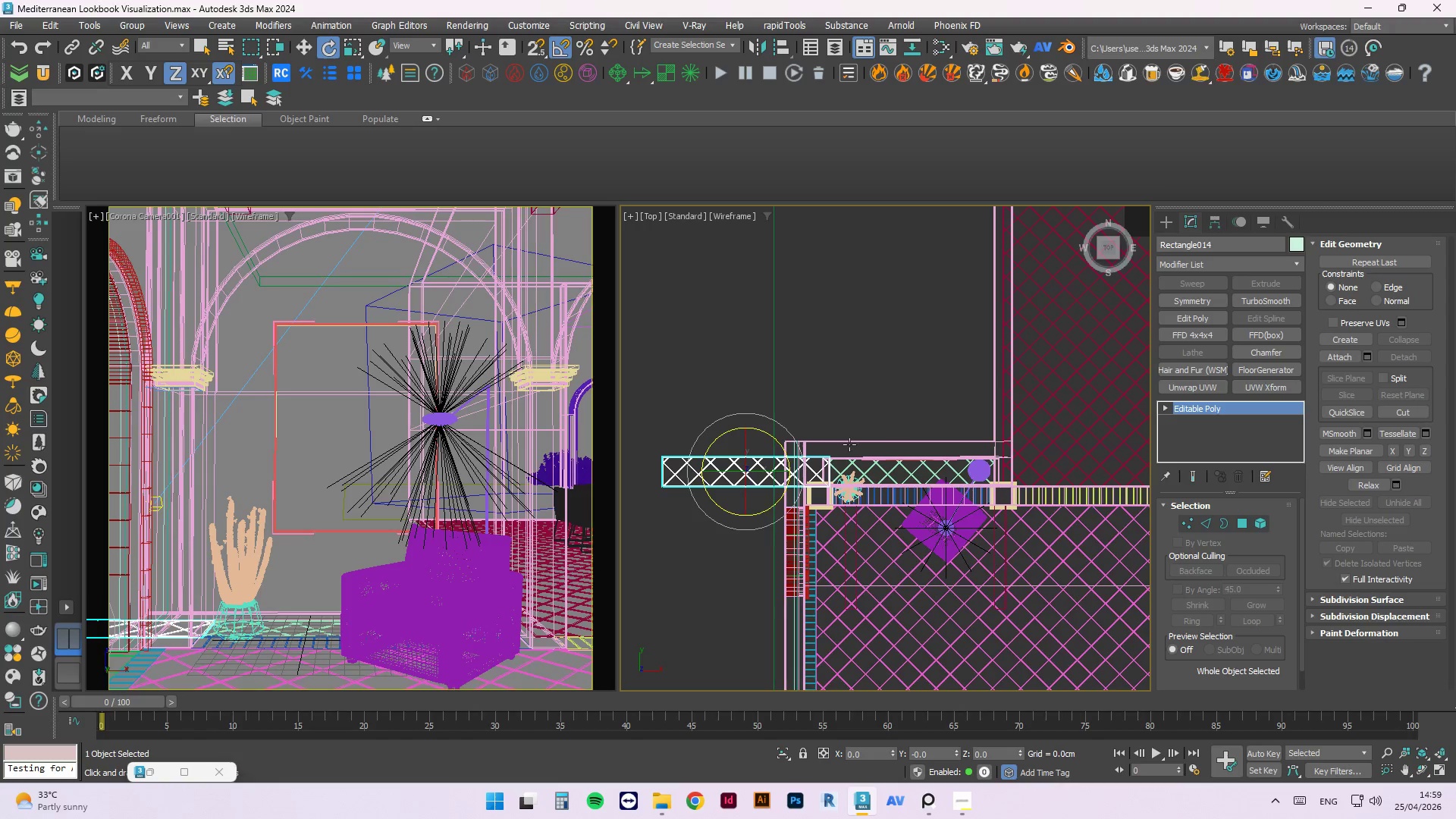 
left_click([806, 331])
 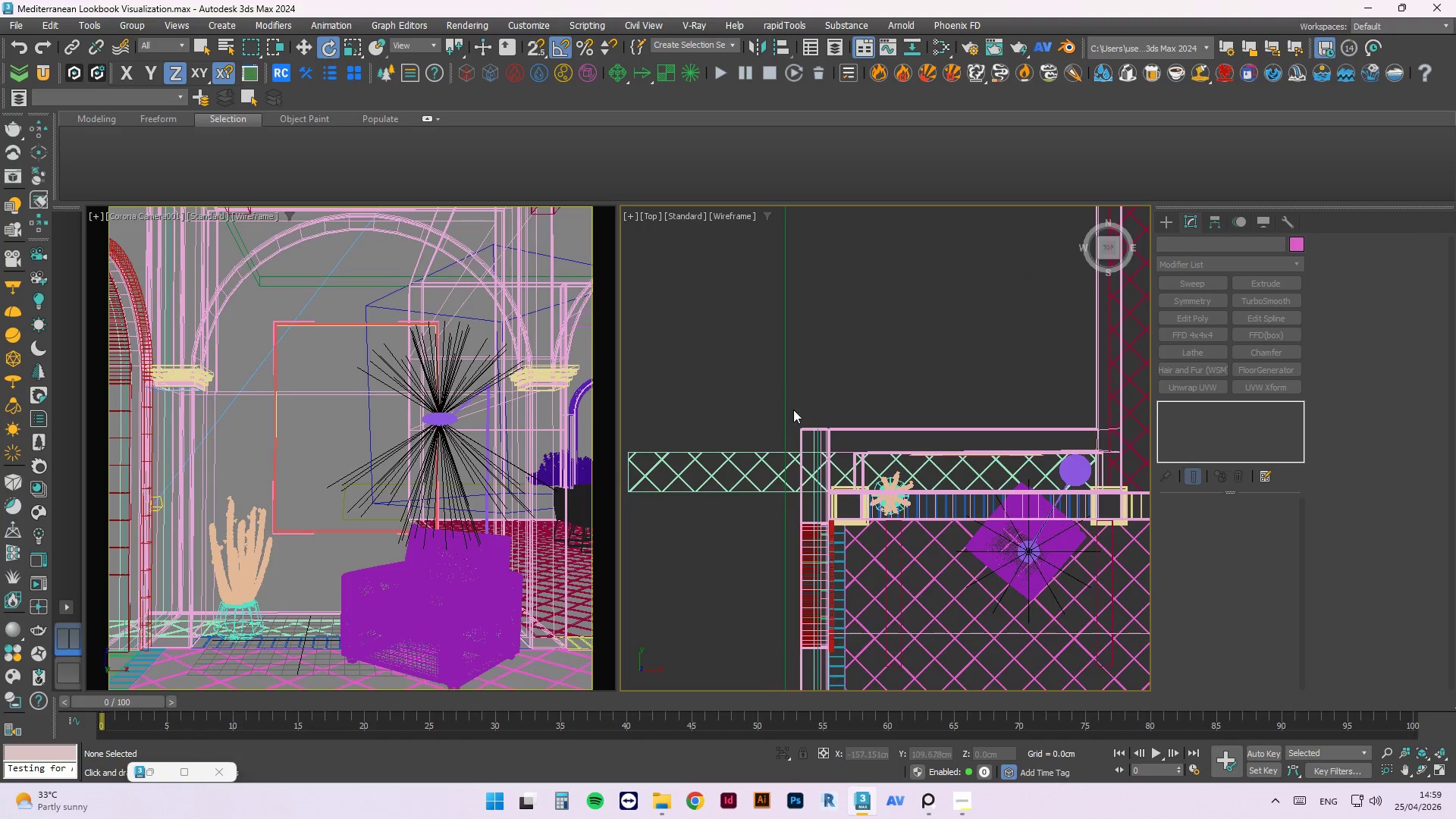 
scroll: coordinate [747, 471], scroll_direction: up, amount: 1.0
 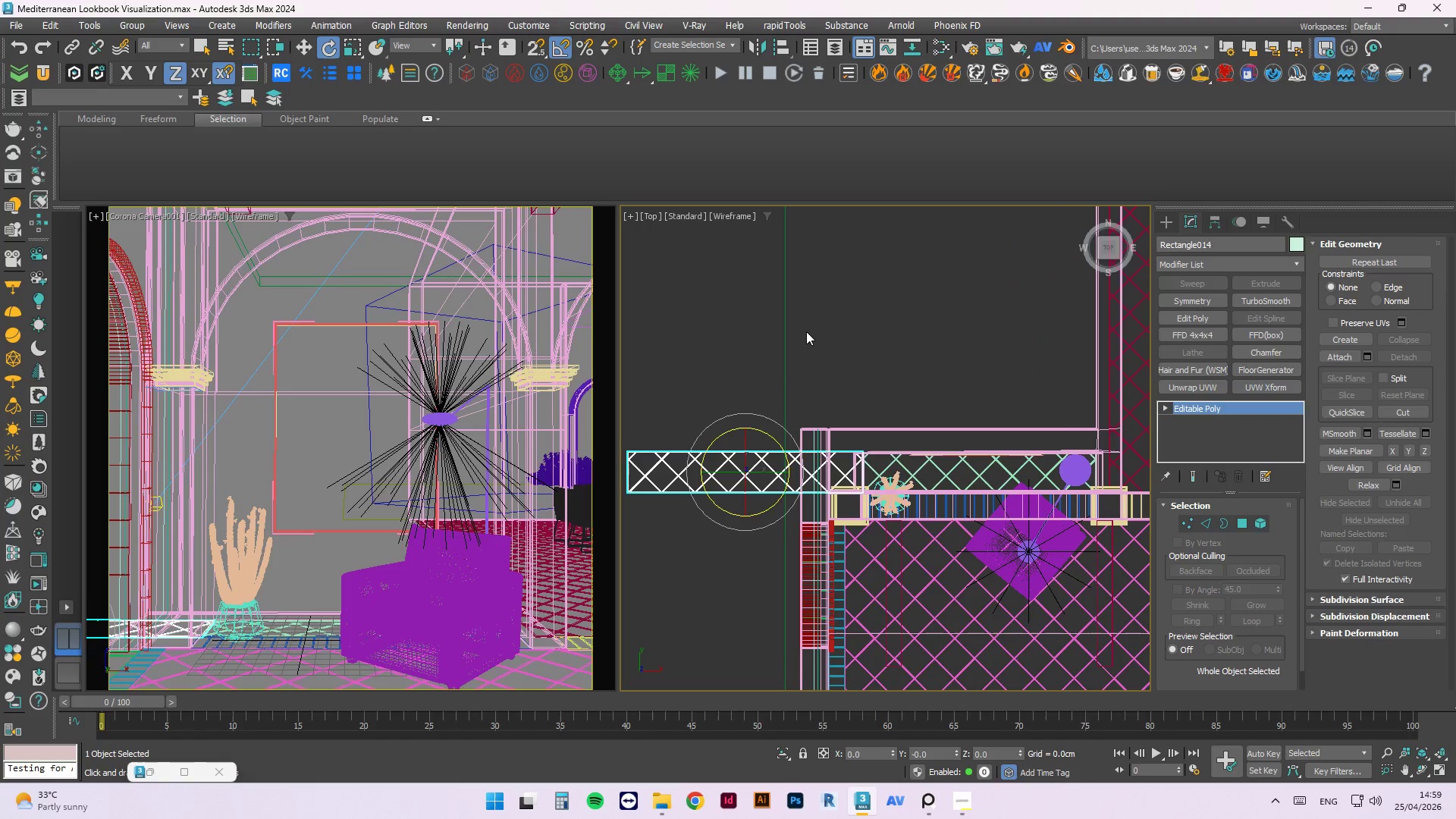 
scroll: coordinate [799, 422], scroll_direction: down, amount: 1.0
 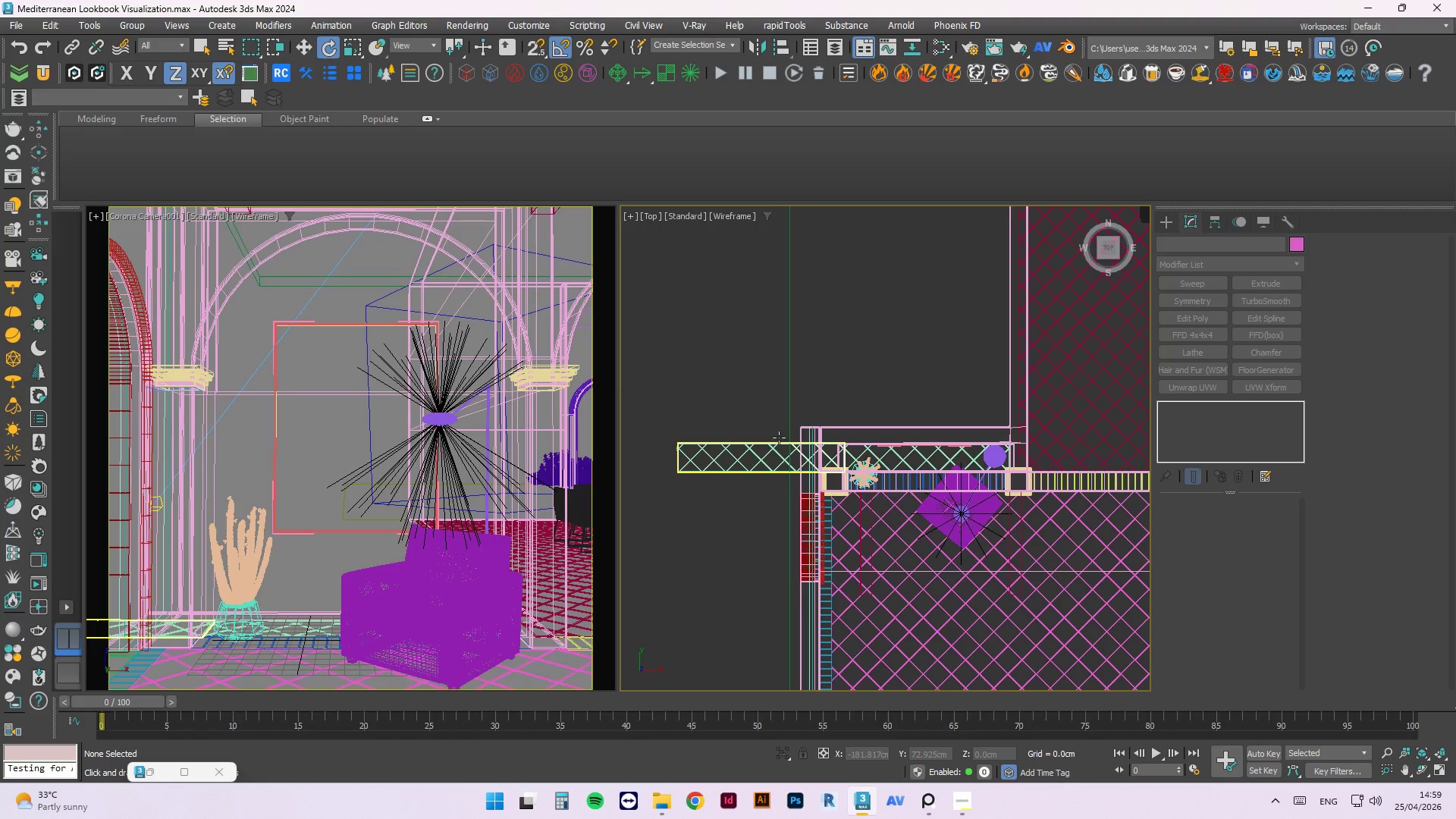 
wait(25.25)
 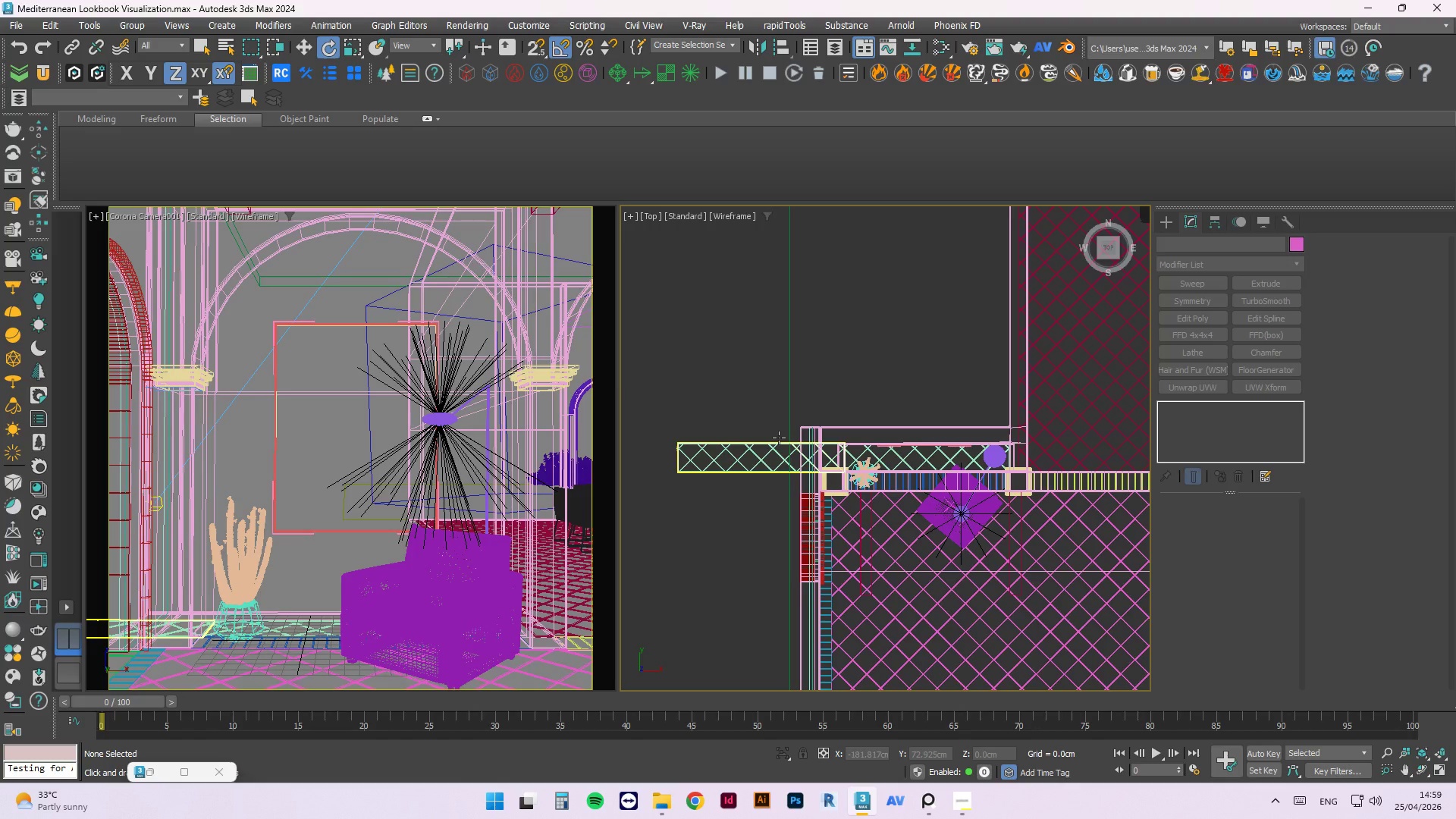 
scroll: coordinate [768, 409], scroll_direction: up, amount: 1.0
 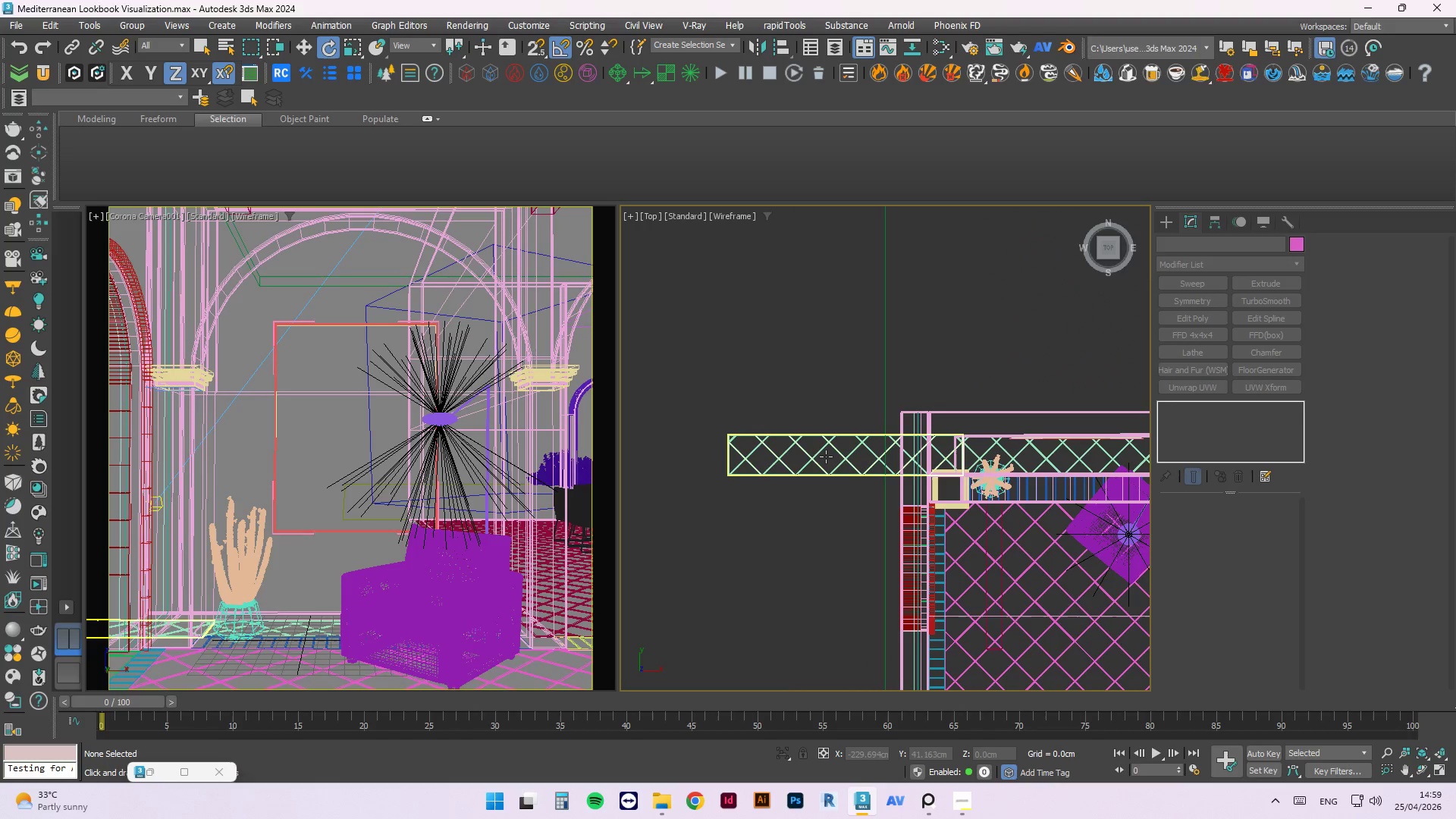 
left_click([827, 457])
 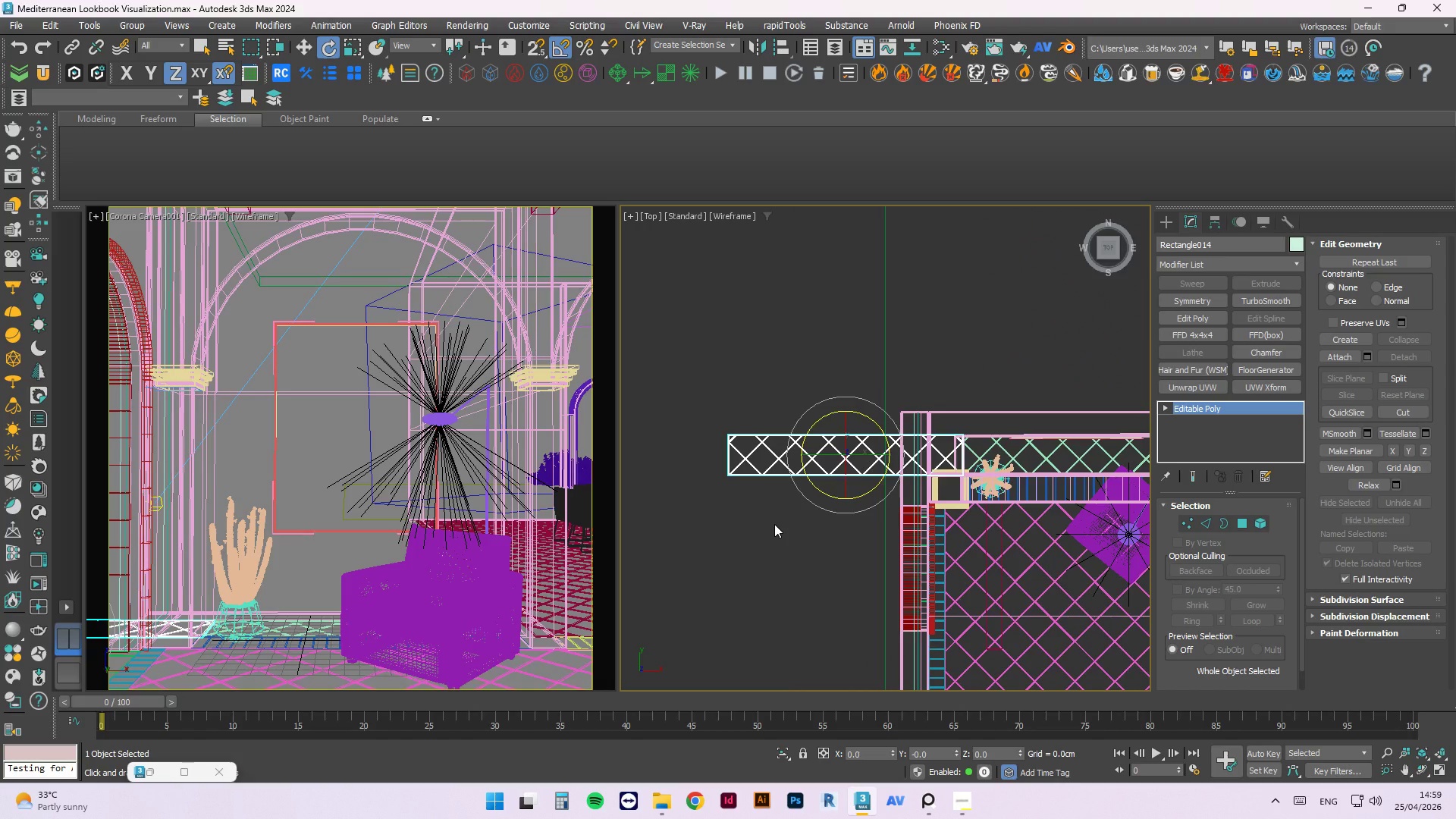 
wait(7.61)
 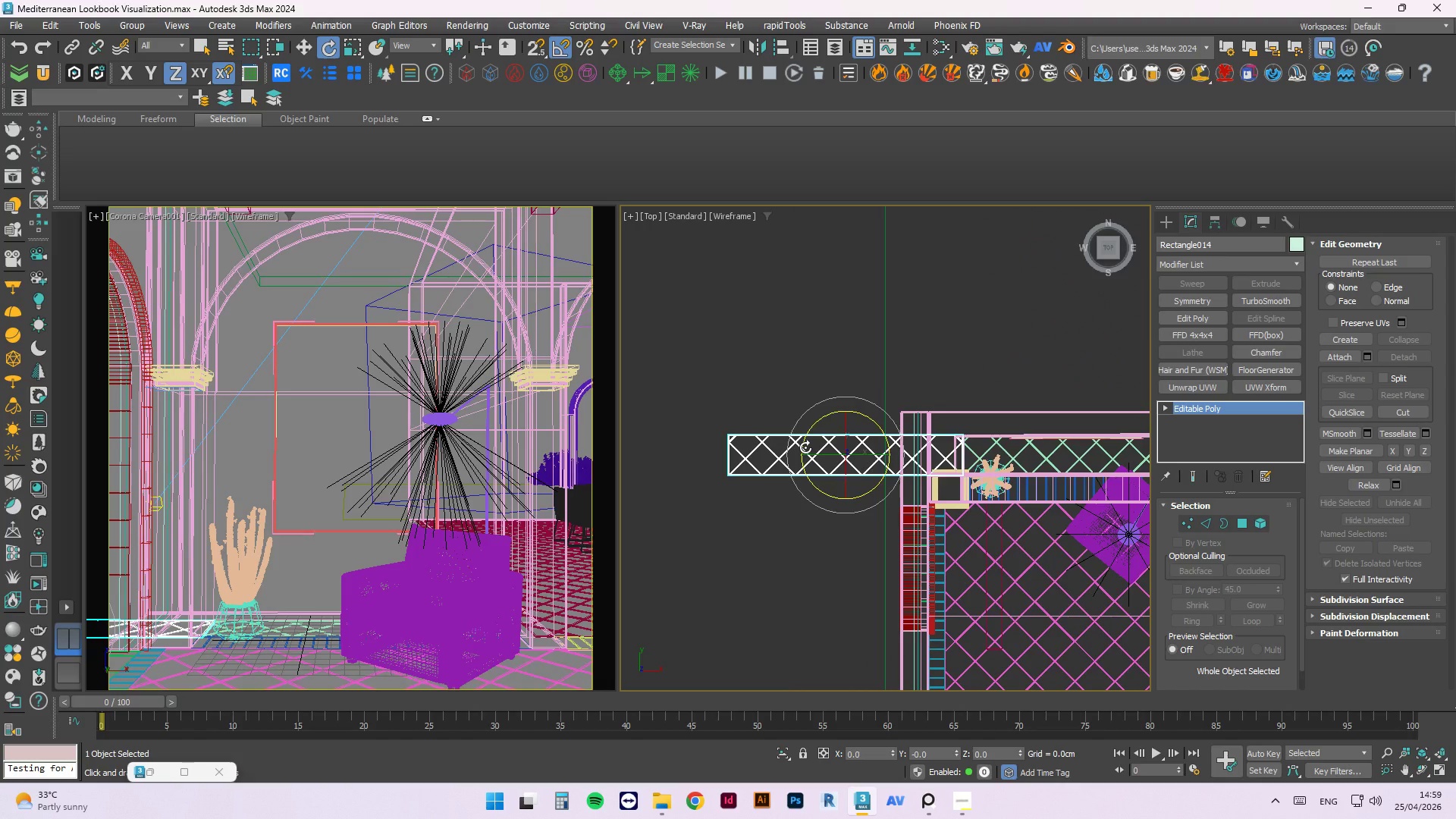 
left_click([824, 370])
 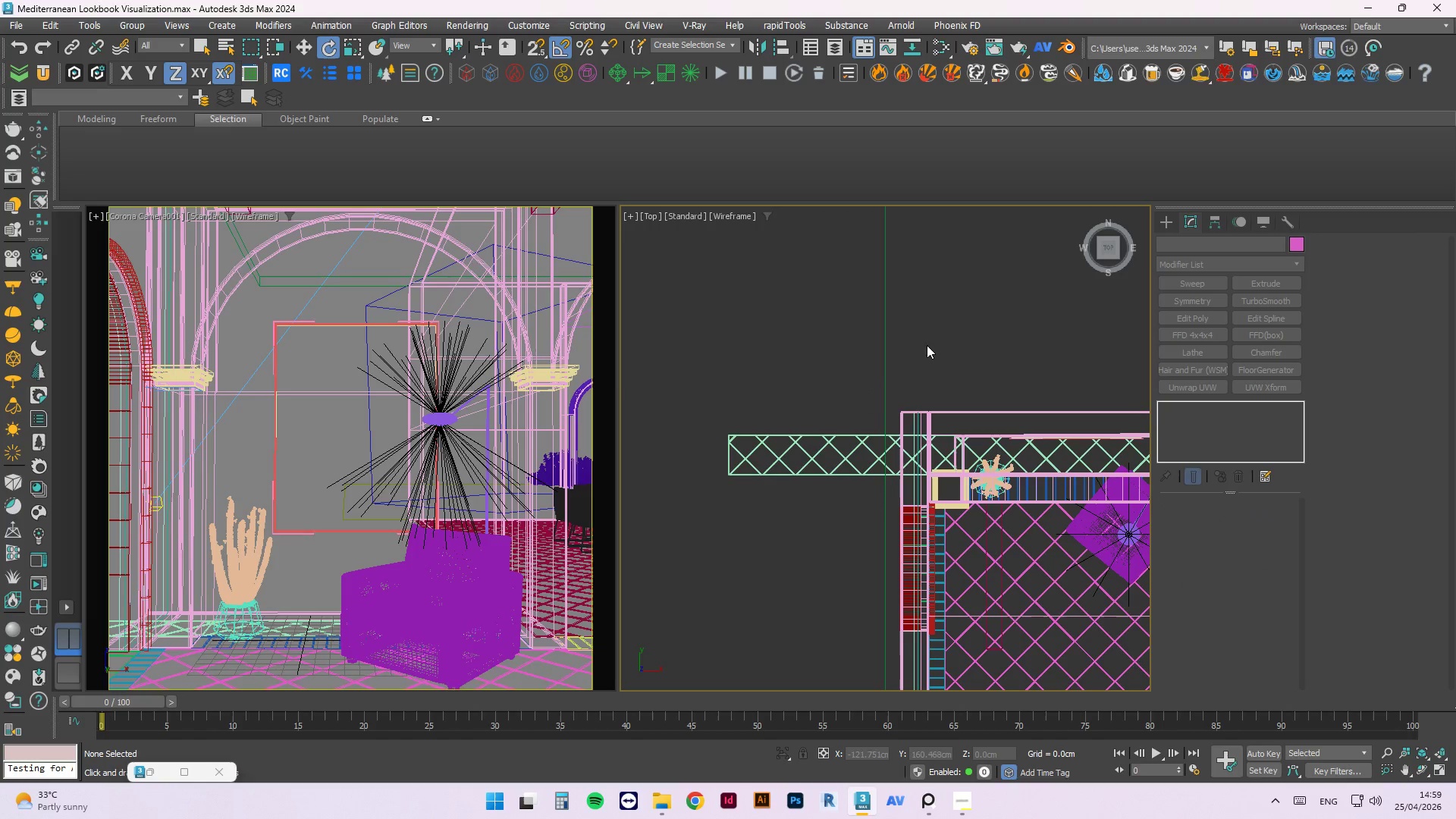 
left_click_drag(start_coordinate=[903, 334], to_coordinate=[987, 304])
 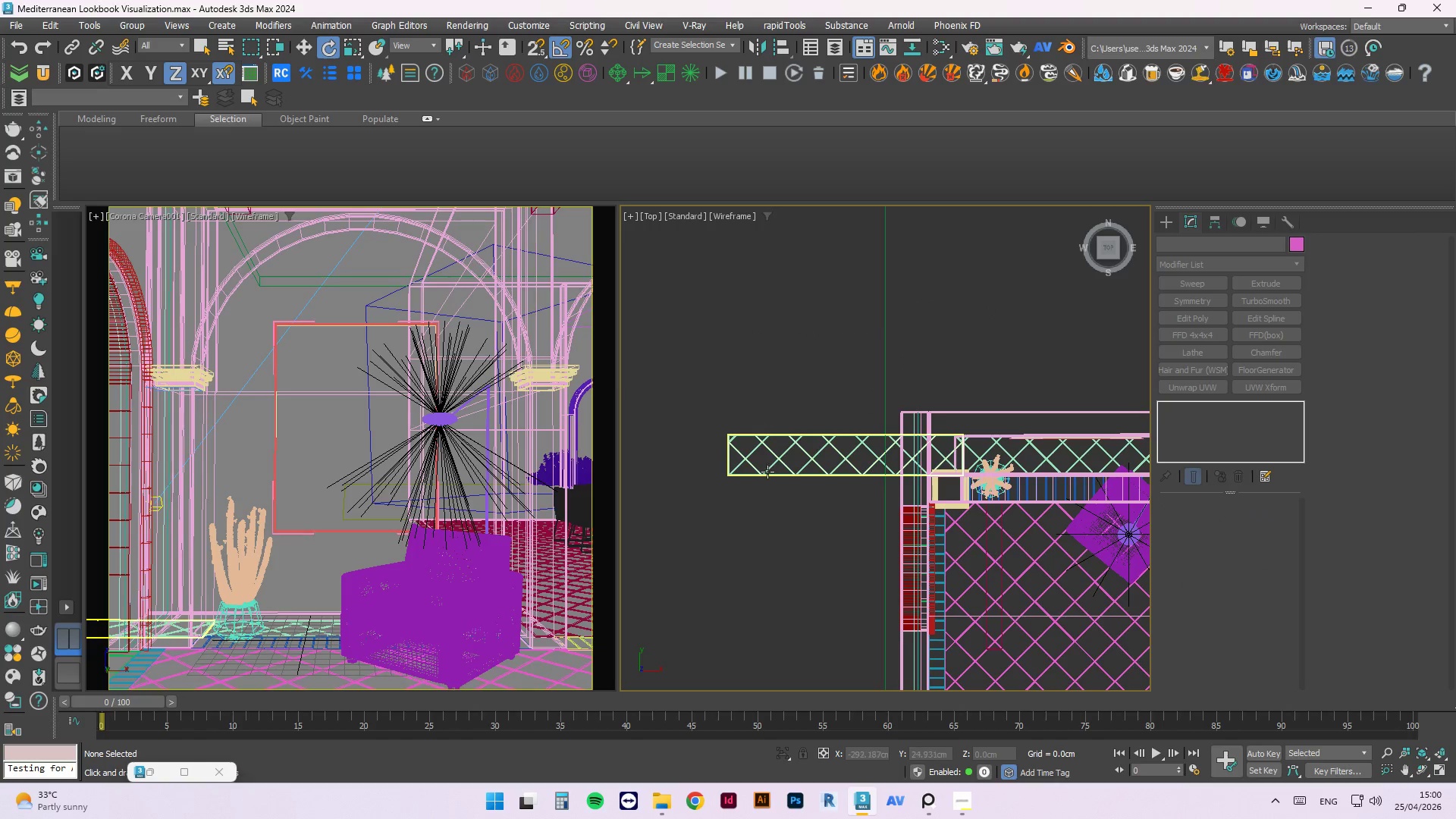 
left_click([769, 470])
 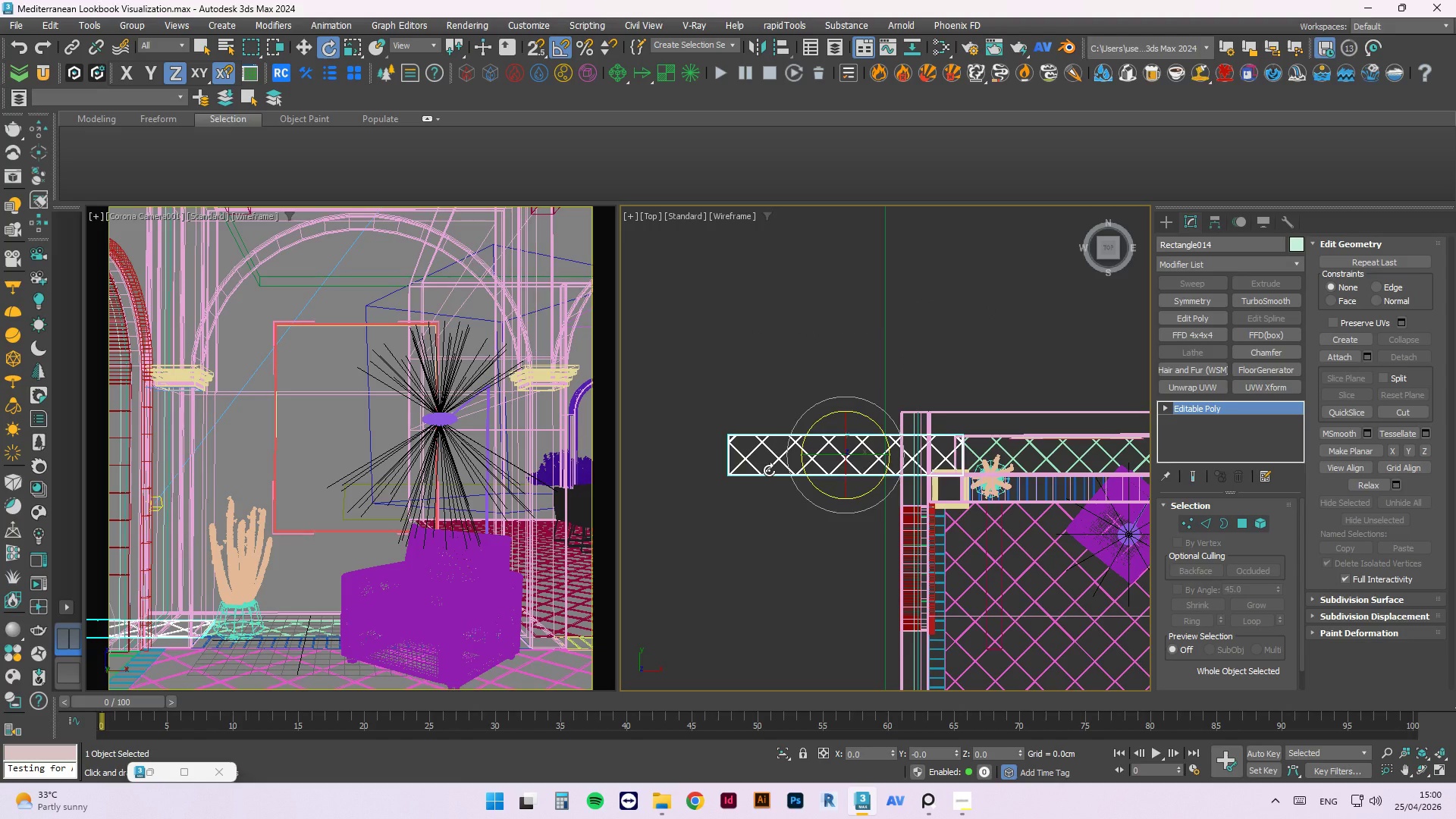 
type(54)
 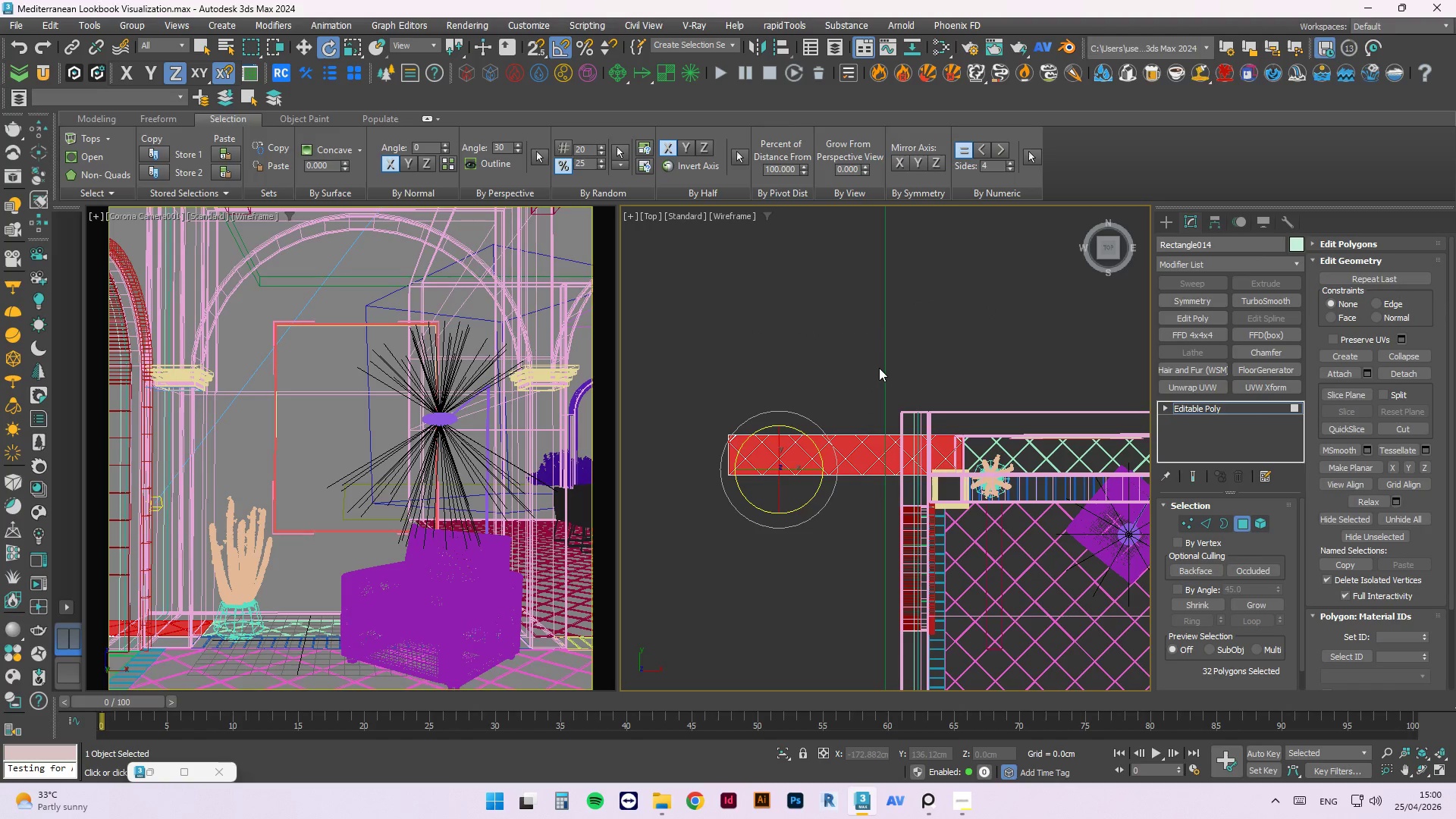 
left_click([870, 373])
 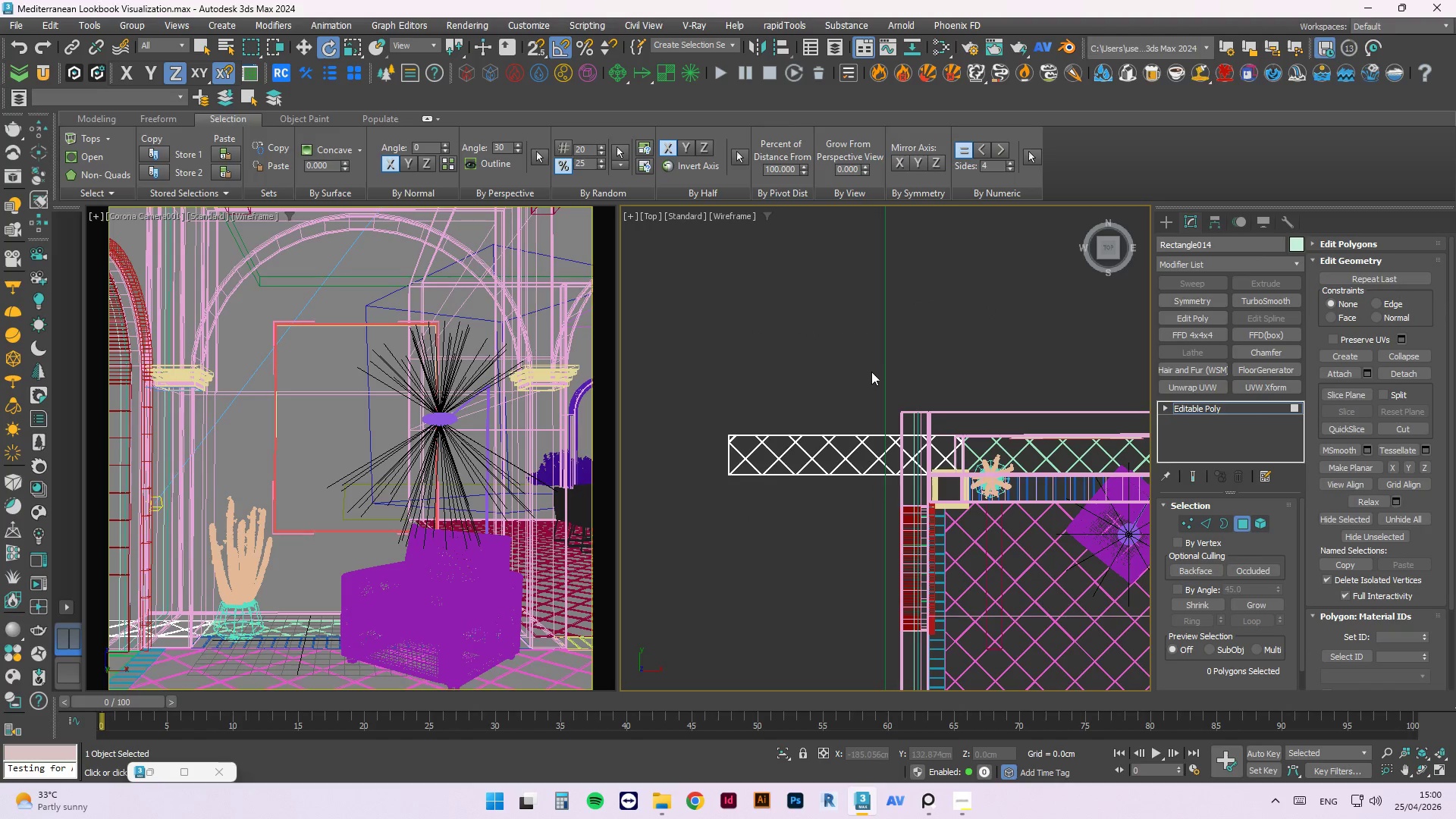 
left_click_drag(start_coordinate=[879, 375], to_coordinate=[689, 510])
 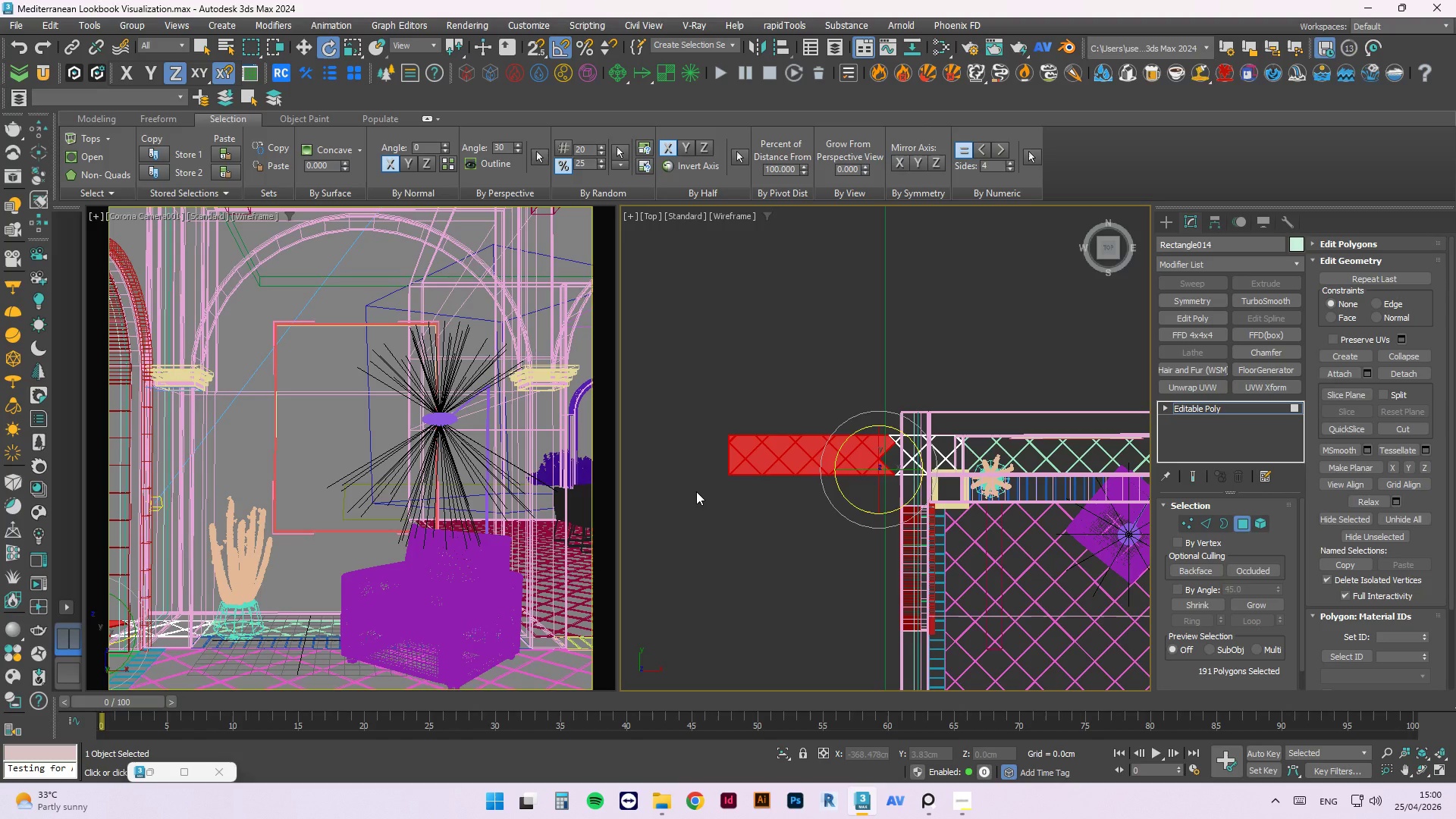 
key(Delete)
 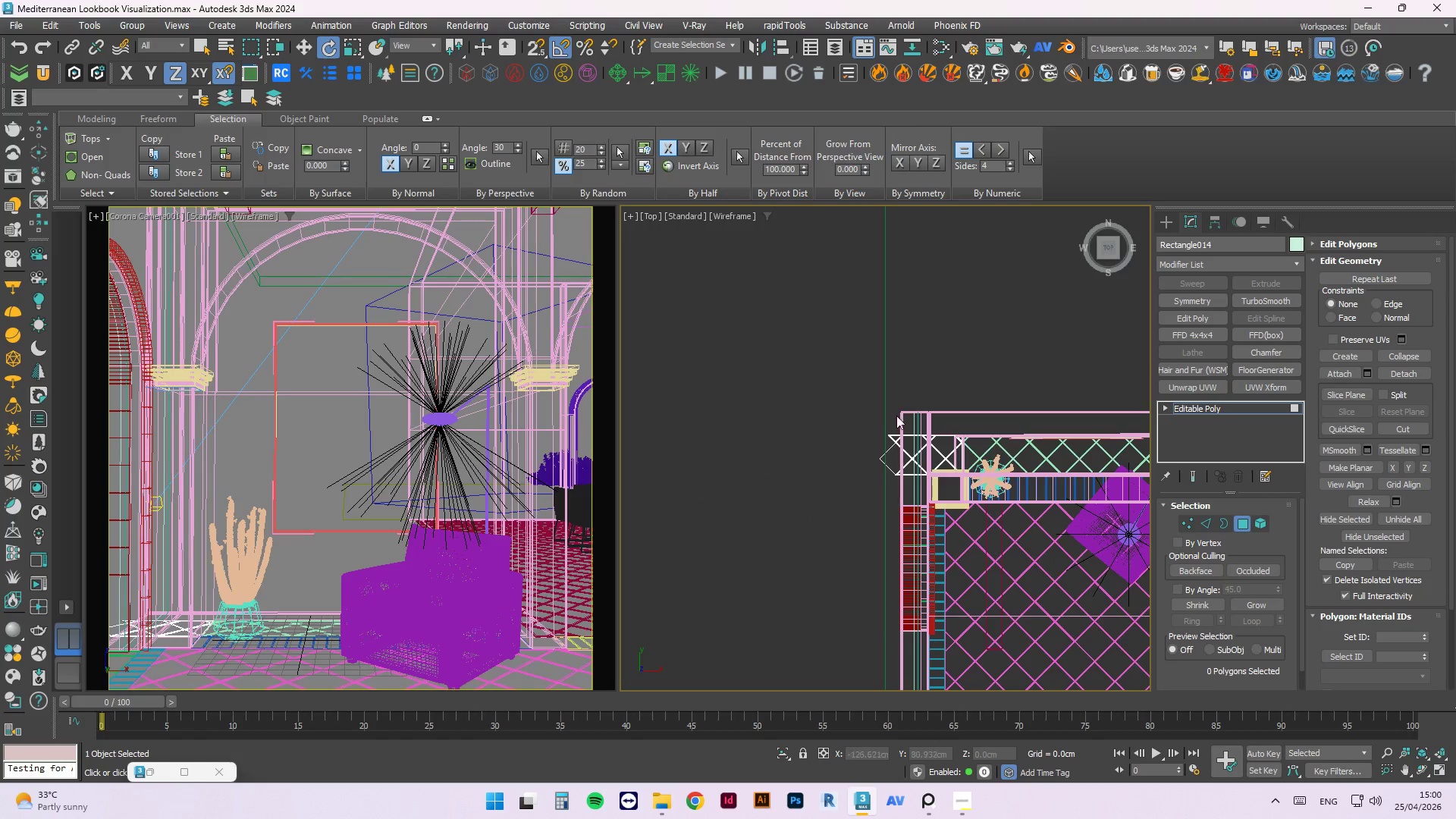 
scroll: coordinate [917, 440], scroll_direction: up, amount: 4.0
 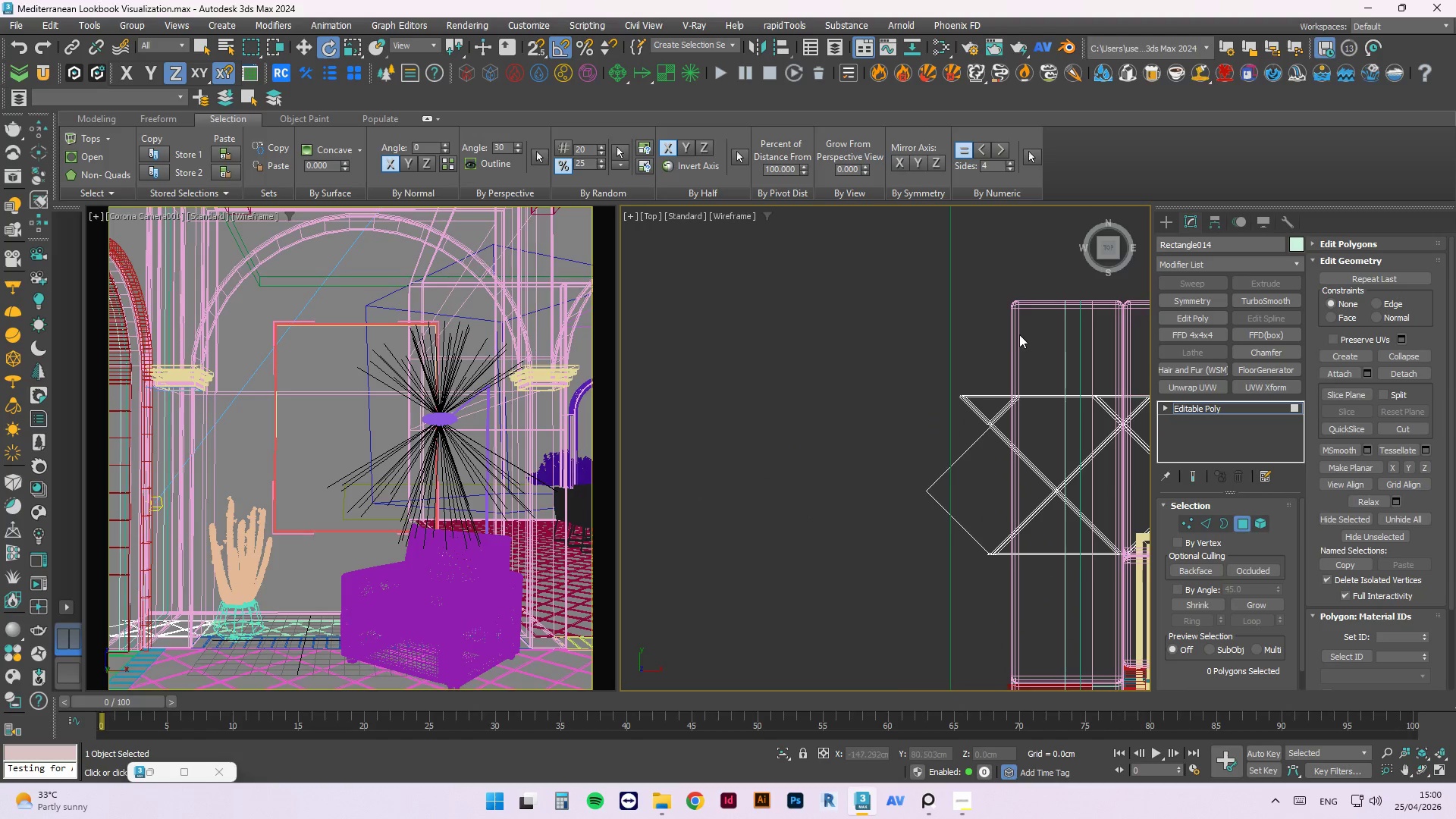 
left_click_drag(start_coordinate=[988, 347], to_coordinate=[897, 535])
 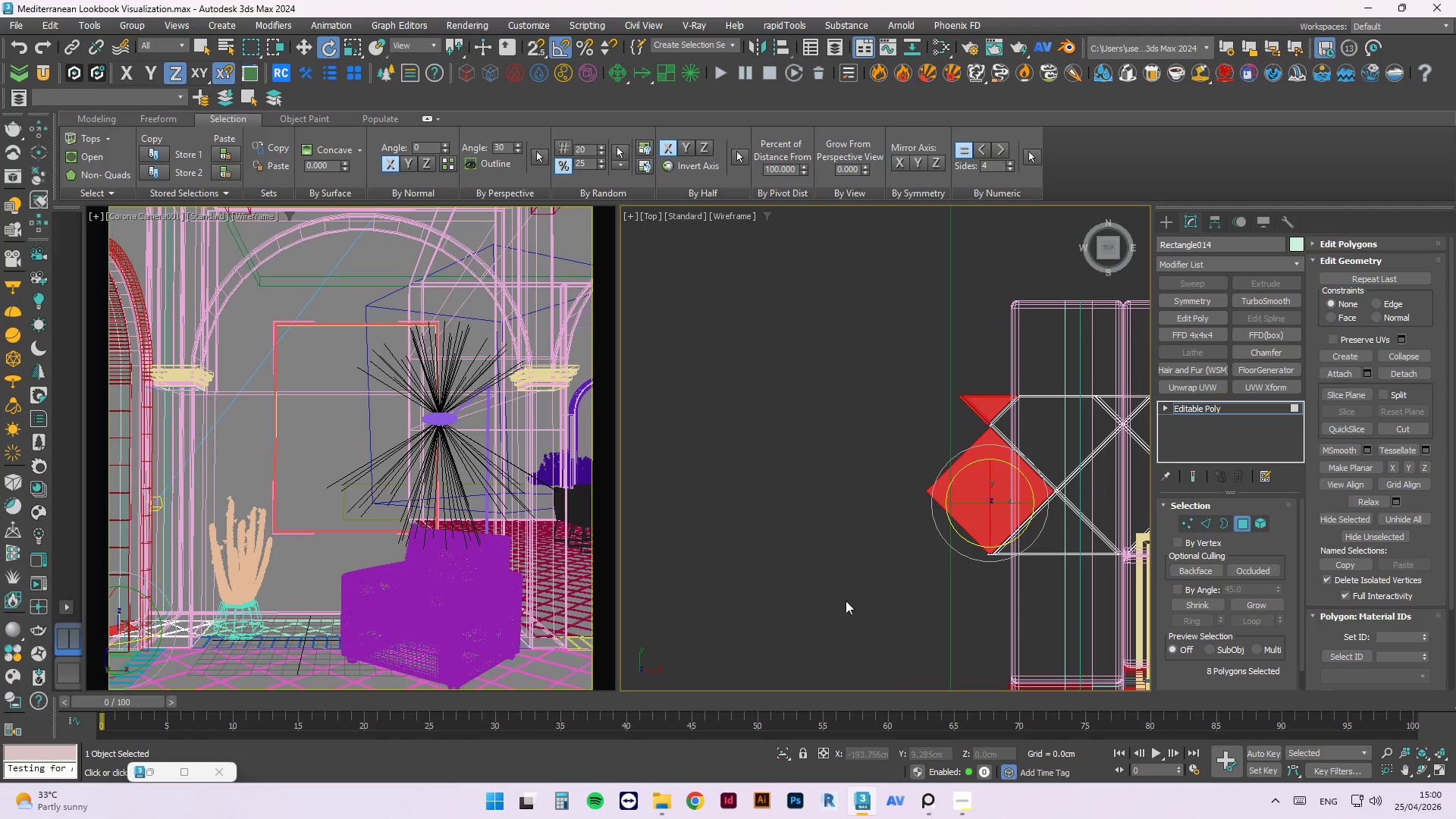 
key(Delete)
 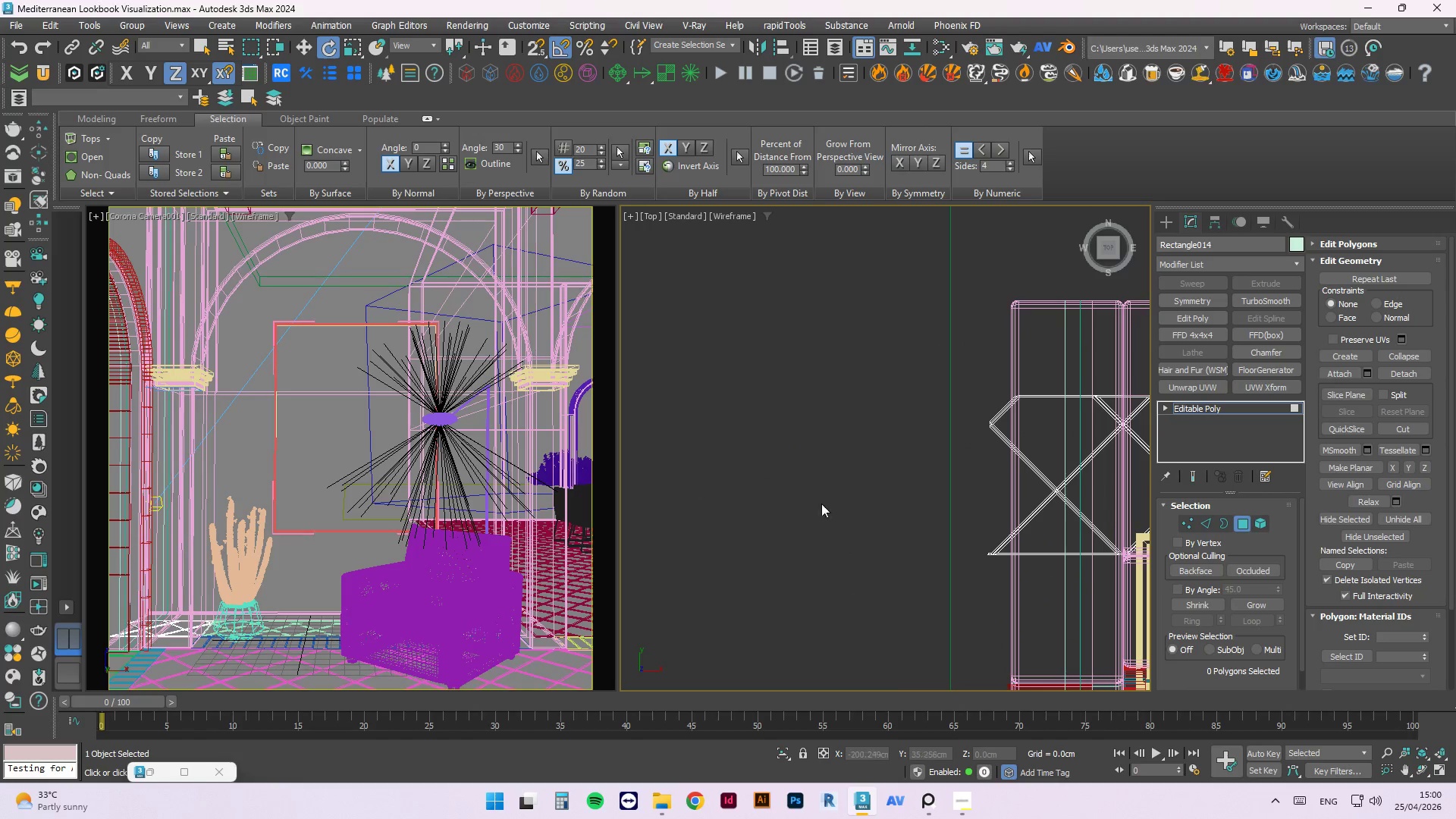 
scroll: coordinate [858, 465], scroll_direction: none, amount: 0.0
 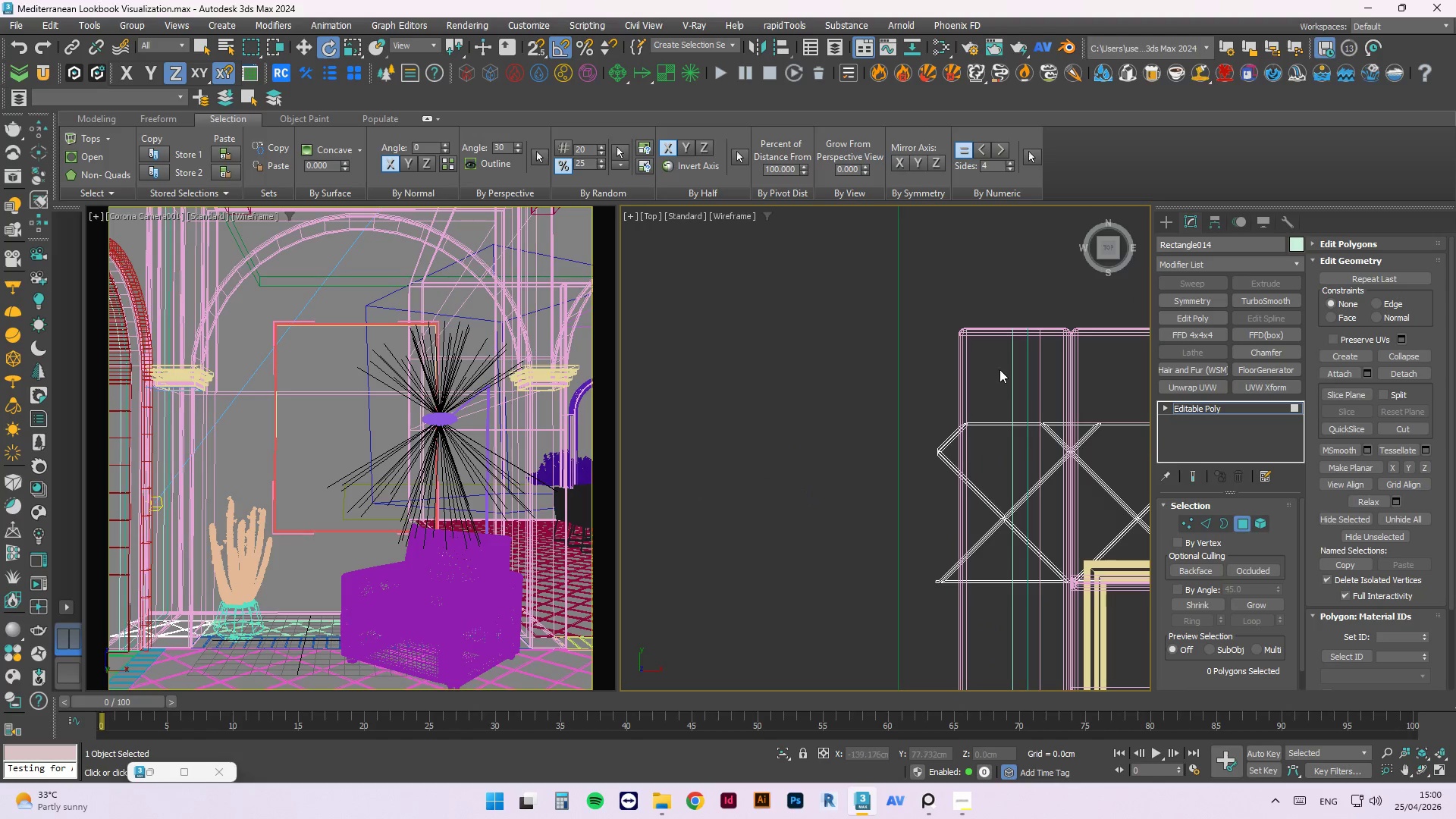 
left_click_drag(start_coordinate=[1001, 366], to_coordinate=[849, 648])
 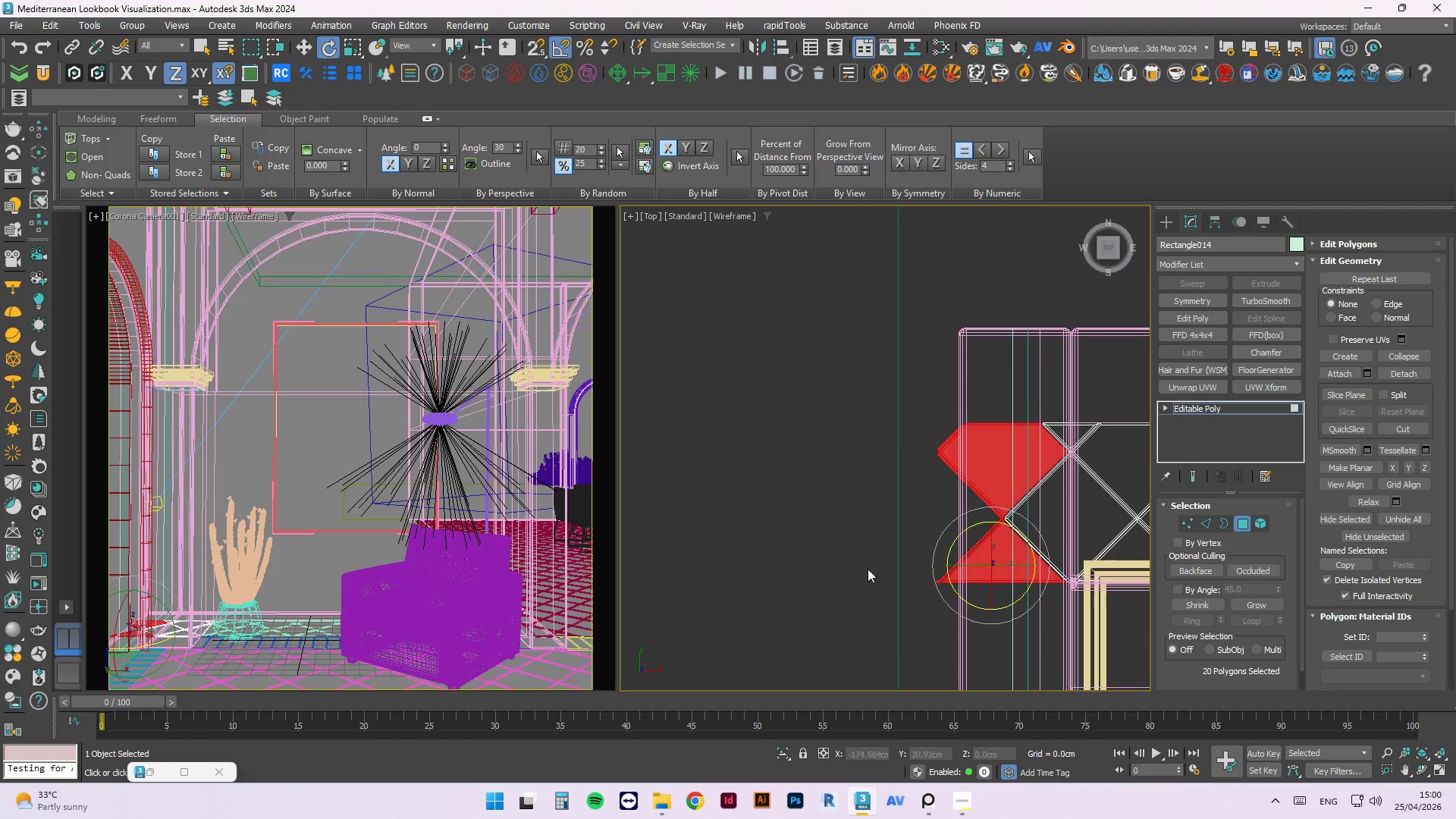 
key(Delete)
 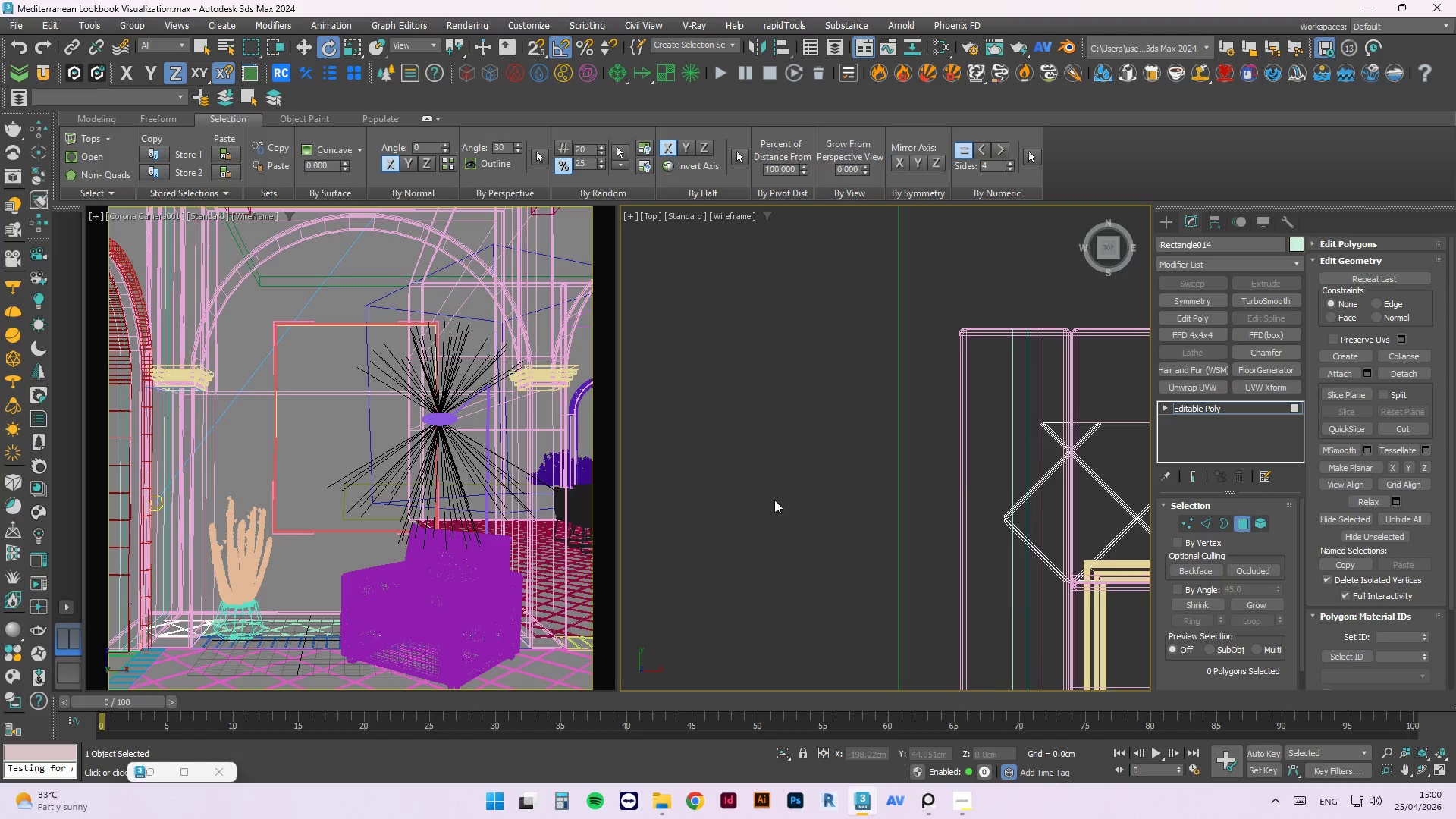 
scroll: coordinate [878, 516], scroll_direction: none, amount: 0.0
 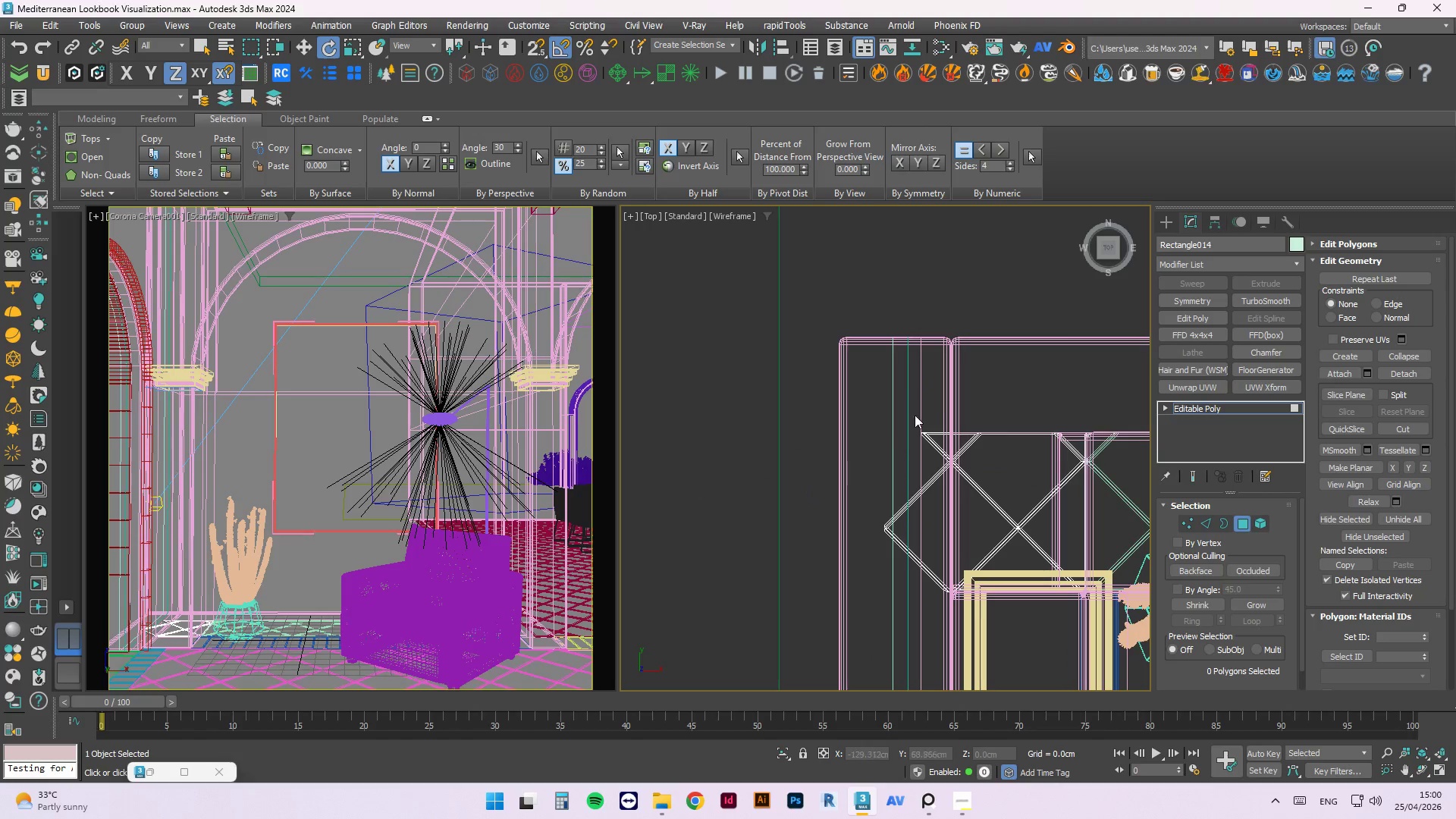 
scroll: coordinate [867, 464], scroll_direction: down, amount: 1.0
 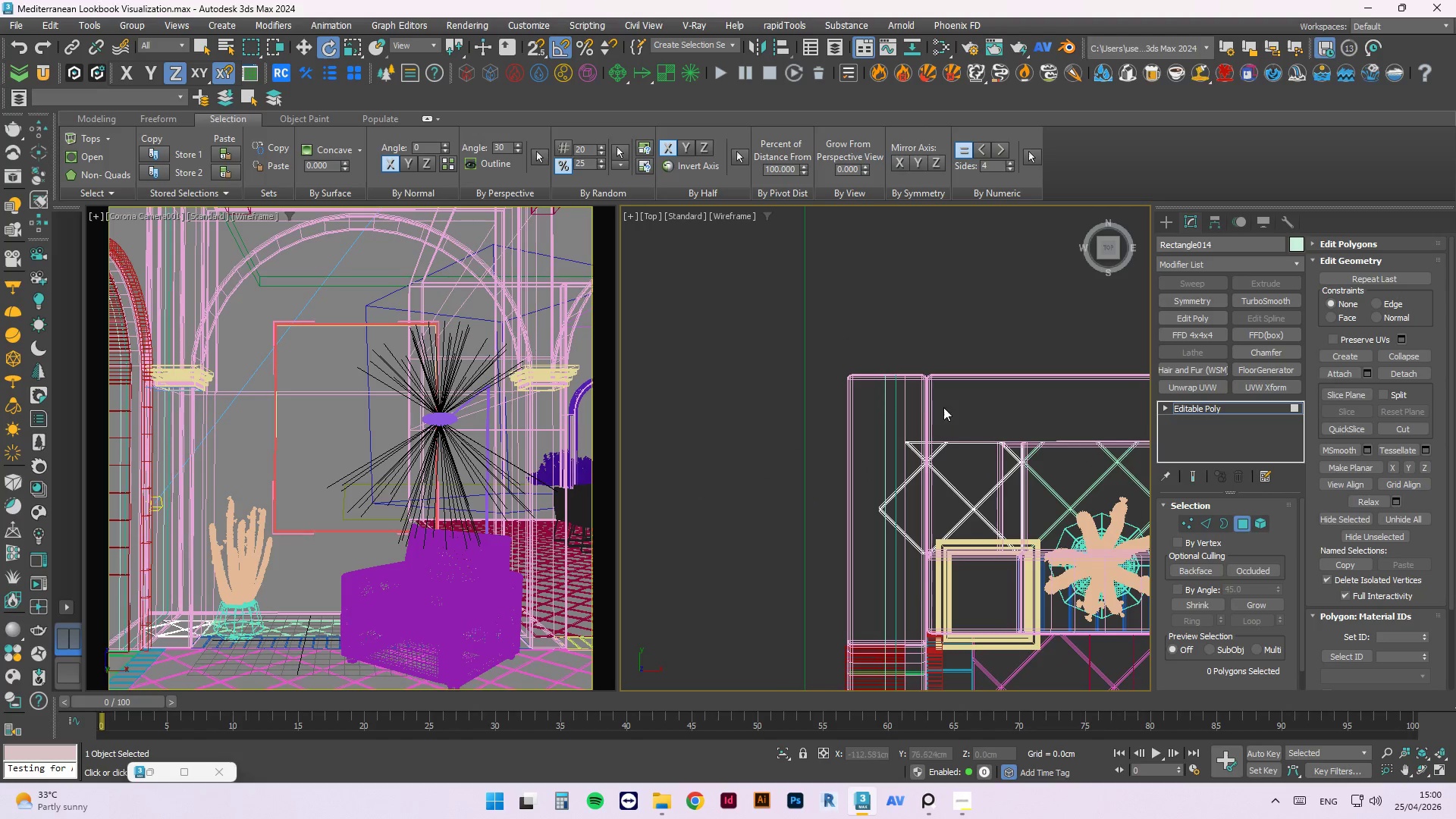 
left_click_drag(start_coordinate=[919, 406], to_coordinate=[827, 570])
 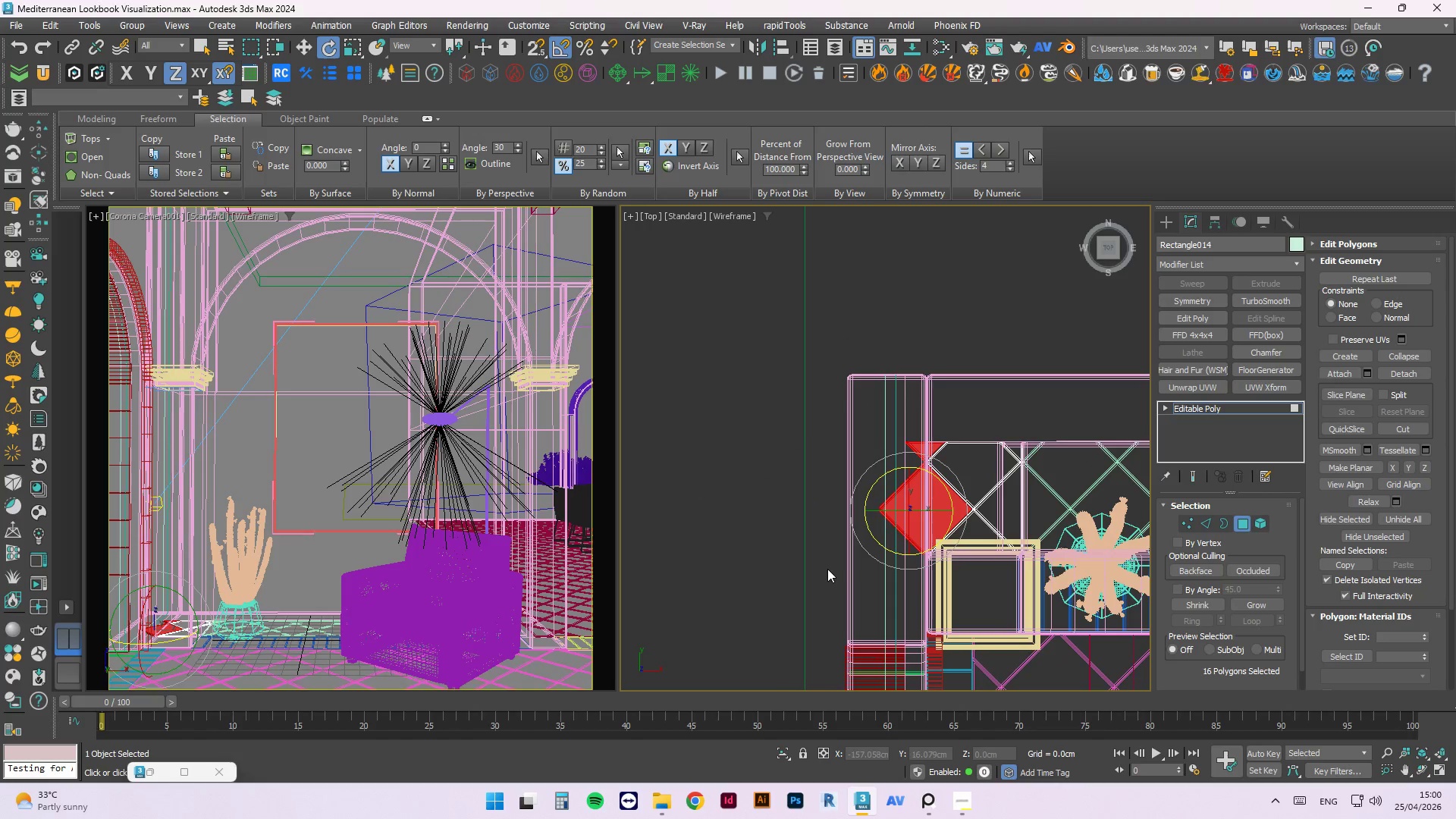 
key(Delete)
 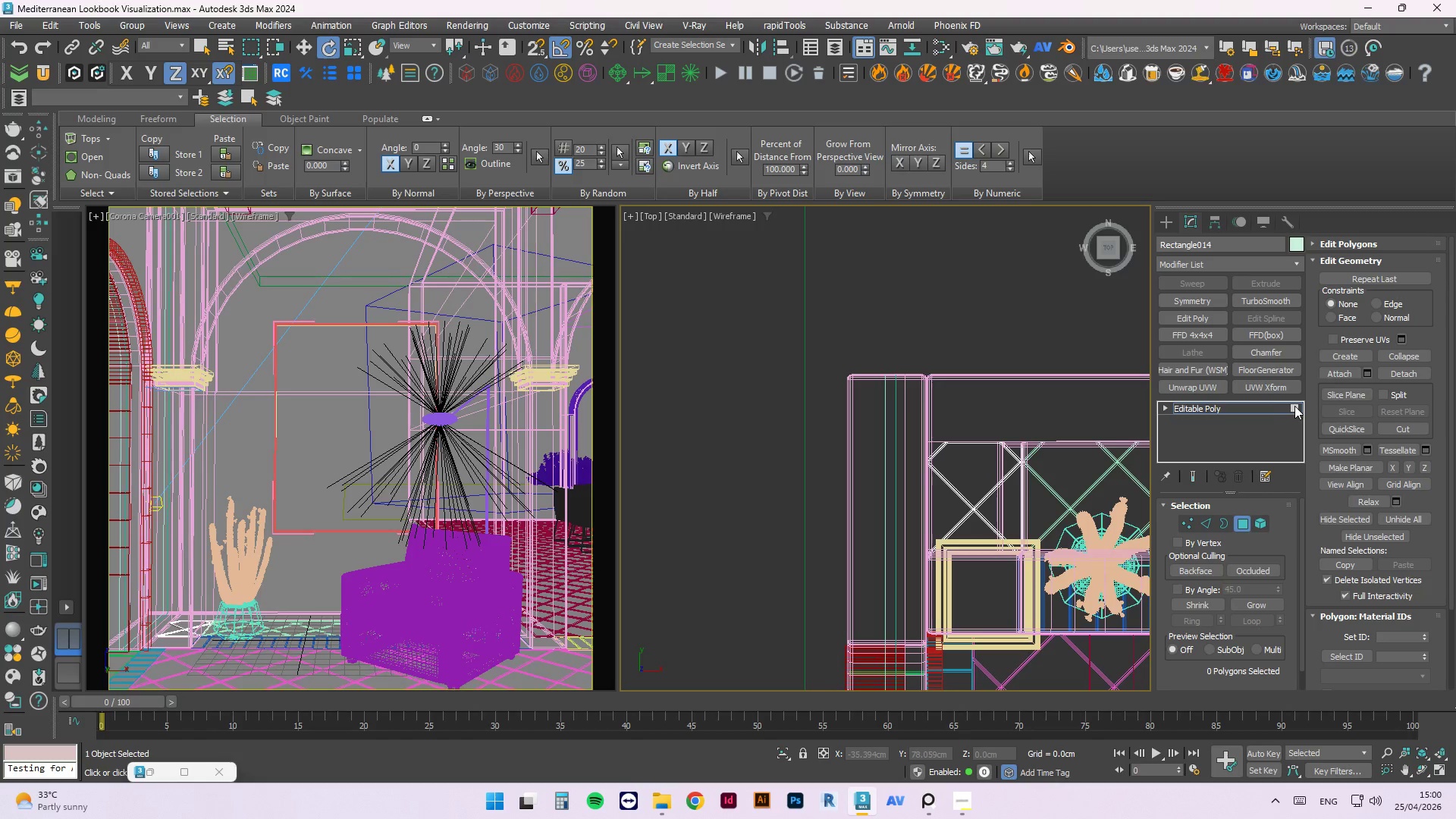 
double_click([950, 256])
 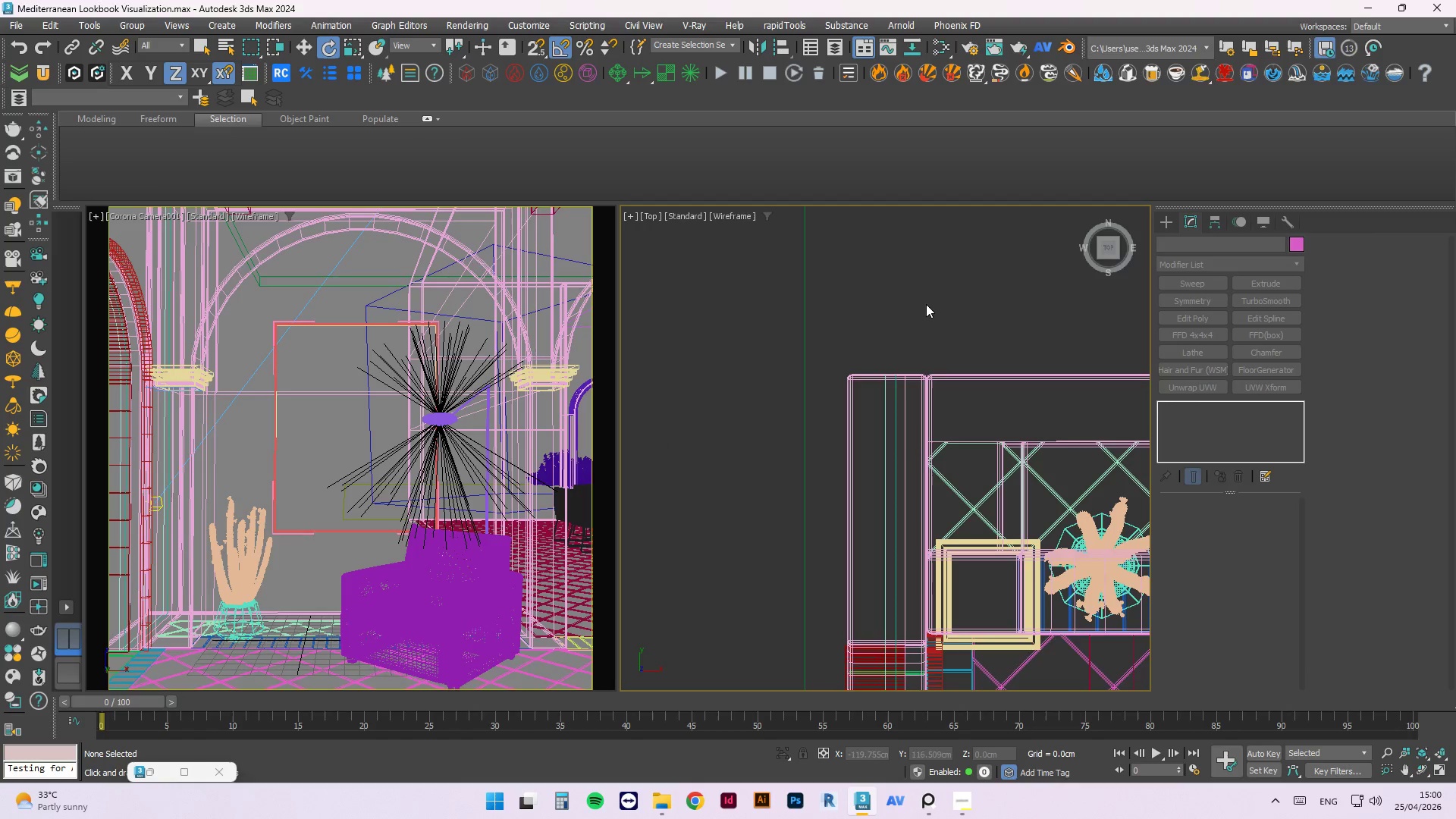 
double_click([975, 479])
 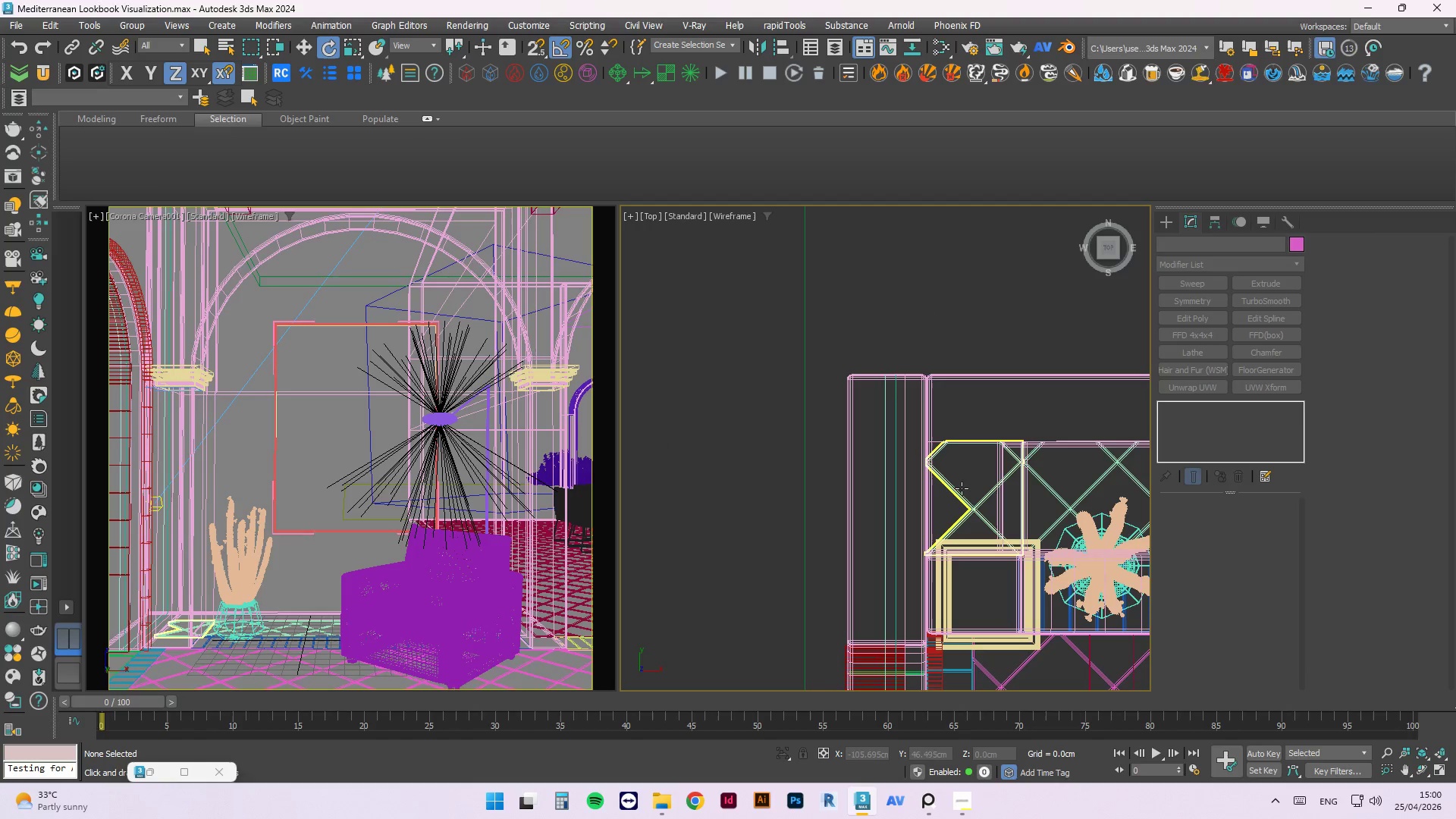 
left_click_drag(start_coordinate=[961, 490], to_coordinate=[955, 279])
 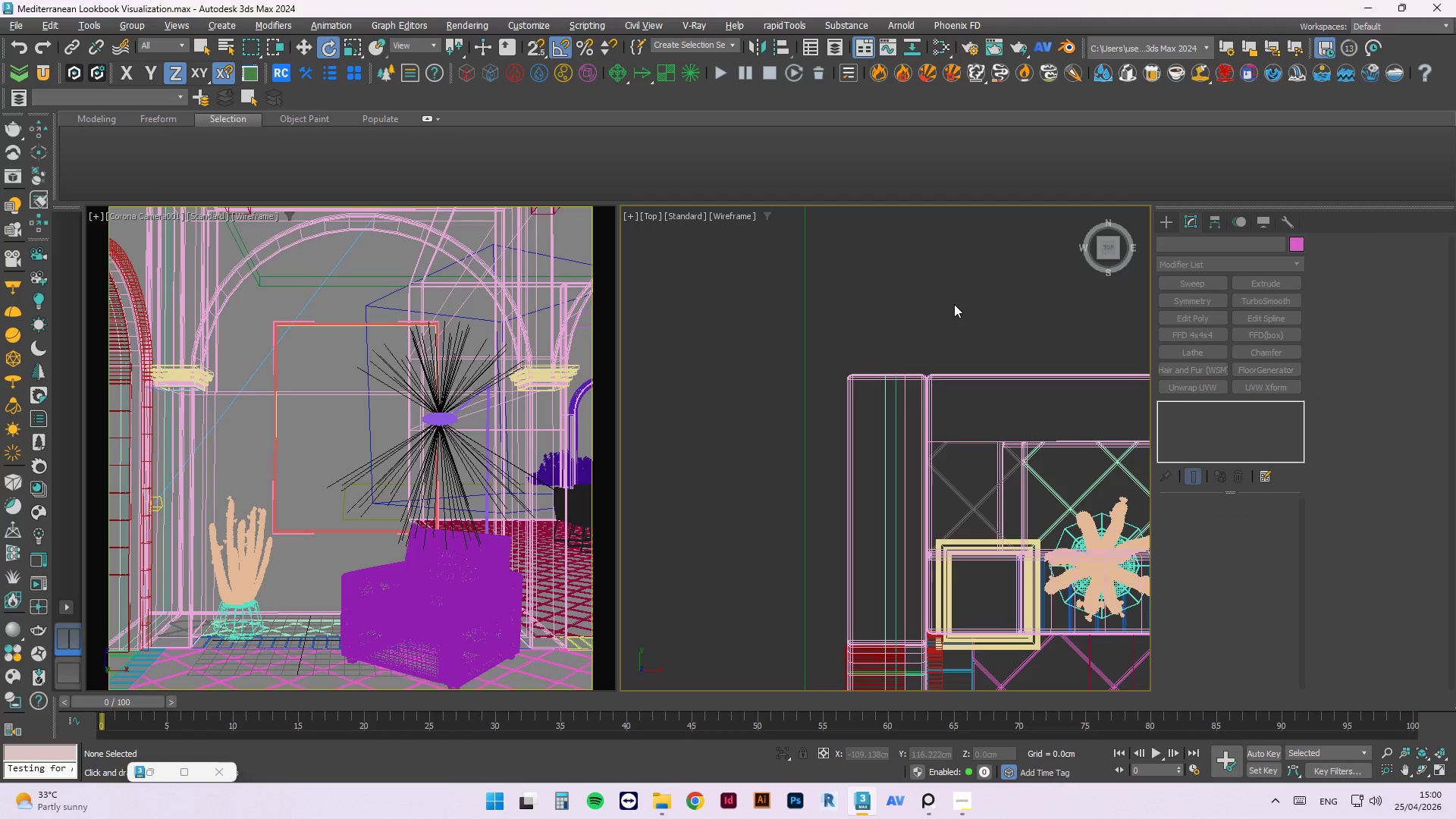 
key(Alt+X)
 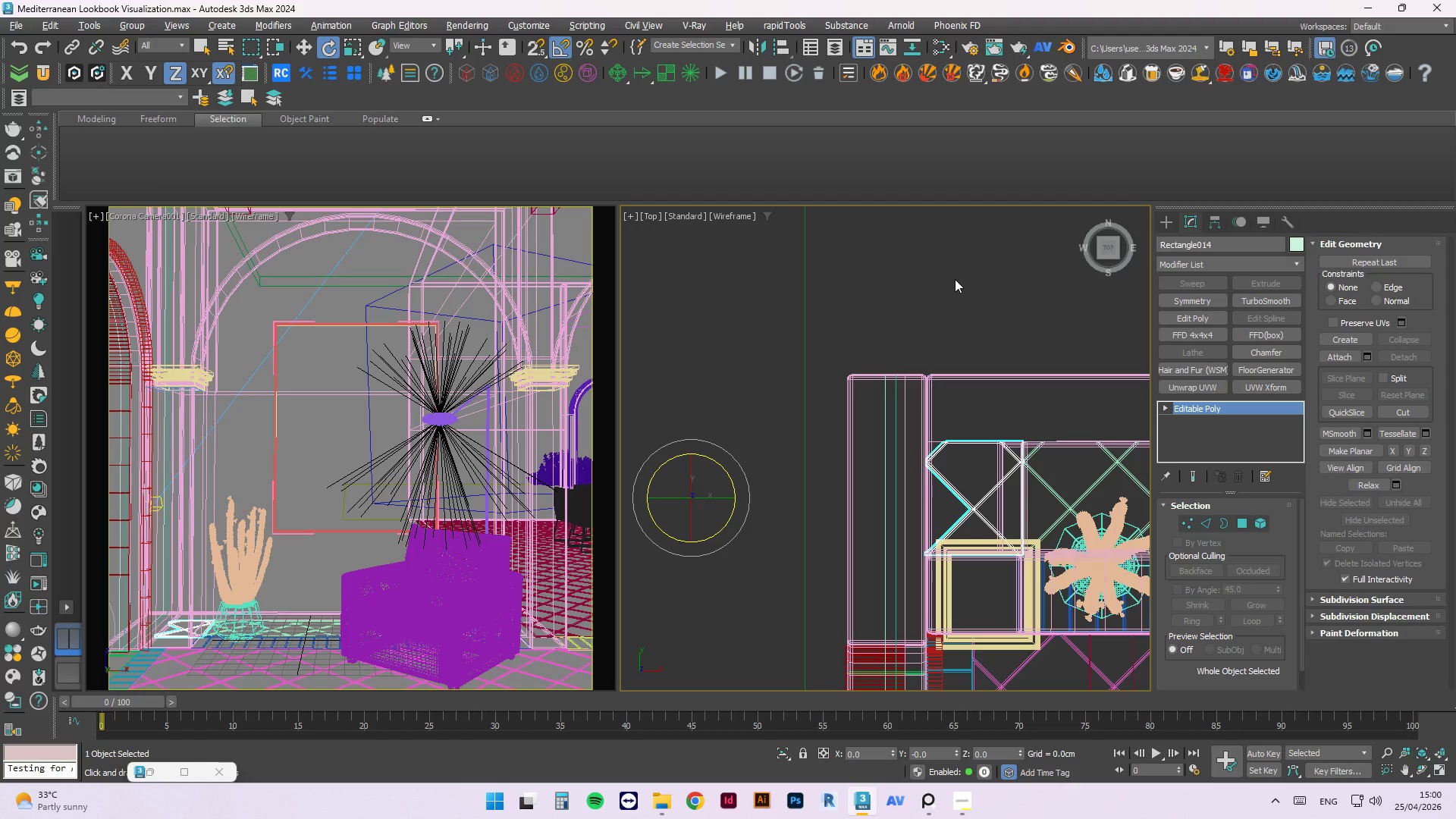 
key(Alt+Y)
 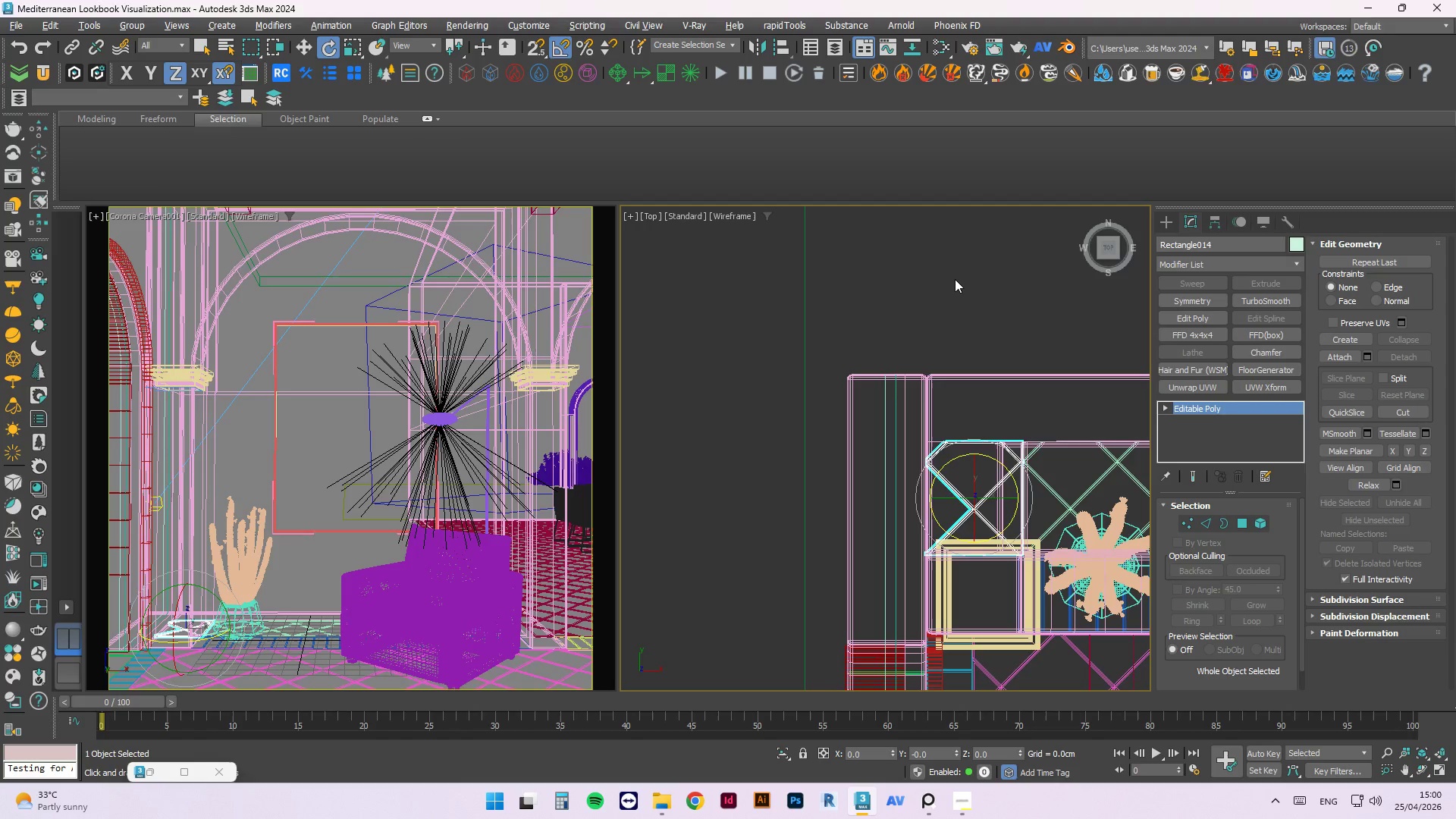 
left_click([955, 279])
 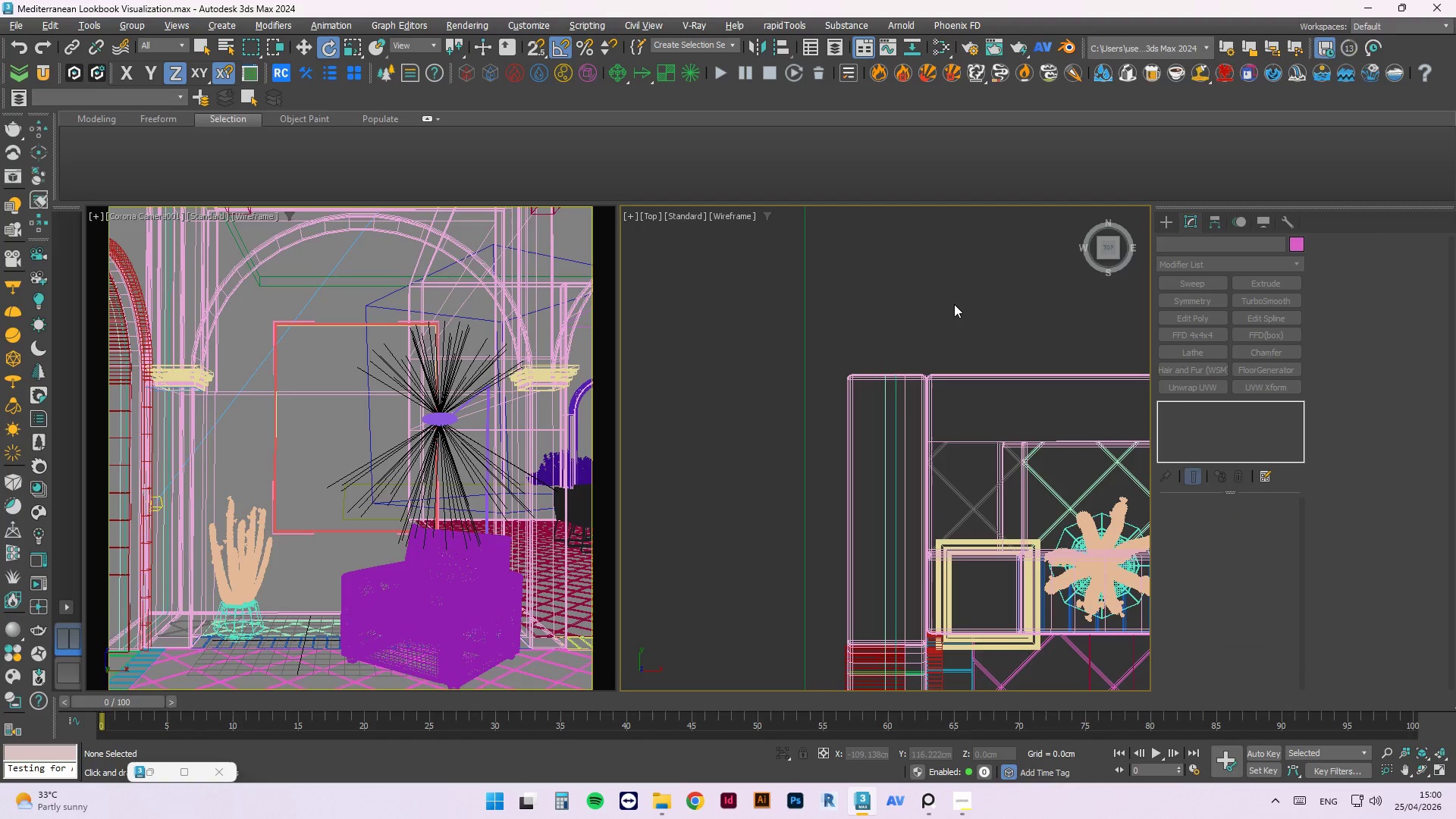 
key(W)
 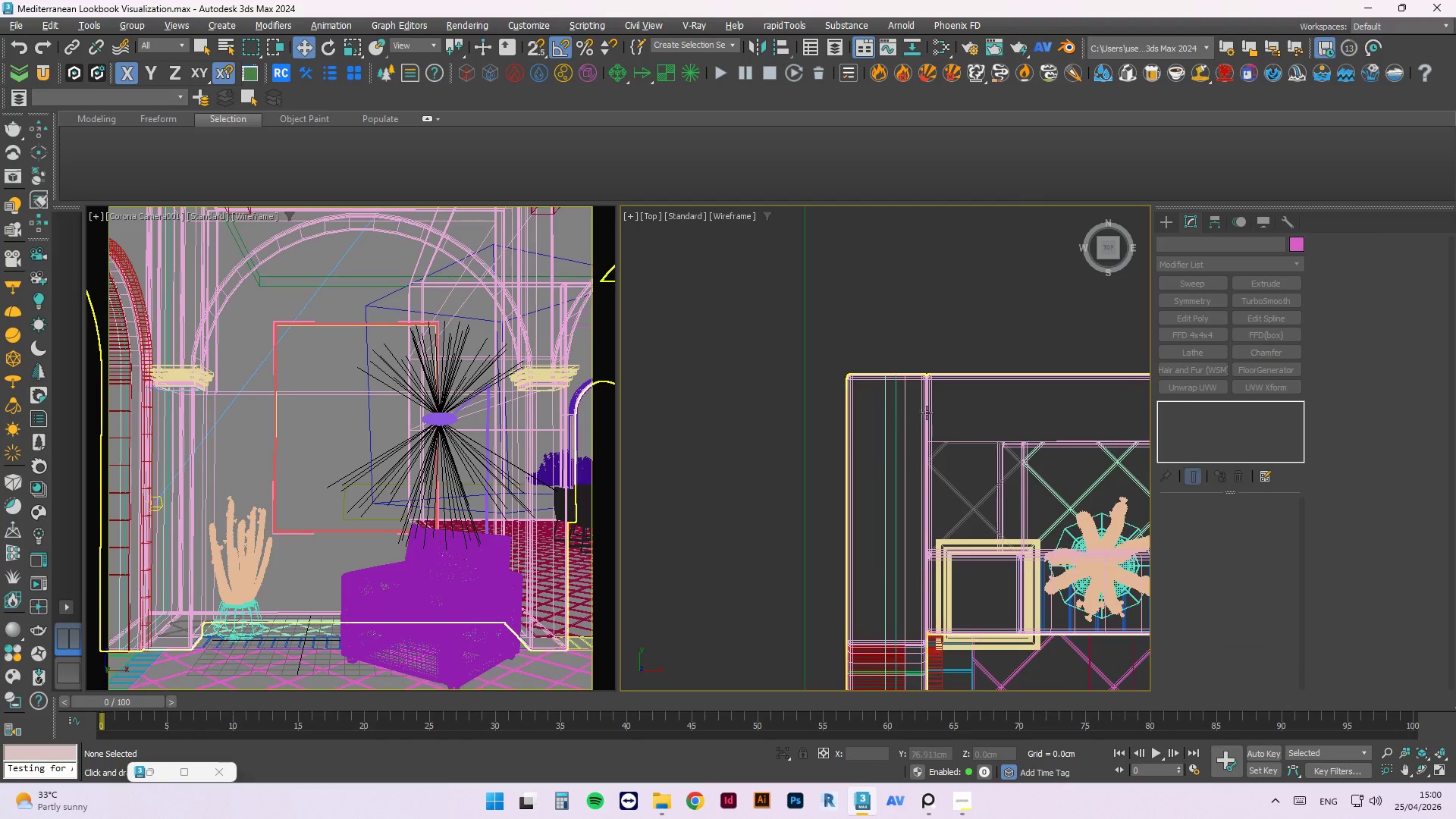 
hold_key(key=AltLeft, duration=1.09)
 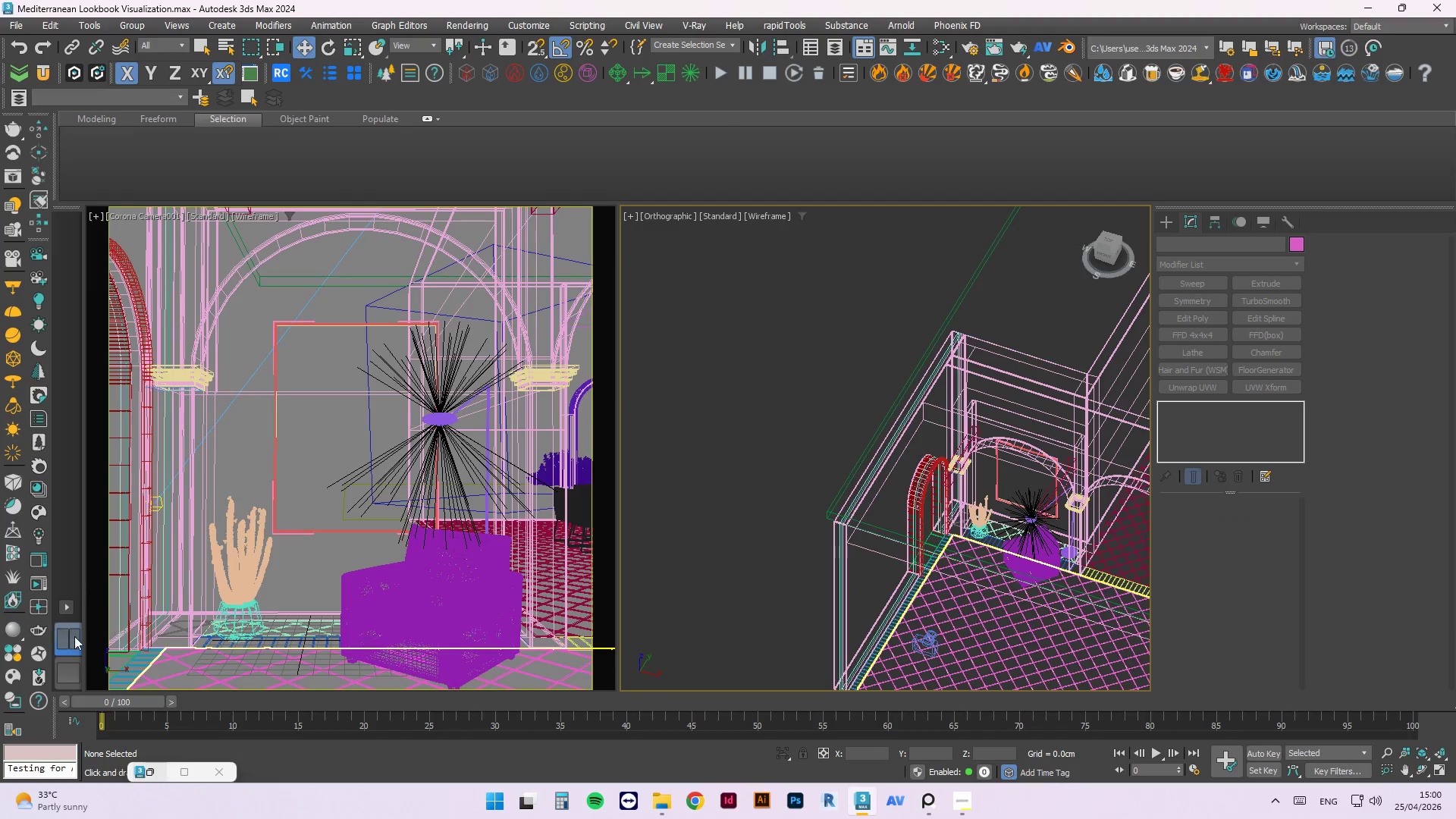 
scroll: coordinate [917, 601], scroll_direction: down, amount: 5.0
 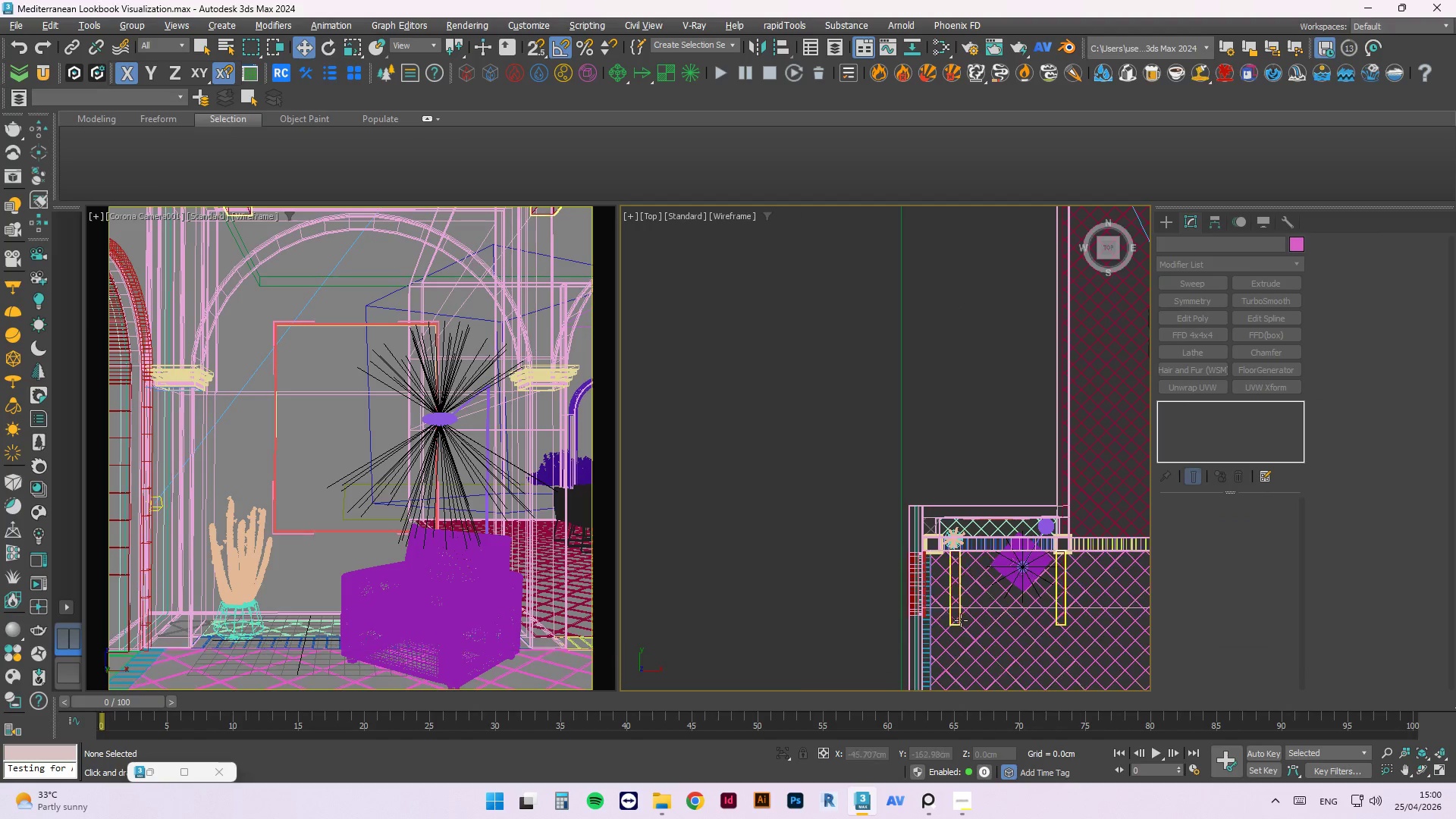 
left_click([44, 589])
 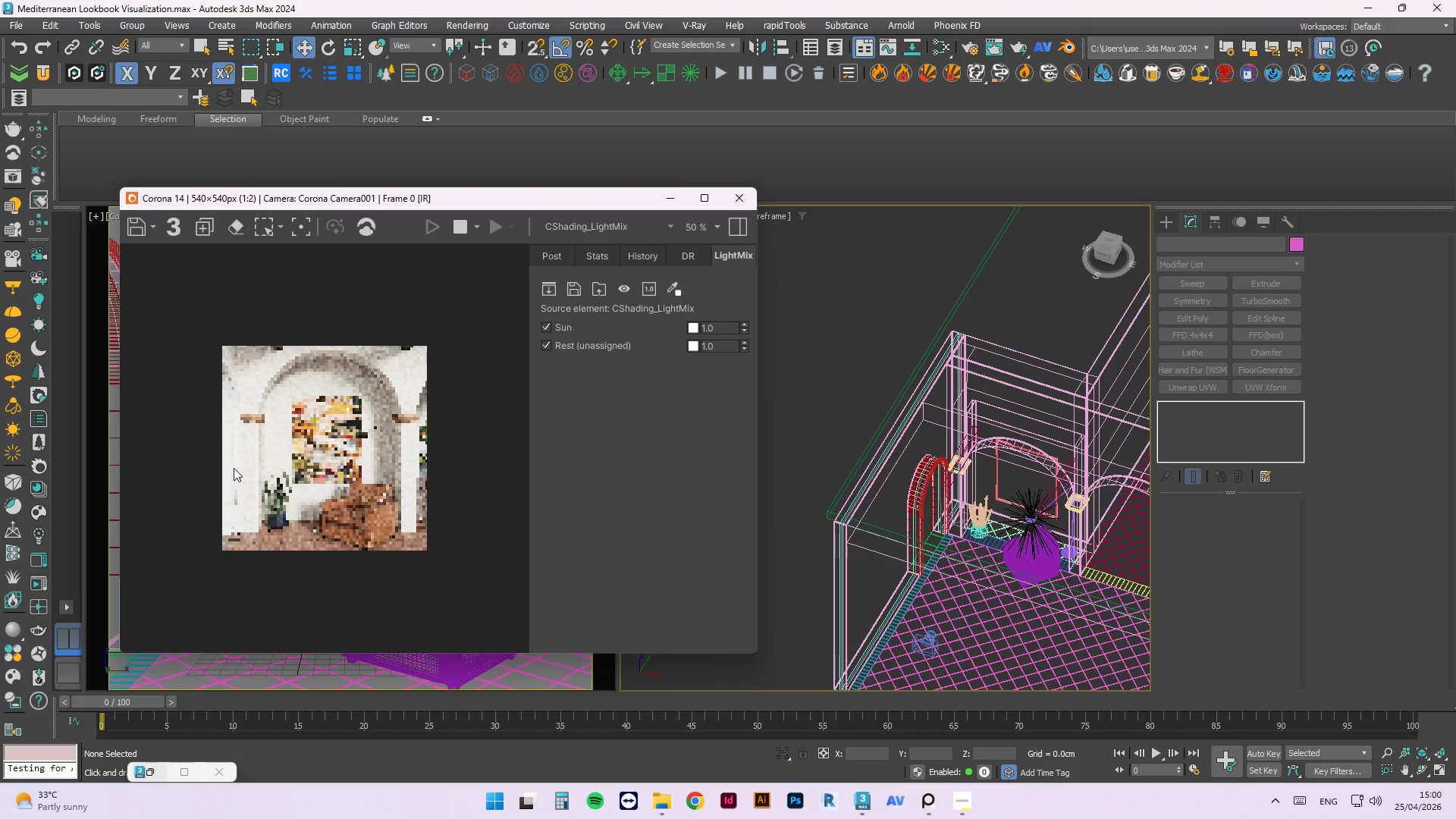 
scroll: coordinate [384, 475], scroll_direction: none, amount: 0.0
 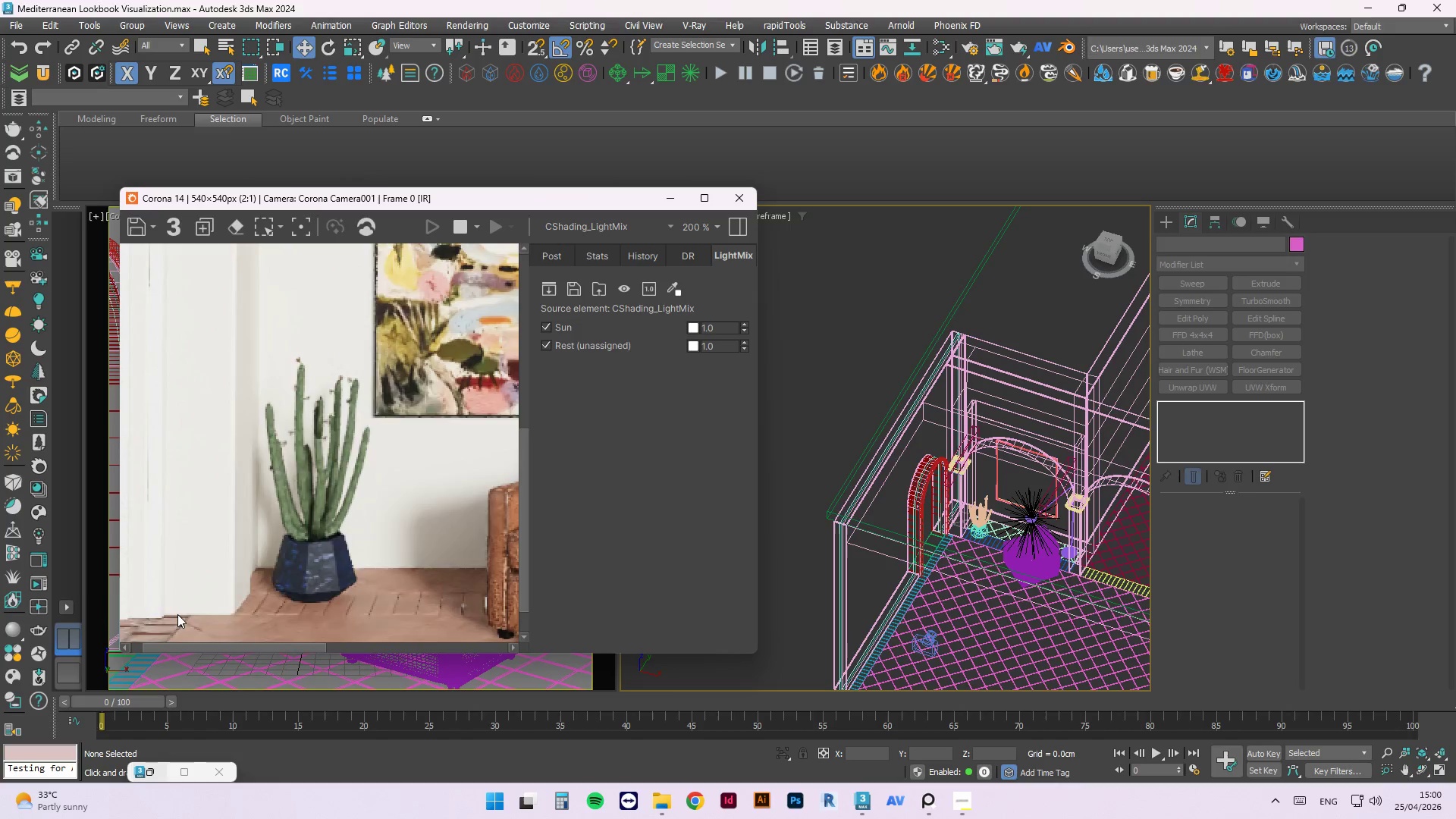 
scroll: coordinate [348, 549], scroll_direction: up, amount: 2.0
 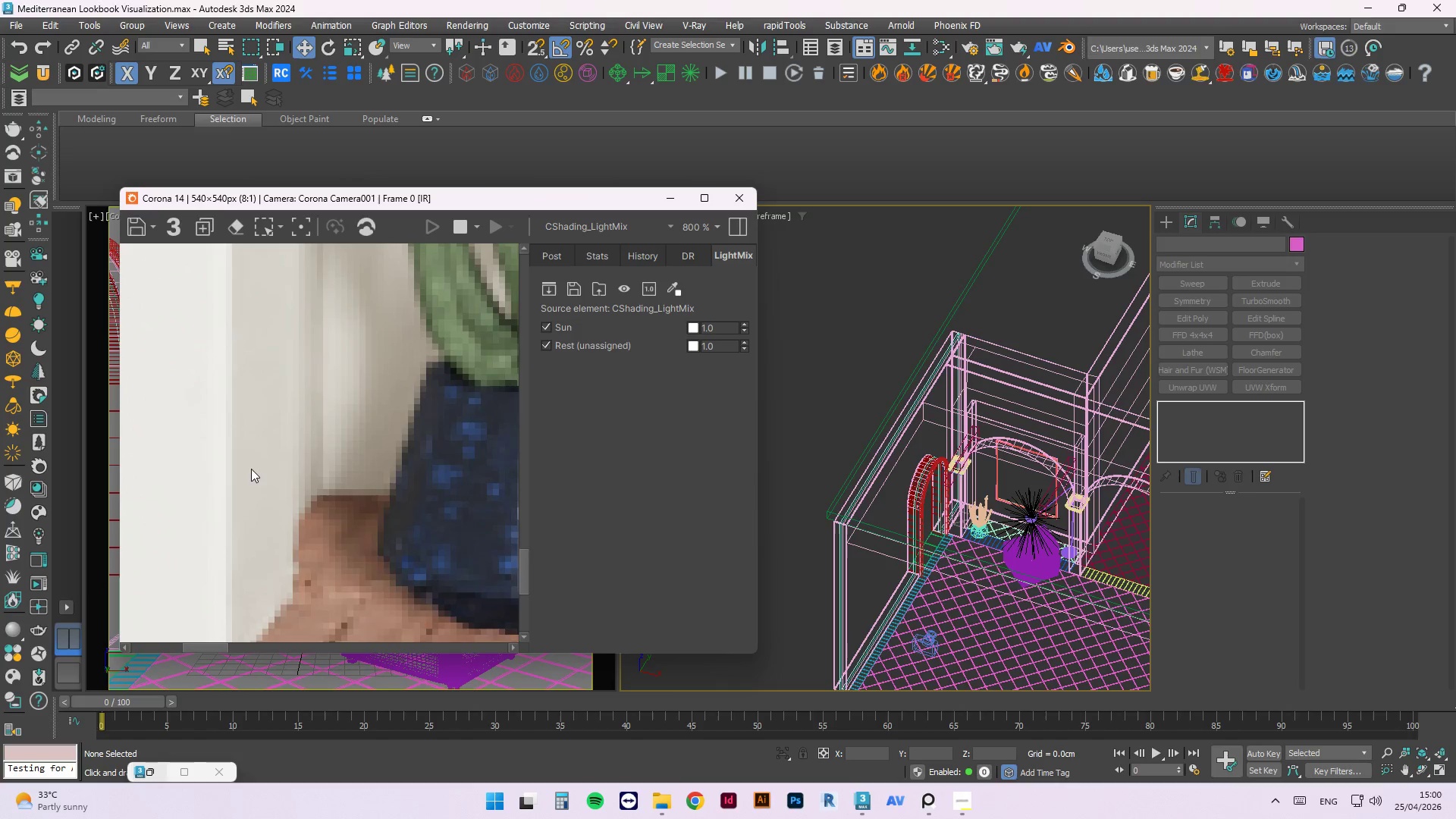 
scroll: coordinate [249, 506], scroll_direction: down, amount: 3.0
 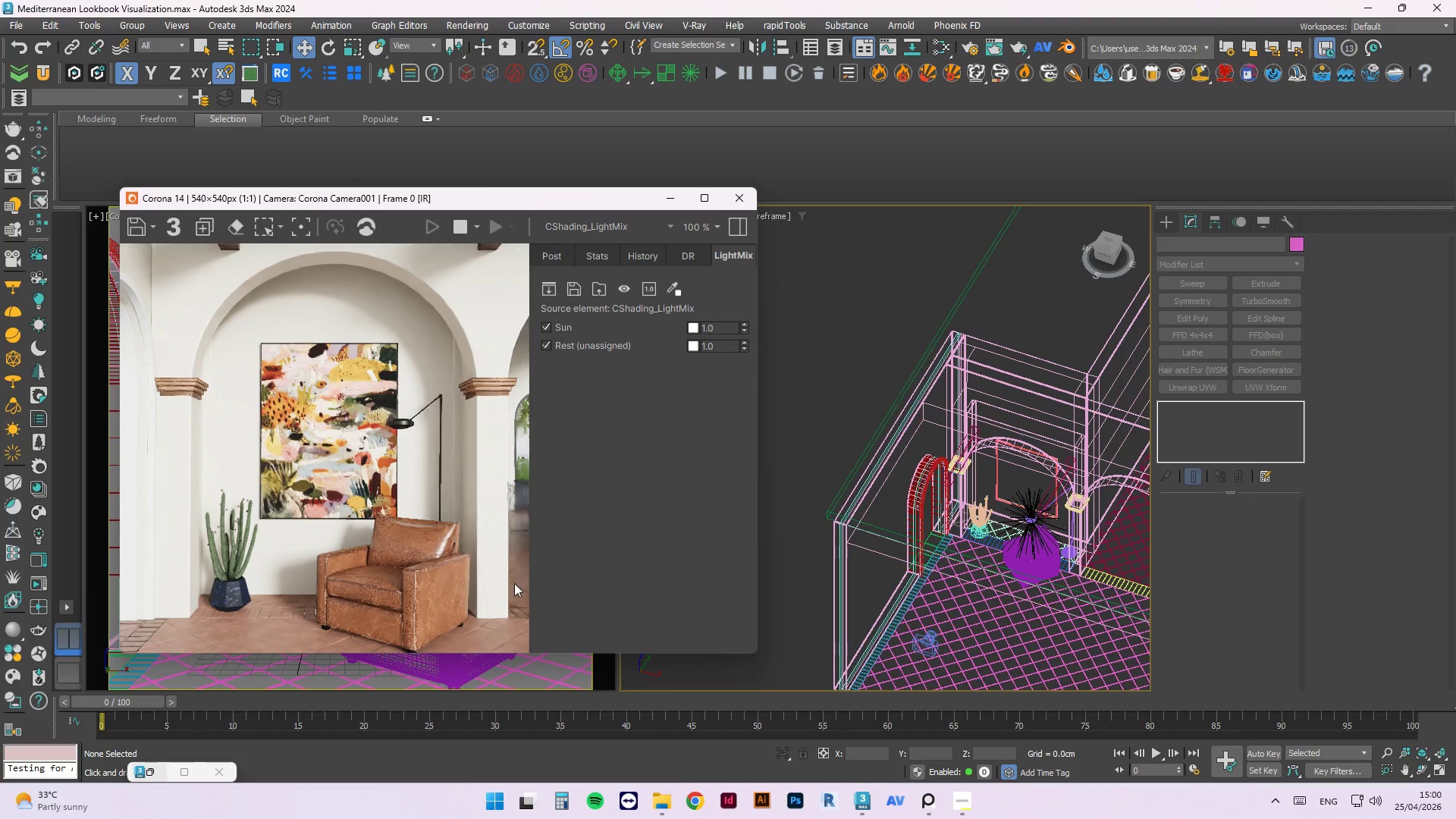 
scroll: coordinate [479, 551], scroll_direction: none, amount: 0.0
 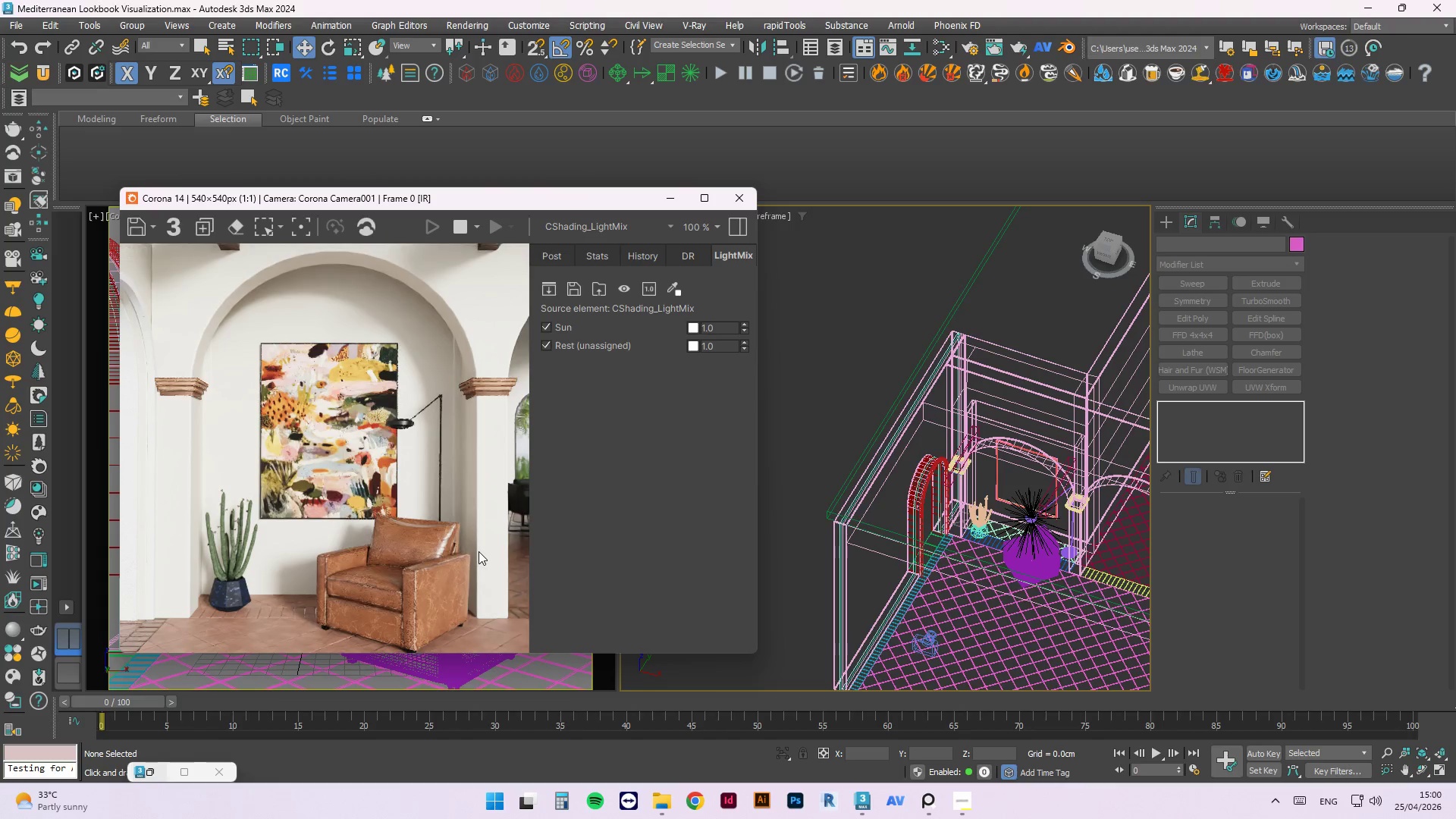 
scroll: coordinate [196, 391], scroll_direction: up, amount: 1.0
 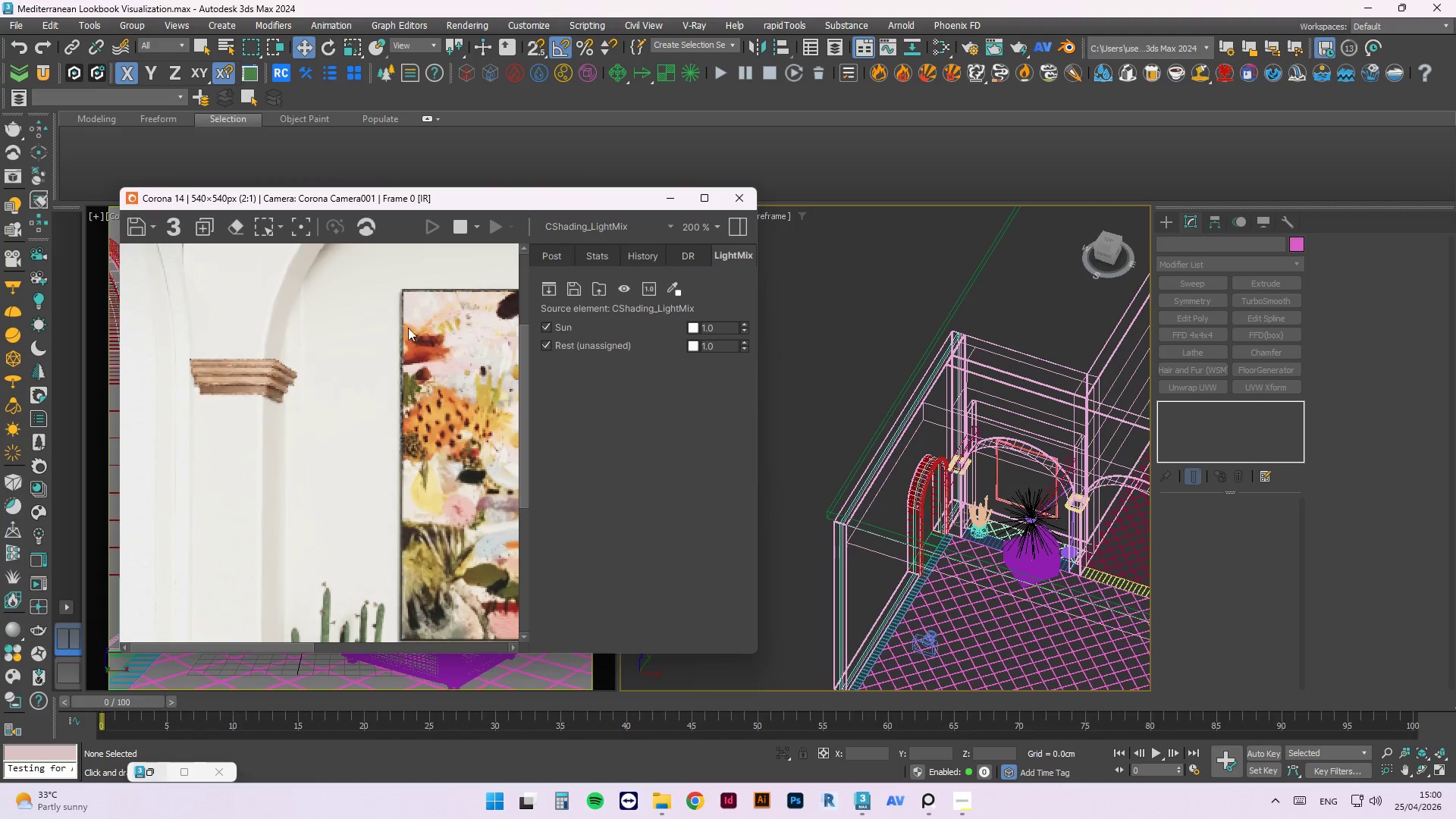 
scroll: coordinate [384, 353], scroll_direction: down, amount: 1.0
 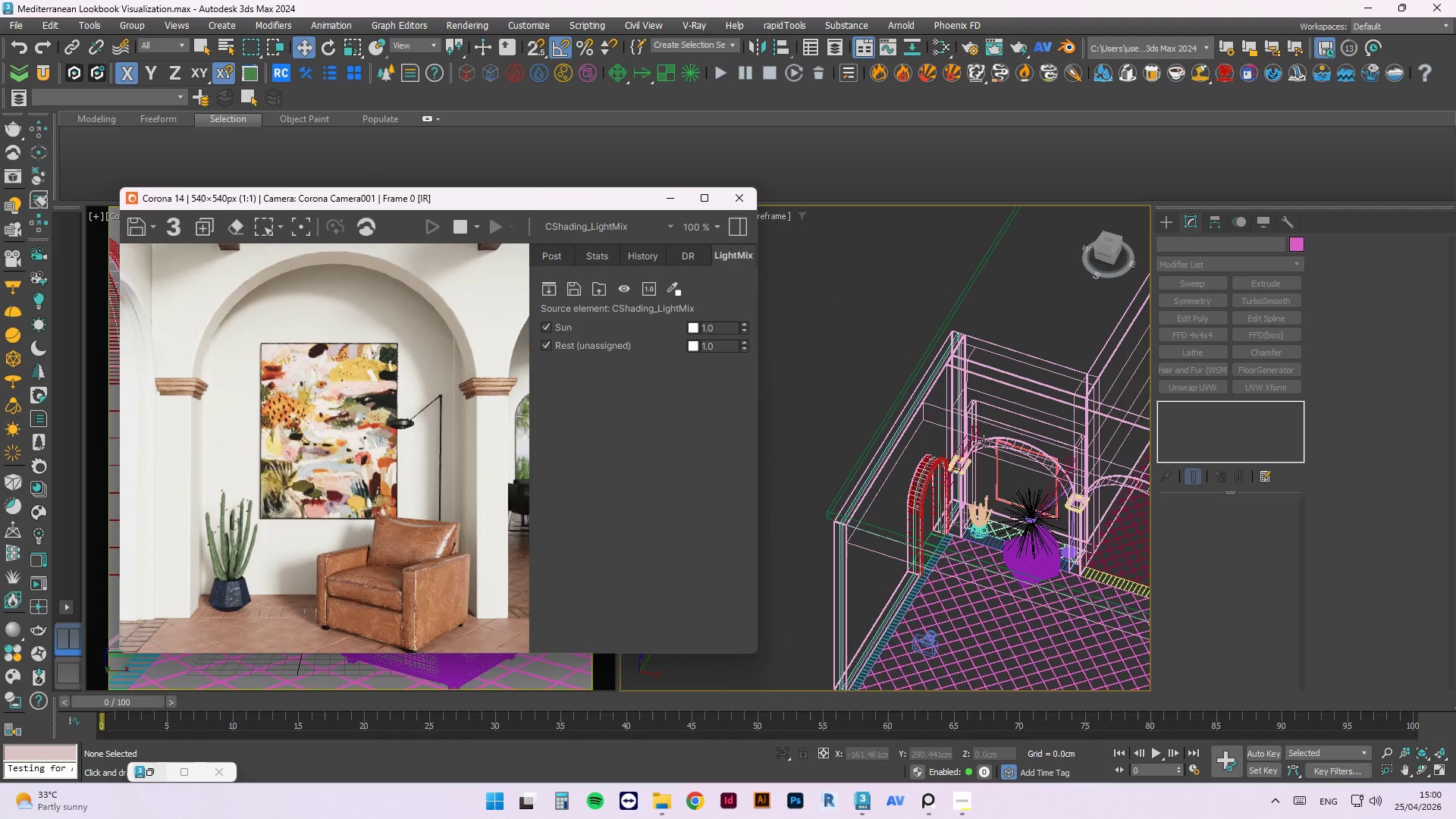 
scroll: coordinate [952, 452], scroll_direction: up, amount: 2.0
 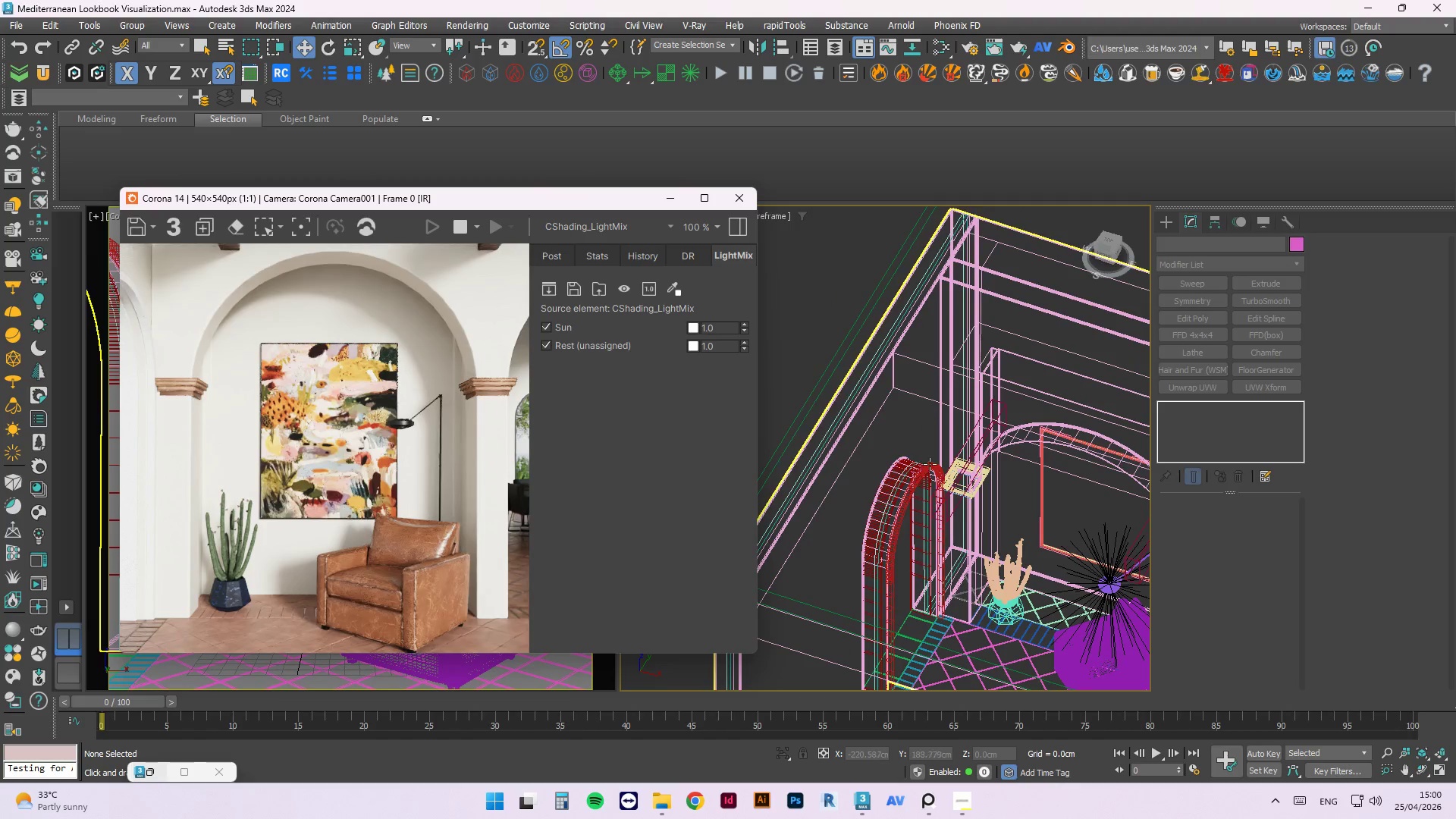 
left_click([931, 466])
 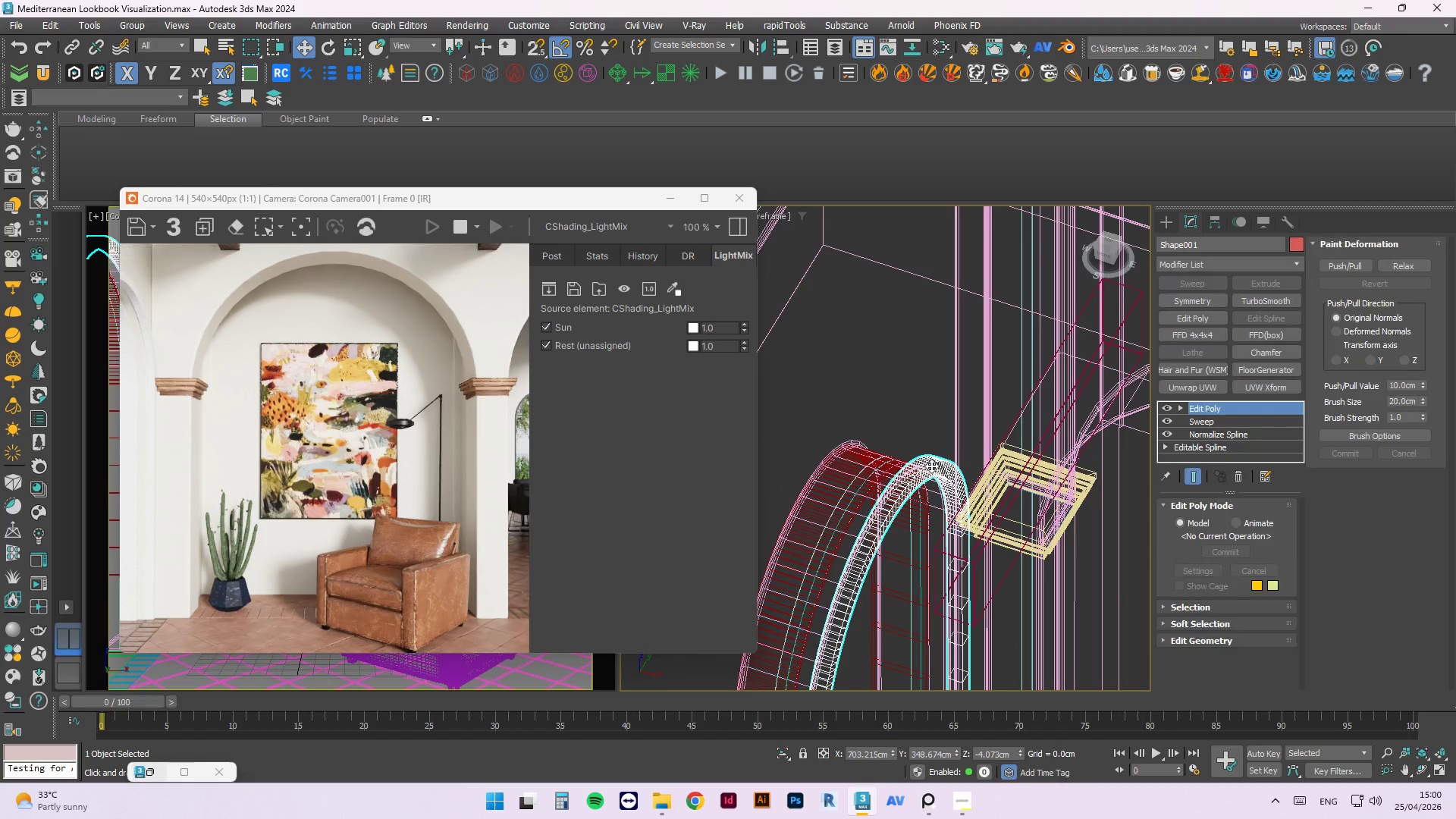 
scroll: coordinate [931, 466], scroll_direction: up, amount: 3.0
 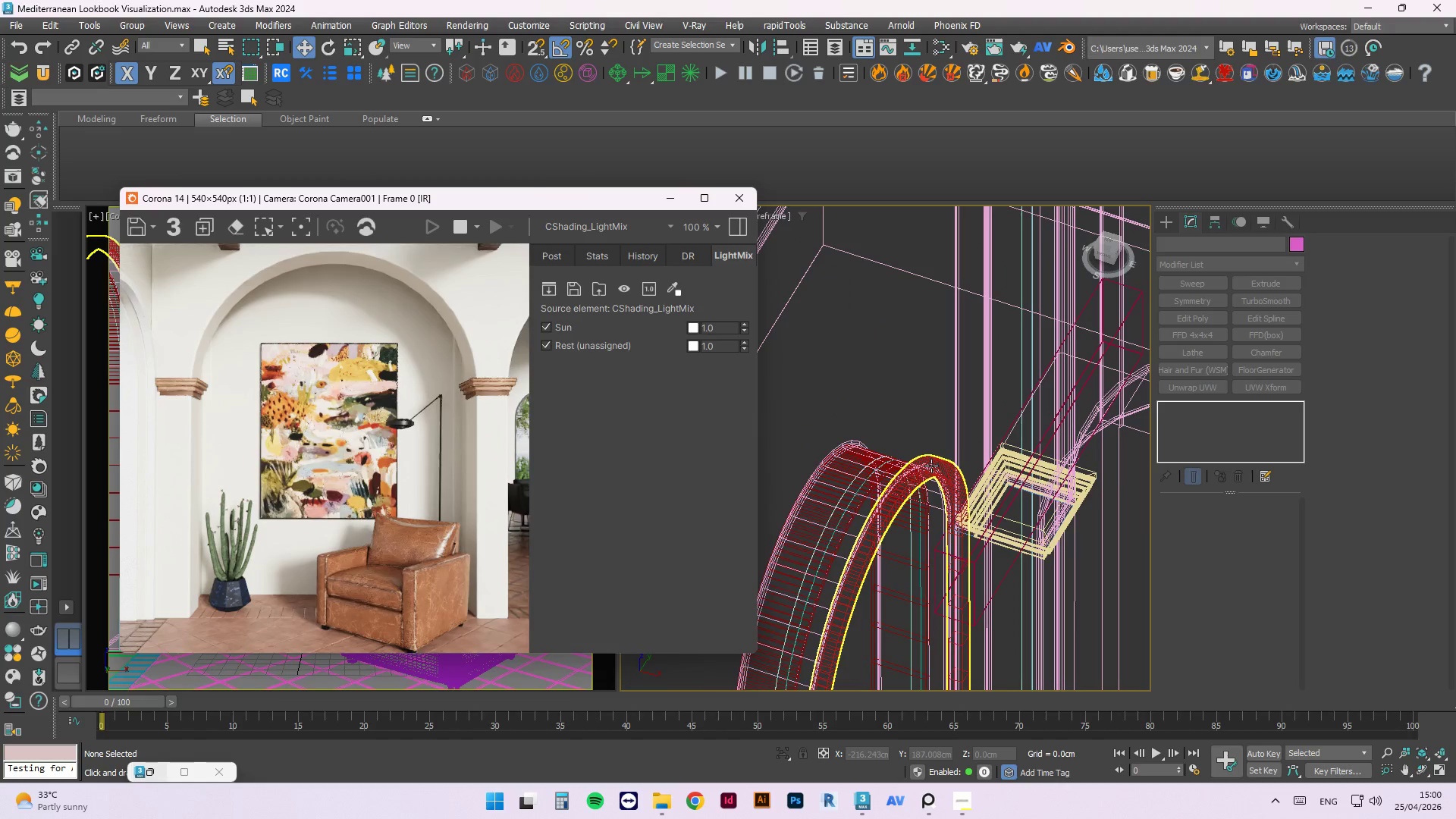 
hold_key(key=AltLeft, duration=1.25)
 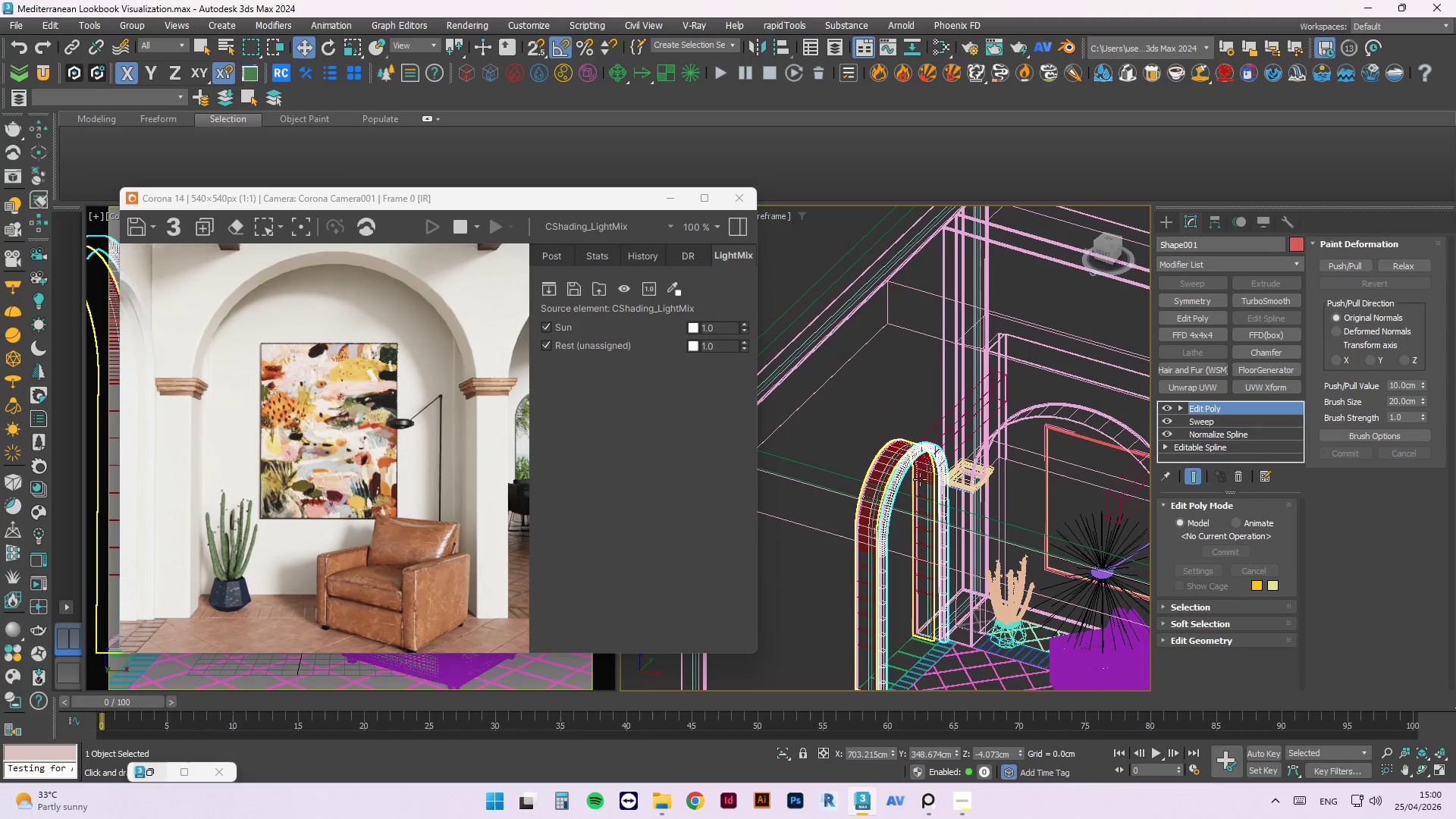 
scroll: coordinate [927, 450], scroll_direction: down, amount: 3.0
 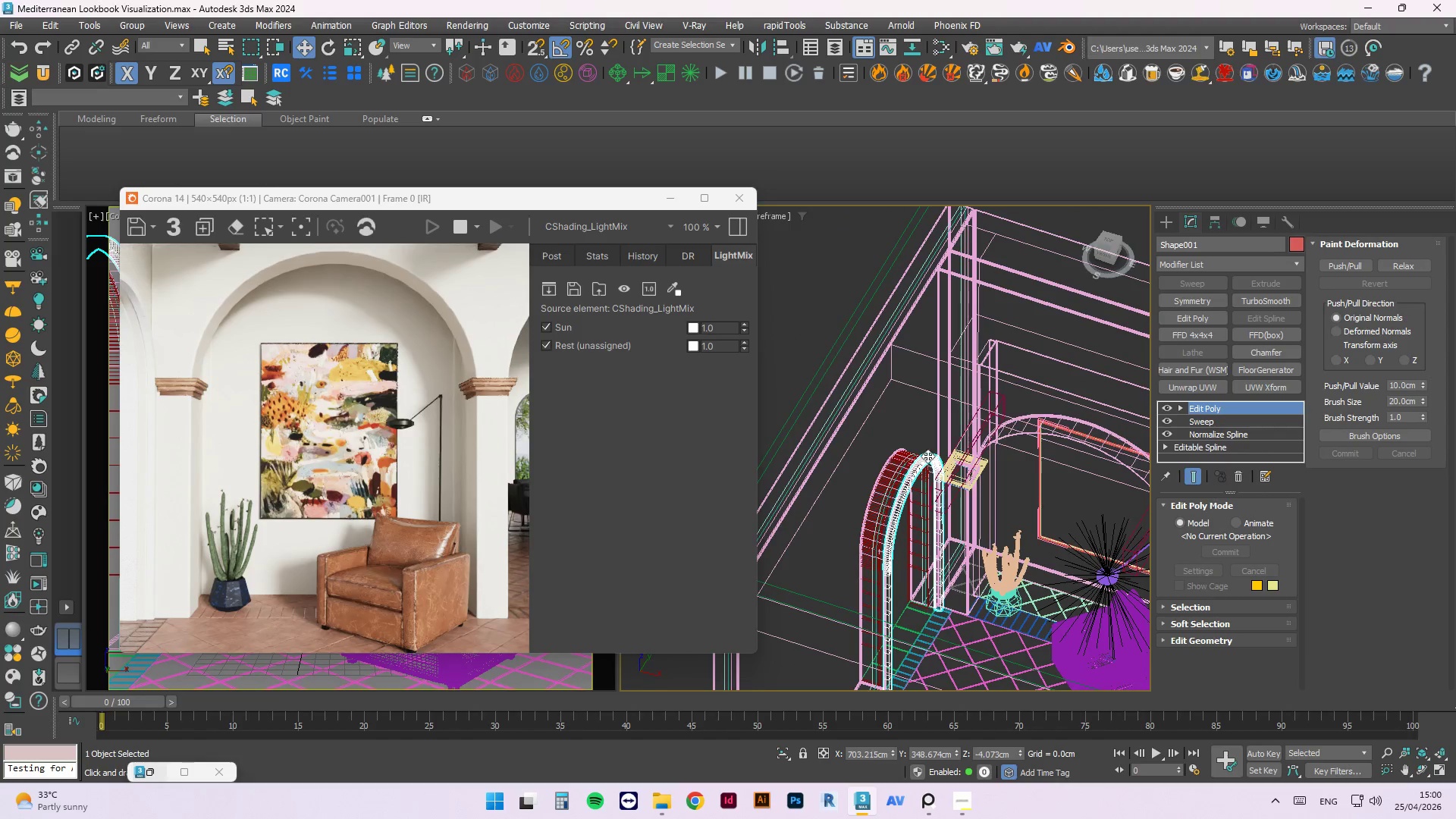 
hold_key(key=ControlLeft, duration=0.61)
left_click([920, 479])
 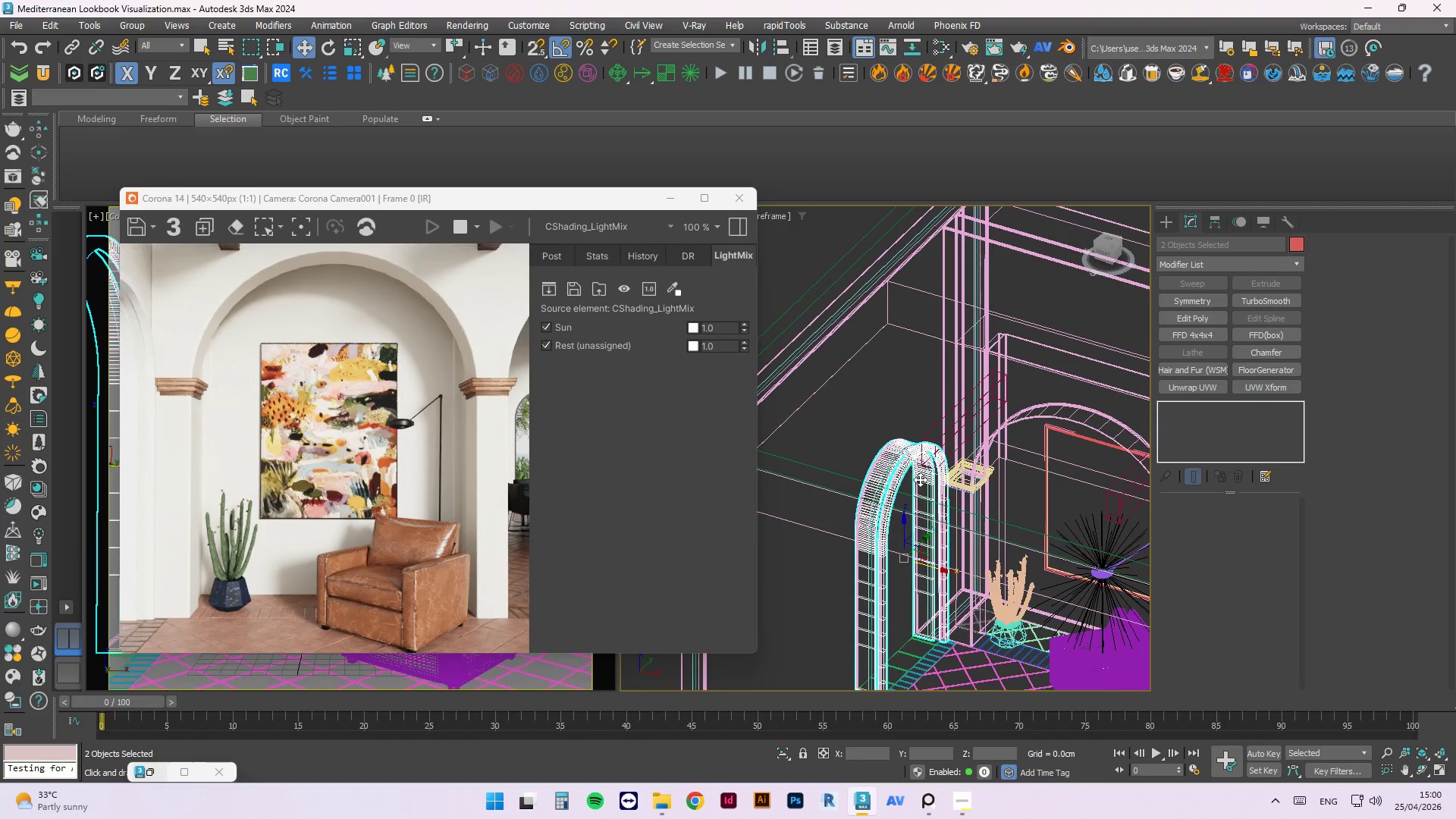 
scroll: coordinate [923, 532], scroll_direction: up, amount: 6.0
 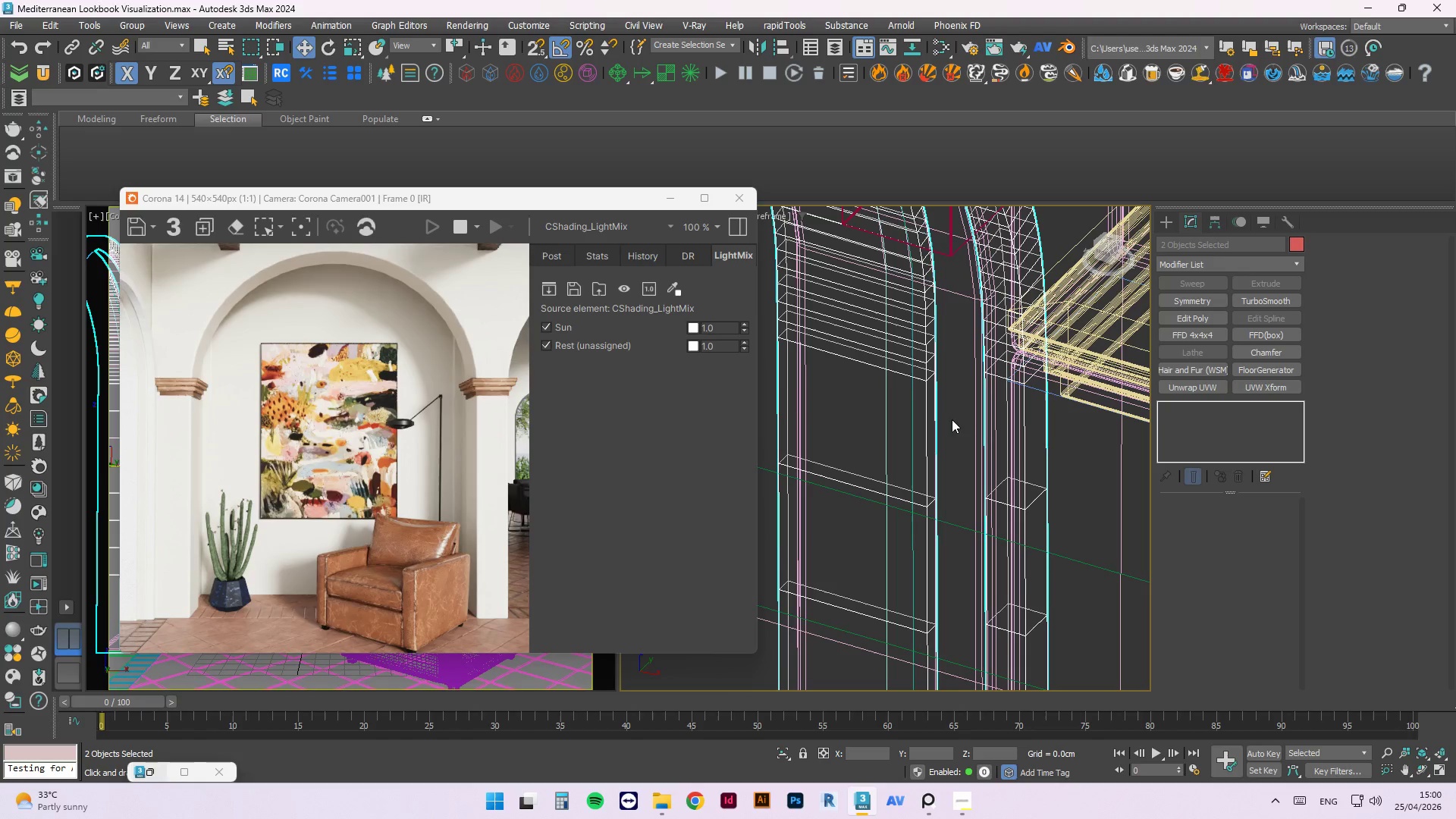 
scroll: coordinate [917, 462], scroll_direction: down, amount: 5.0
 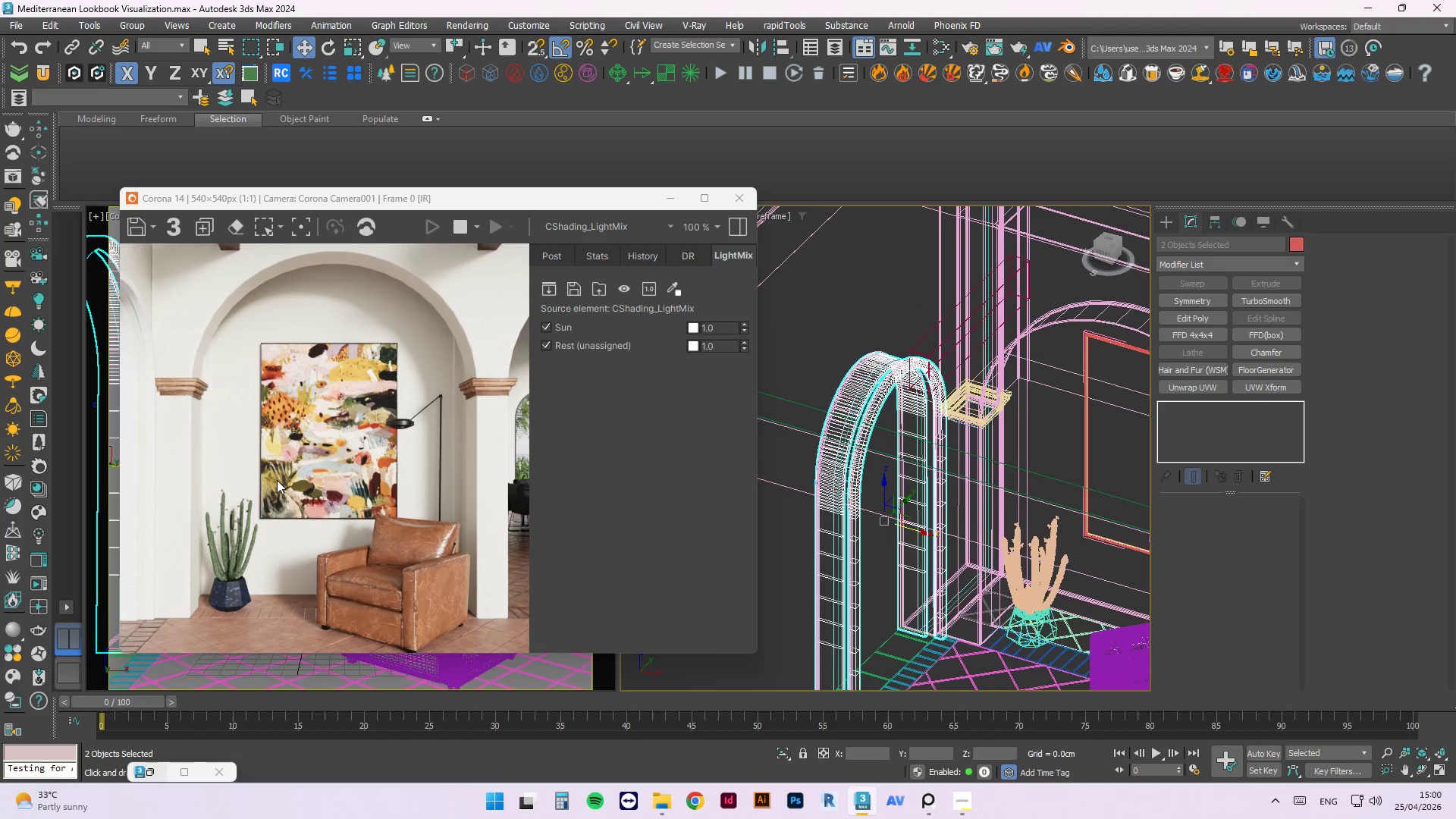 
key(M)
 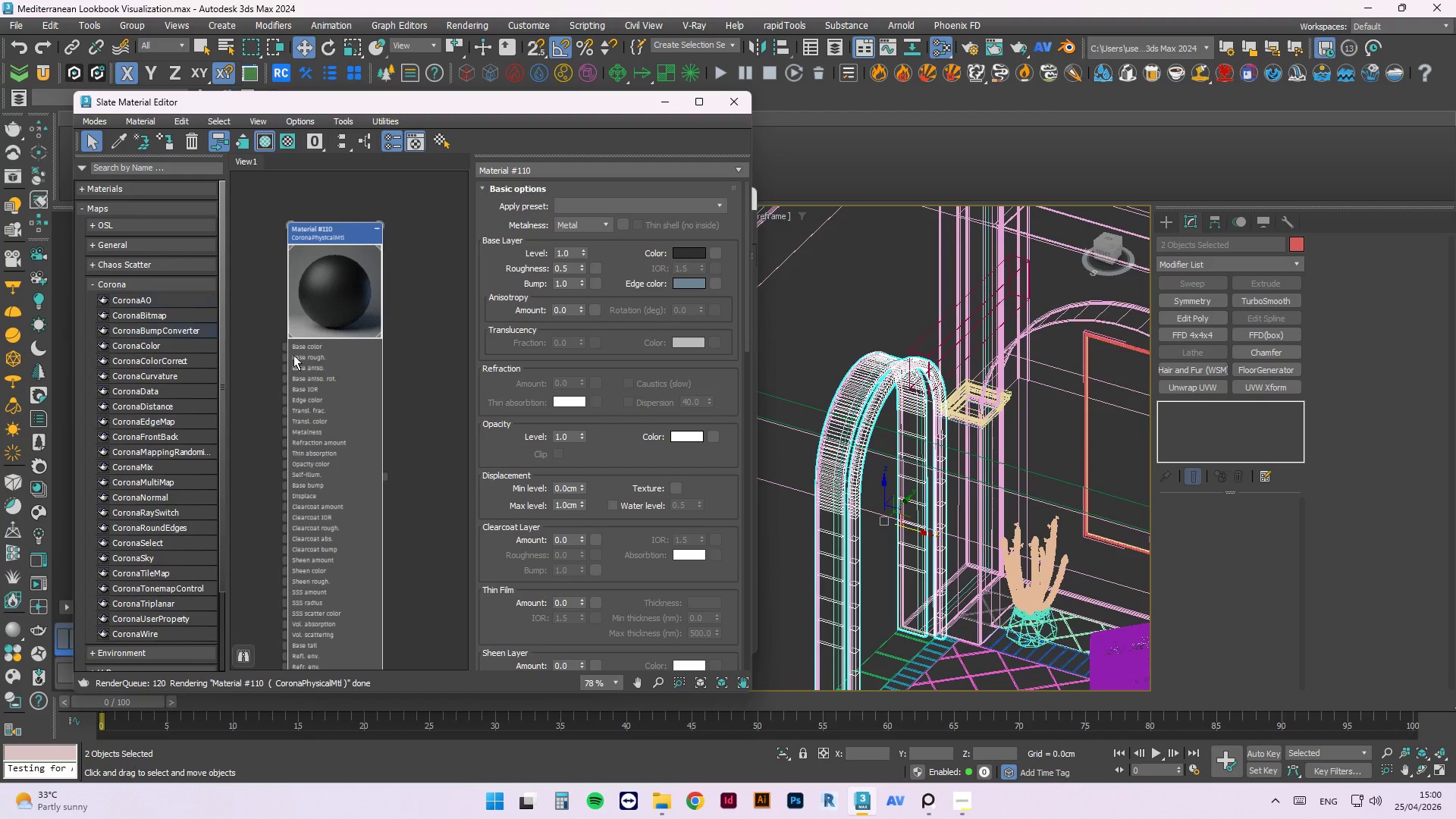 
scroll: coordinate [326, 322], scroll_direction: down, amount: 5.0
 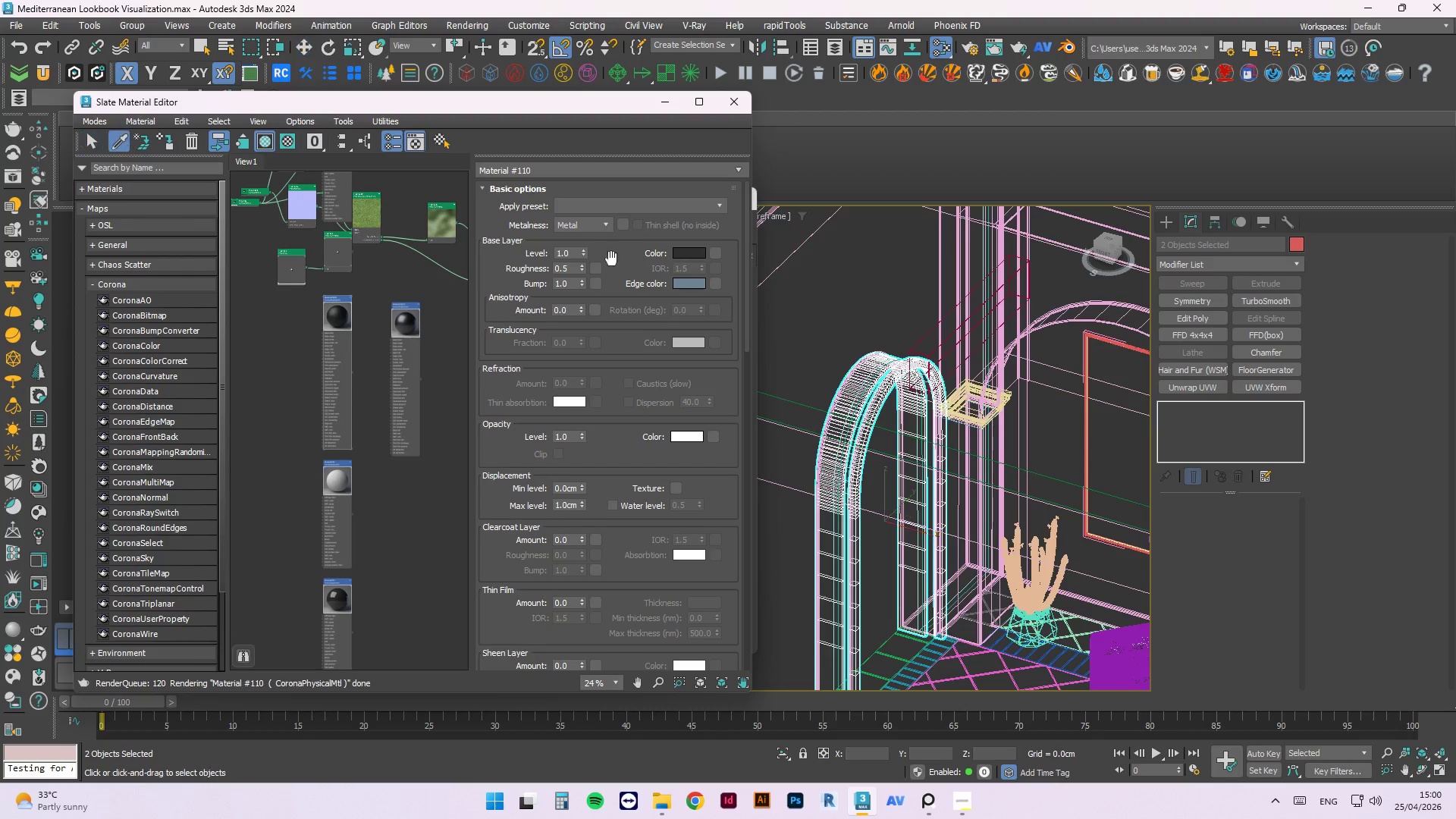 
scroll: coordinate [1015, 455], scroll_direction: none, amount: 0.0
 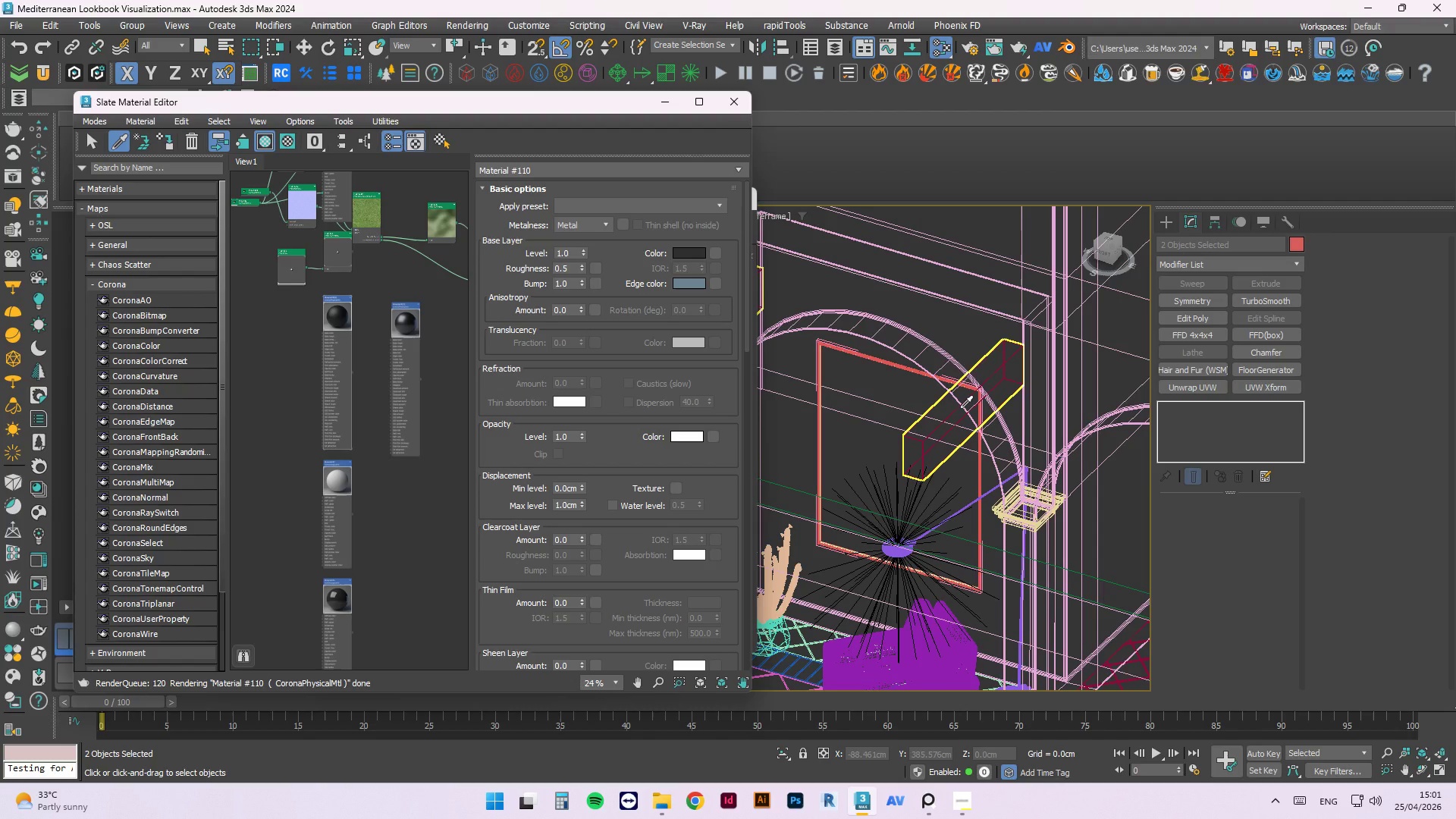 
wait(26.31)
 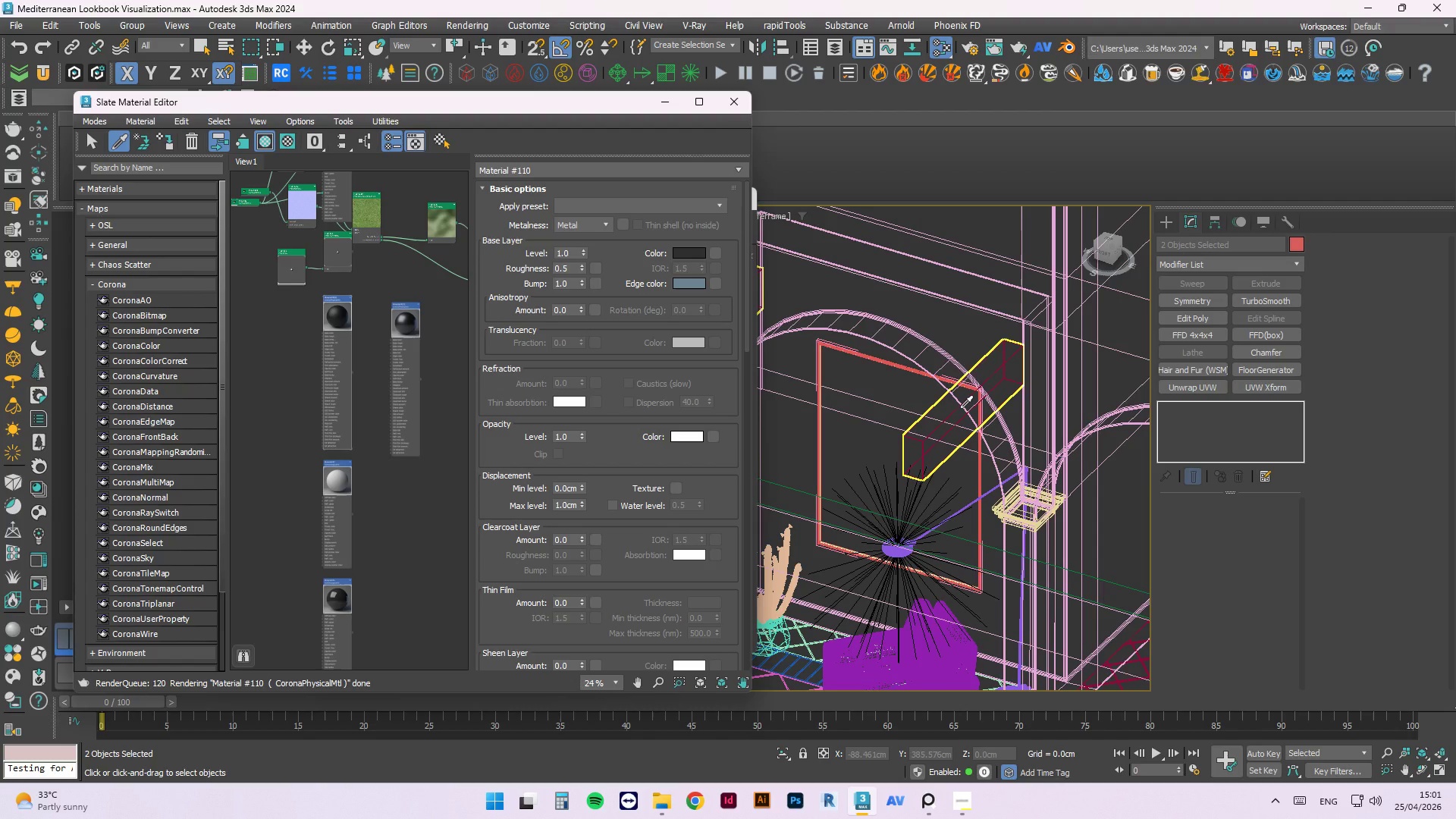 
left_click([997, 509])
 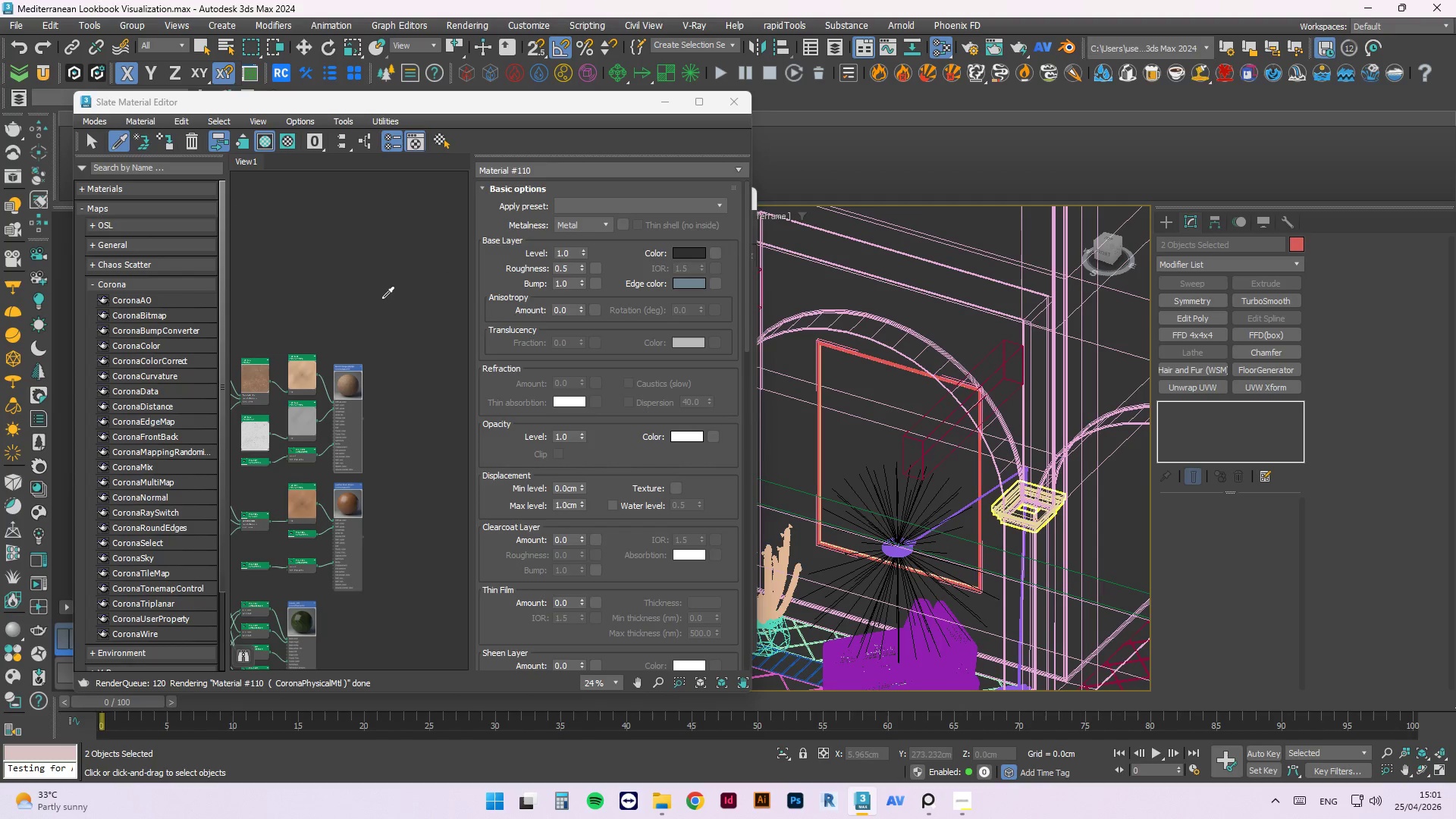 
scroll: coordinate [421, 237], scroll_direction: down, amount: 2.0
 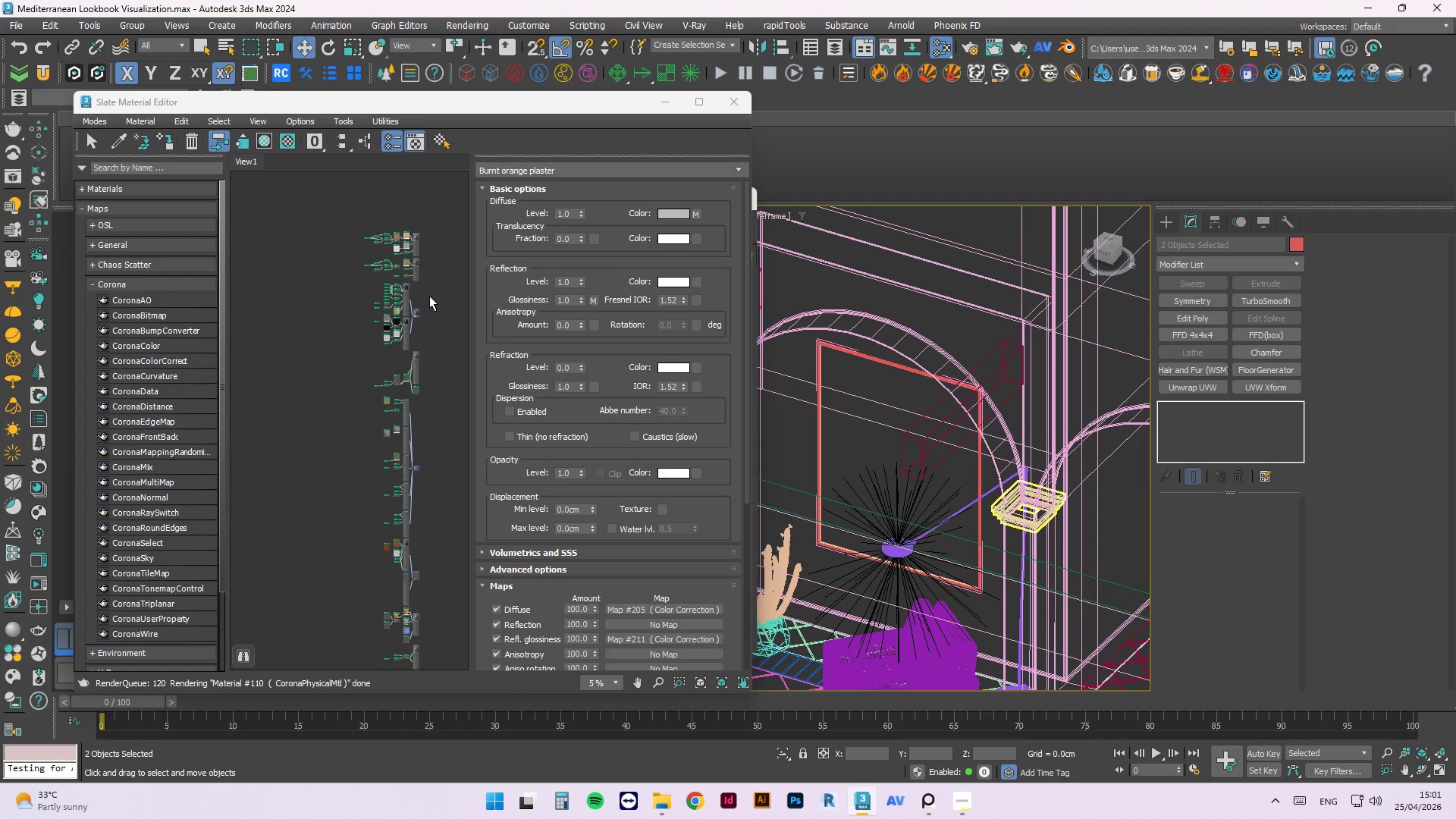 
scroll: coordinate [392, 286], scroll_direction: up, amount: 5.0
 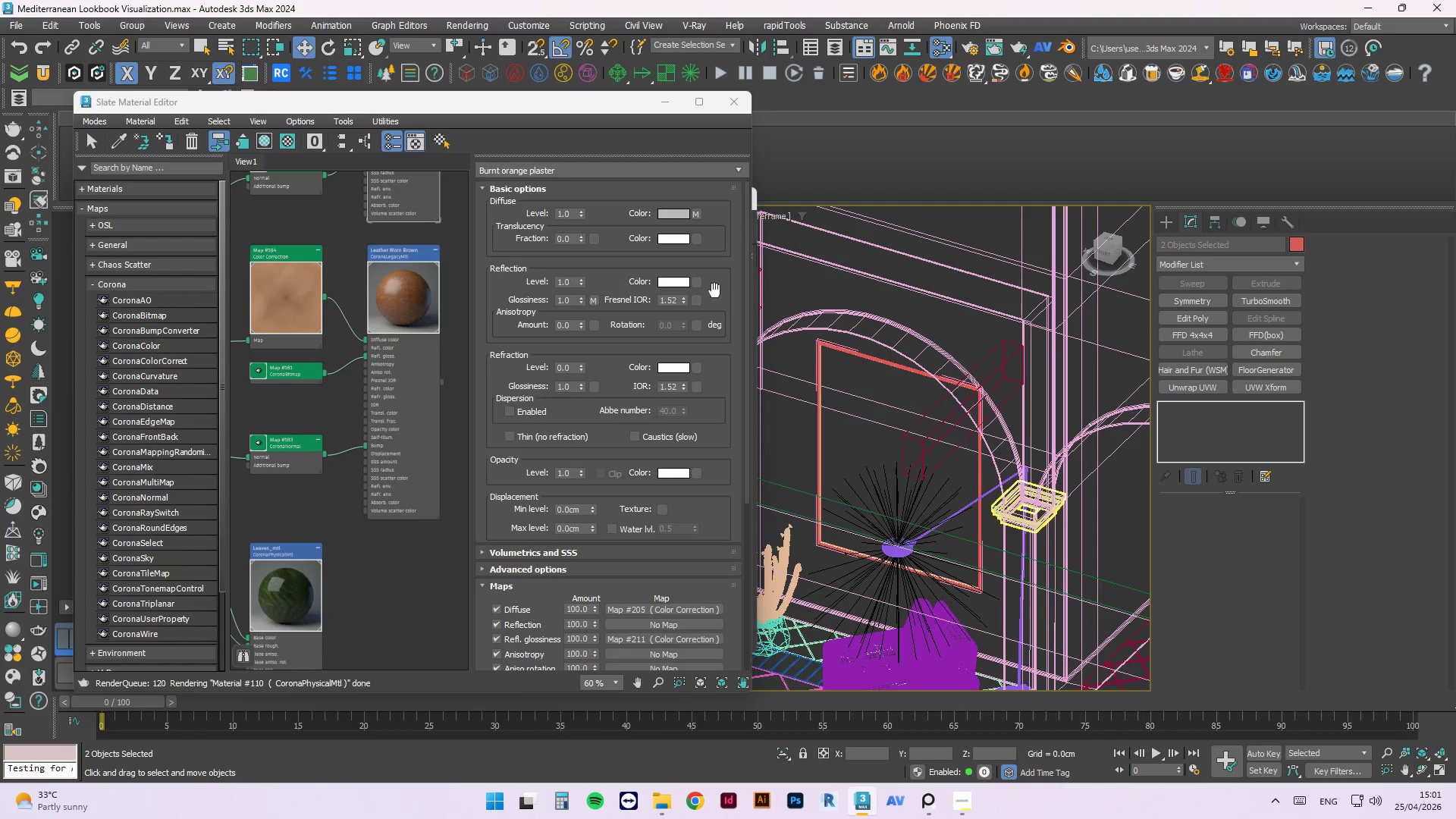 
scroll: coordinate [969, 488], scroll_direction: none, amount: 0.0
 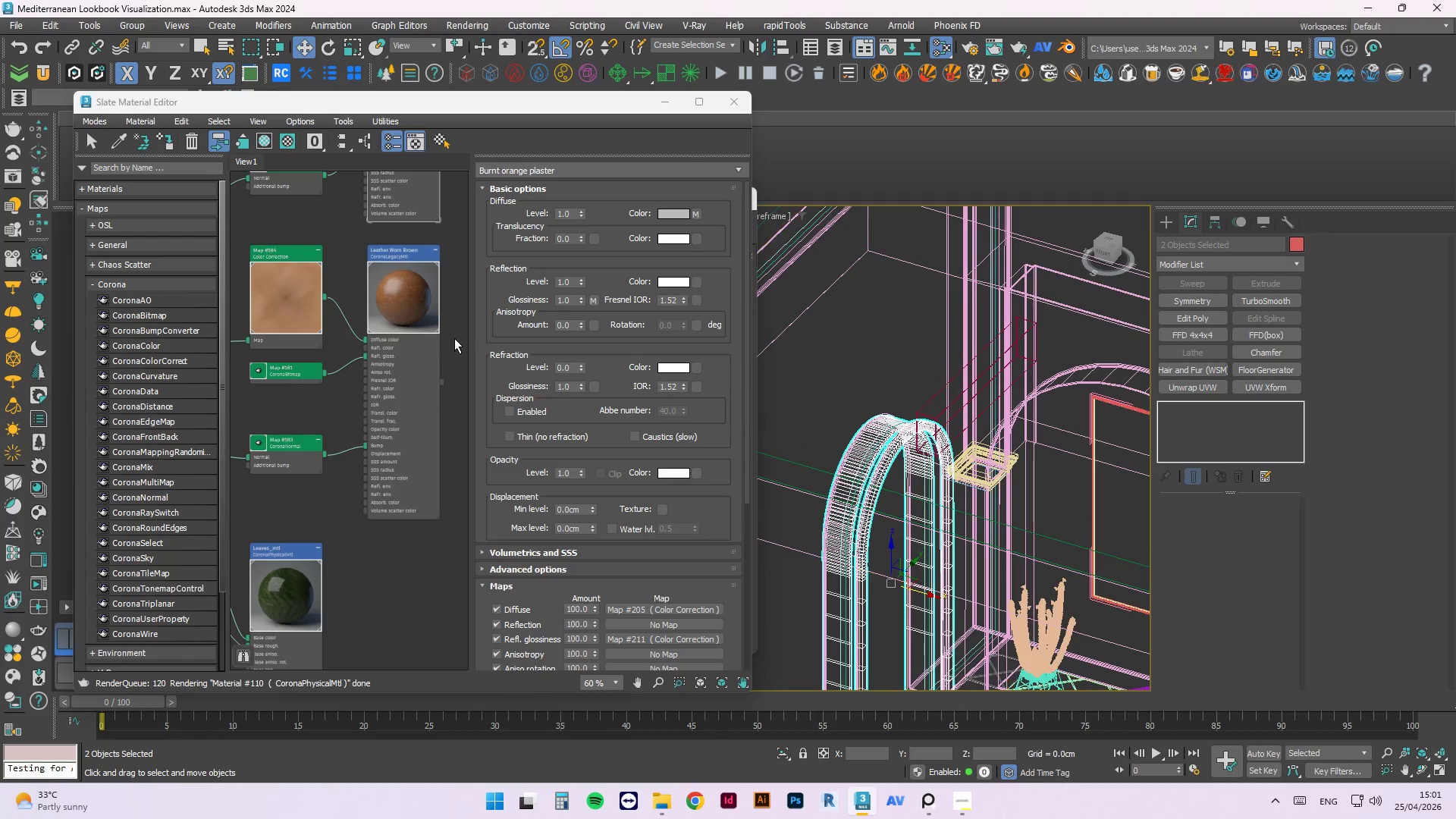 
scroll: coordinate [367, 345], scroll_direction: down, amount: 16.0
 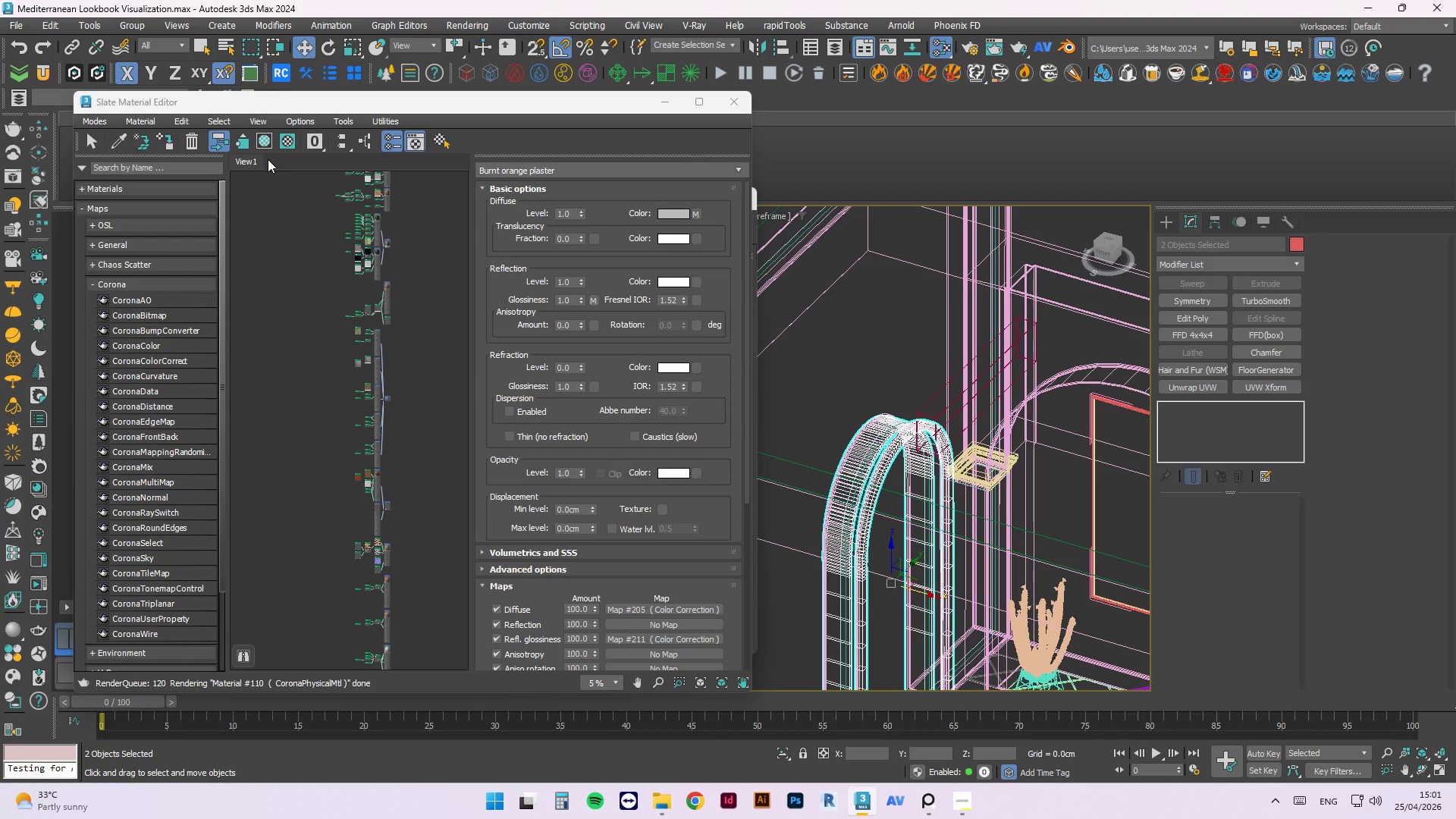 
scroll: coordinate [372, 190], scroll_direction: up, amount: 1.0
 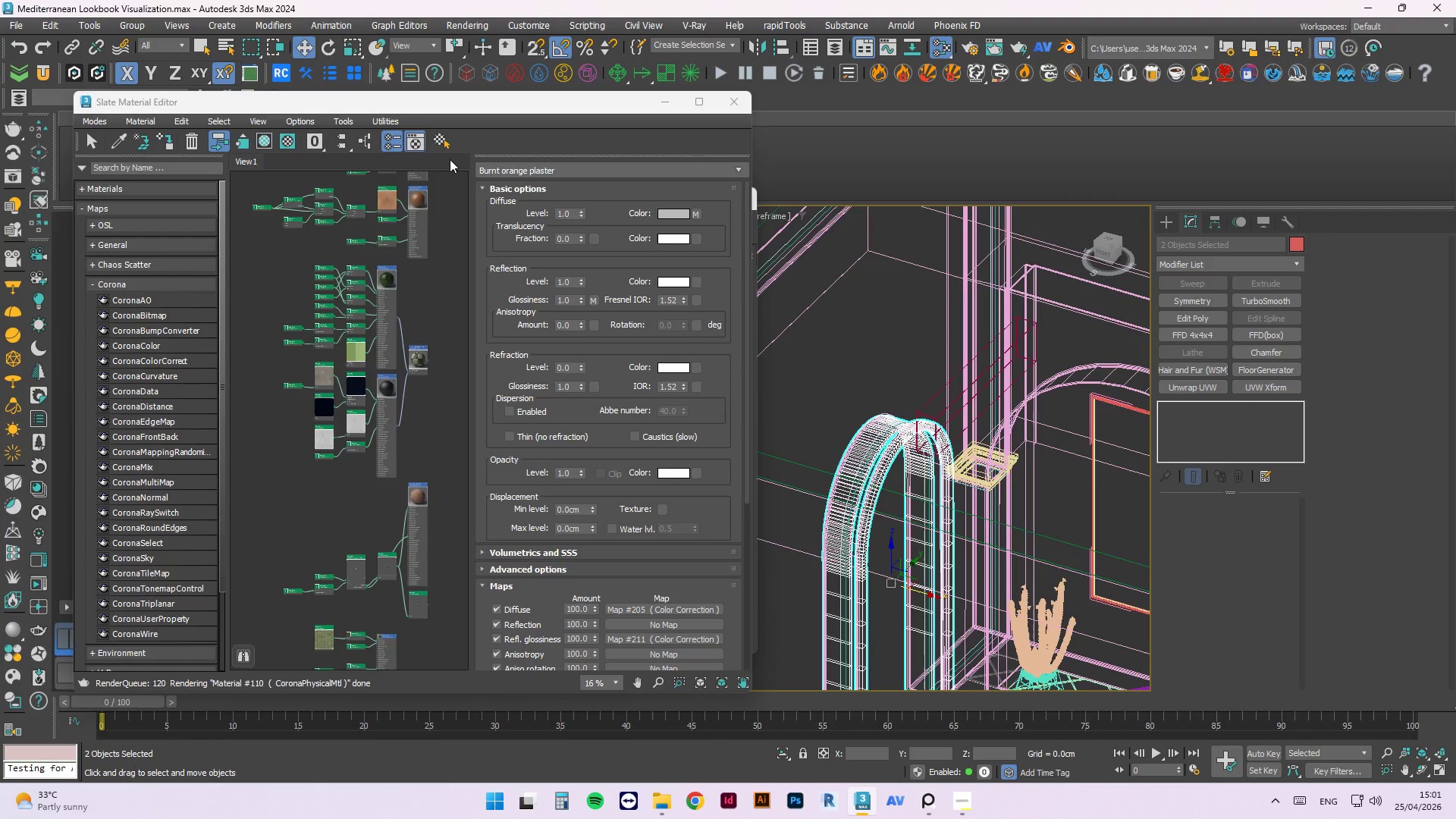 
scroll: coordinate [315, 261], scroll_direction: none, amount: 0.0
 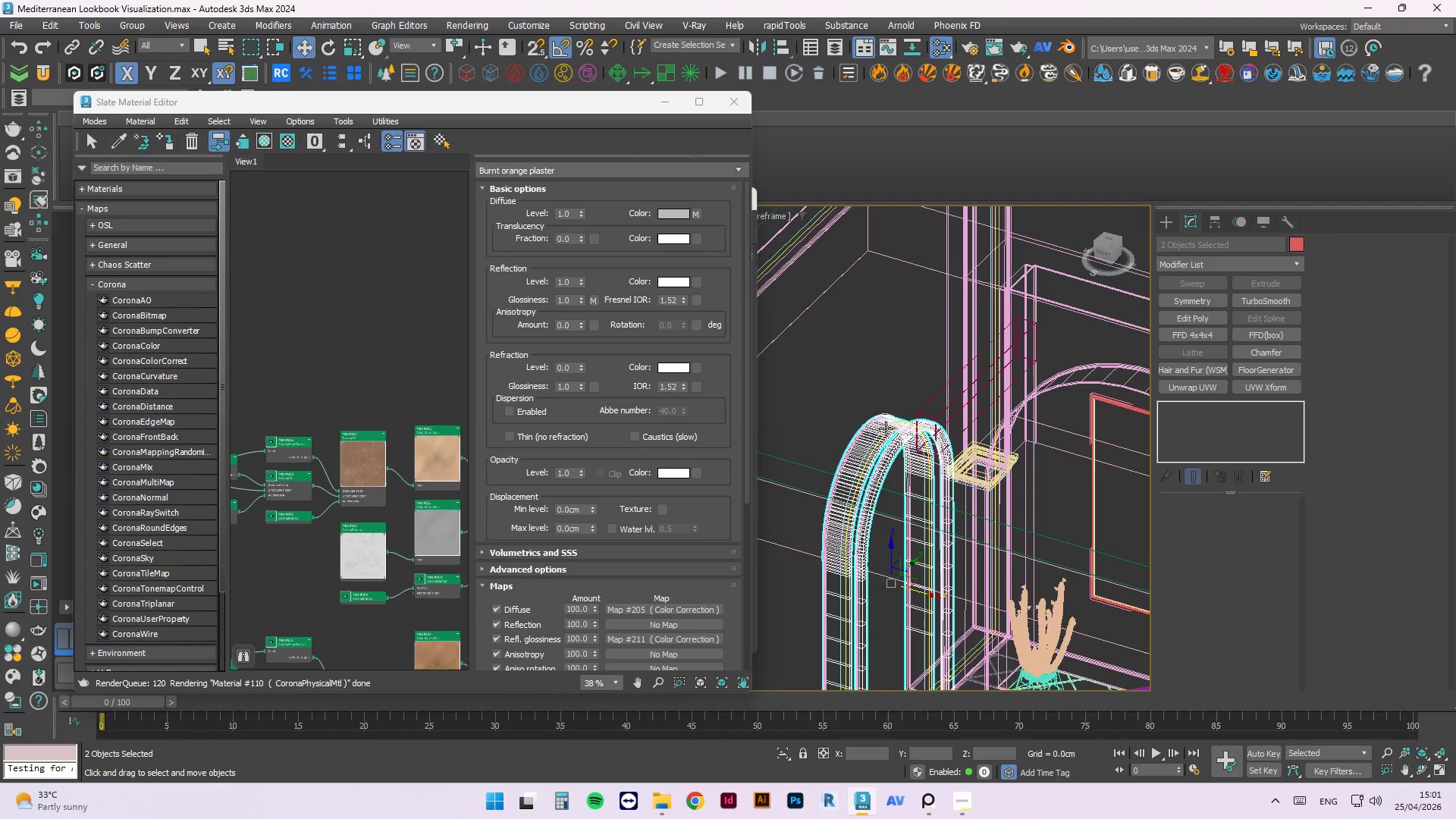 
scroll: coordinate [962, 428], scroll_direction: up, amount: 3.0
 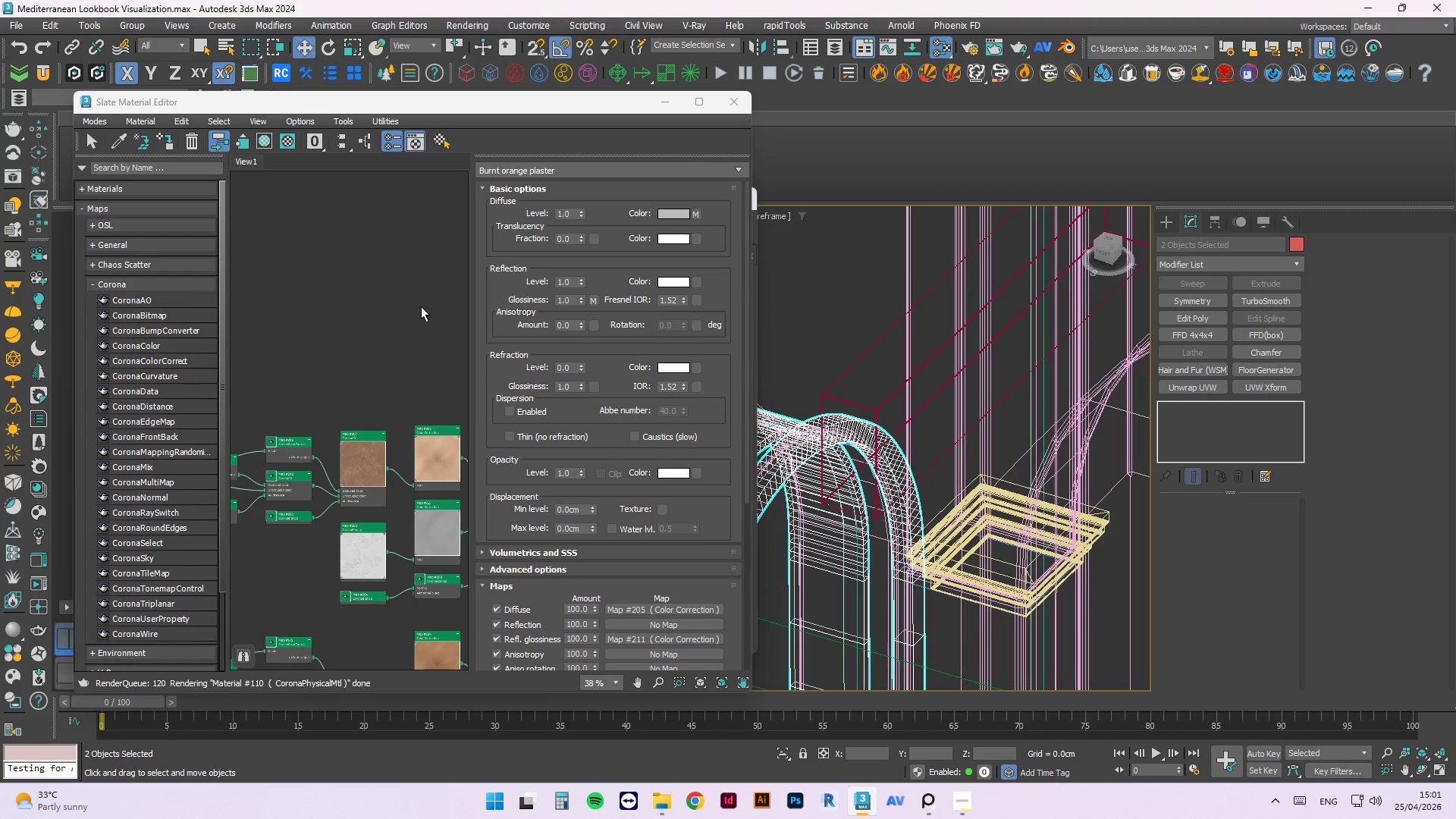 
scroll: coordinate [347, 205], scroll_direction: down, amount: 2.0
 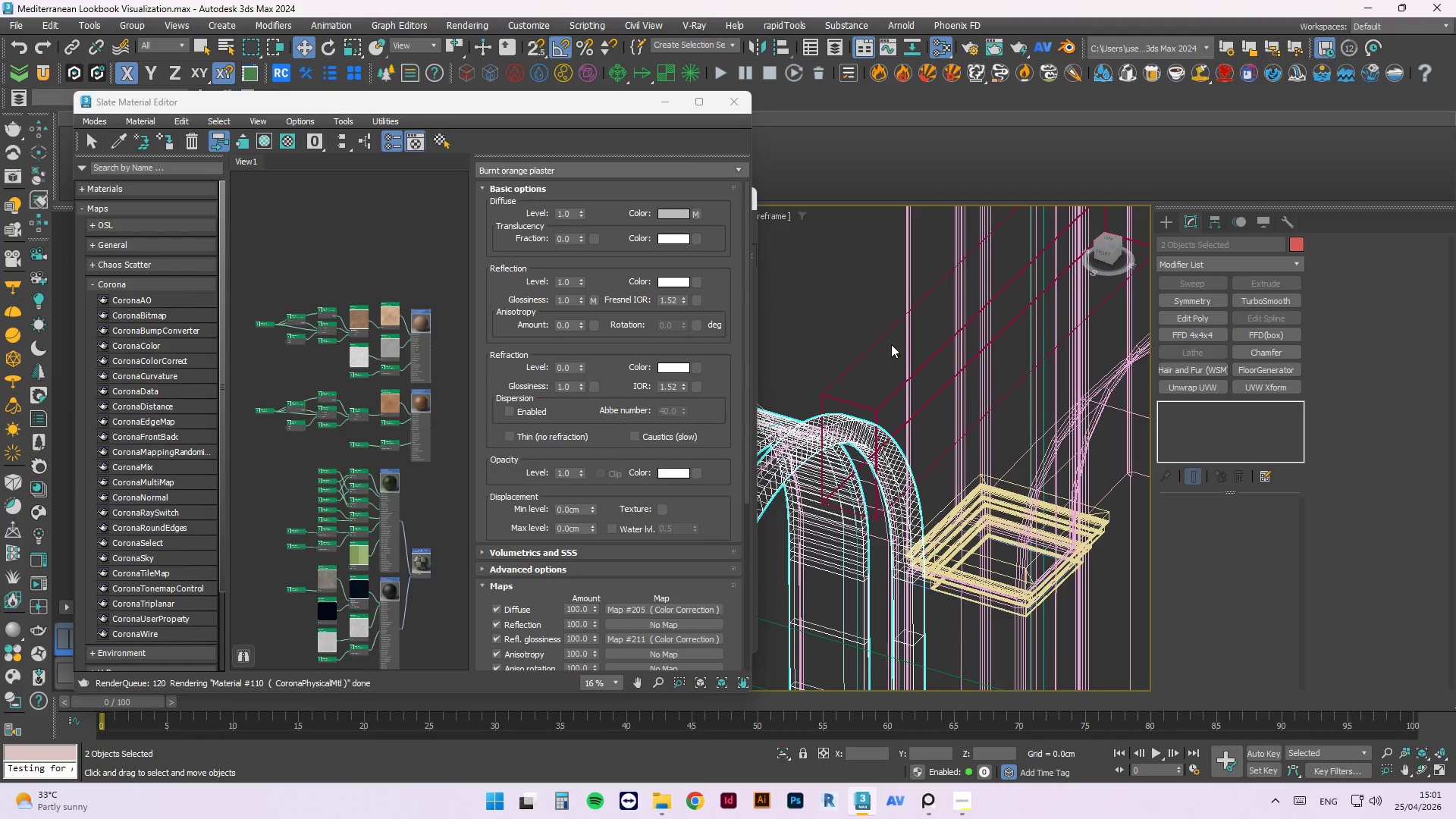 
left_click([830, 309])
 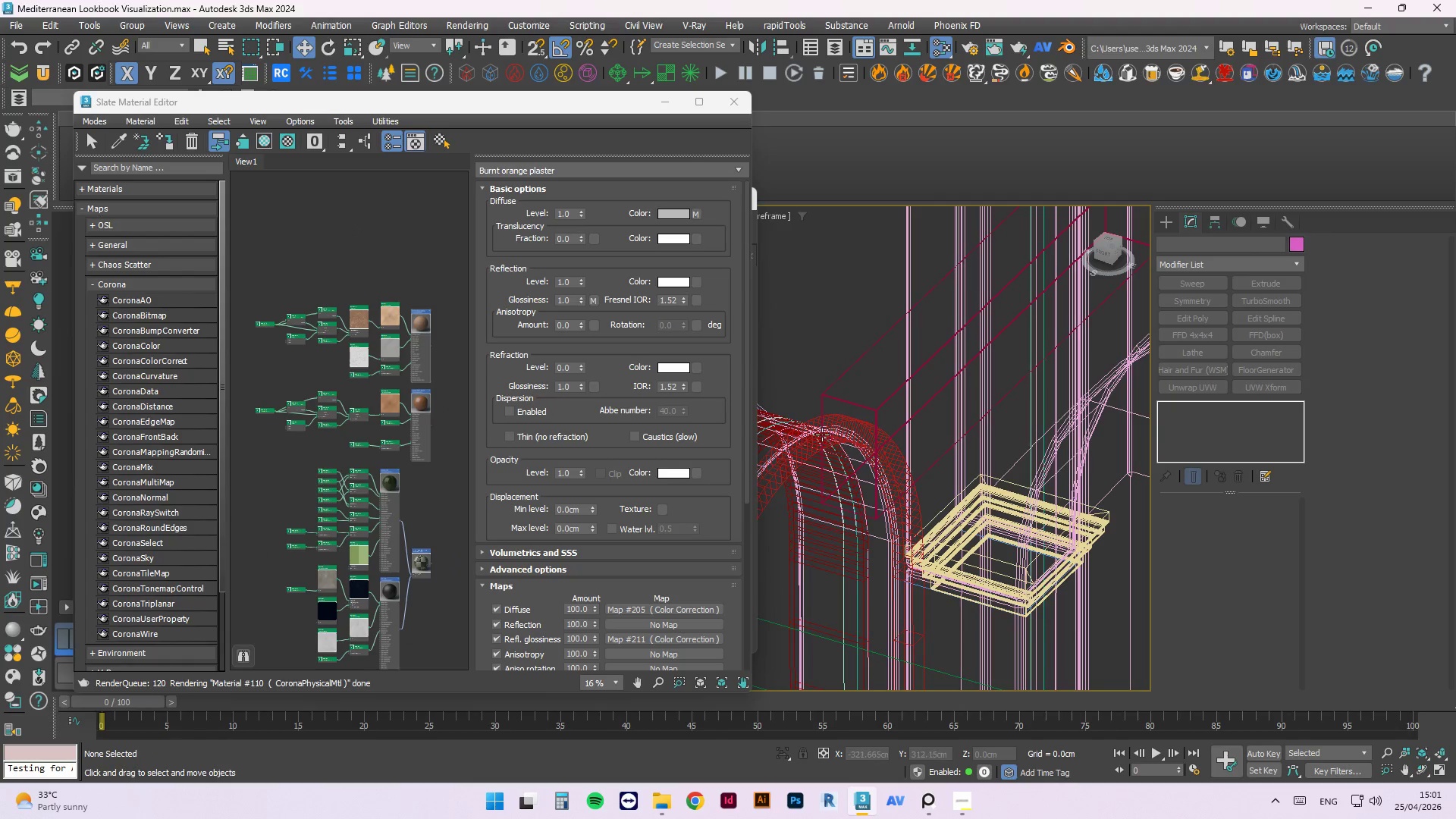 
left_click([822, 435])
 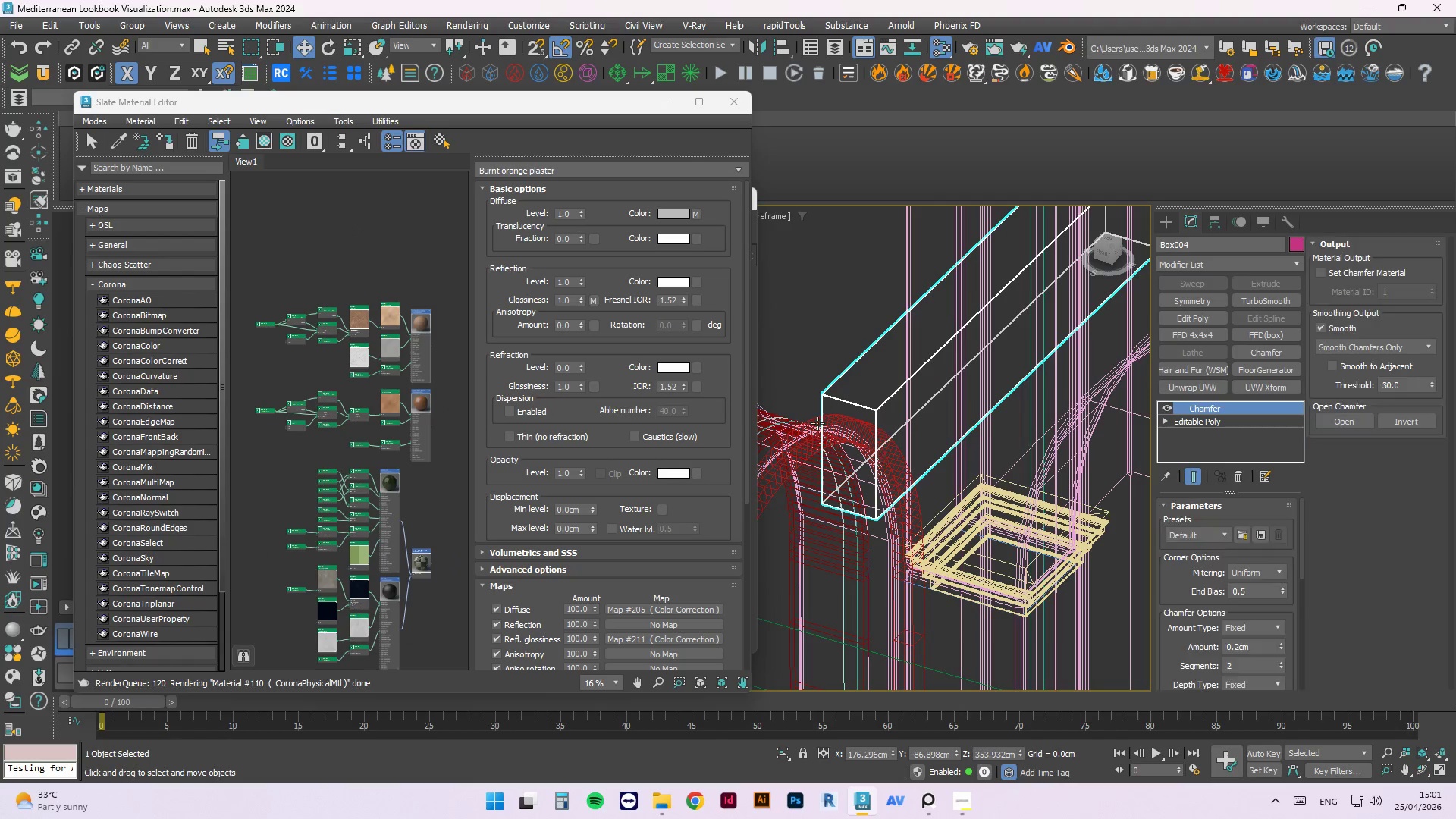 
scroll: coordinate [818, 406], scroll_direction: down, amount: 4.0
 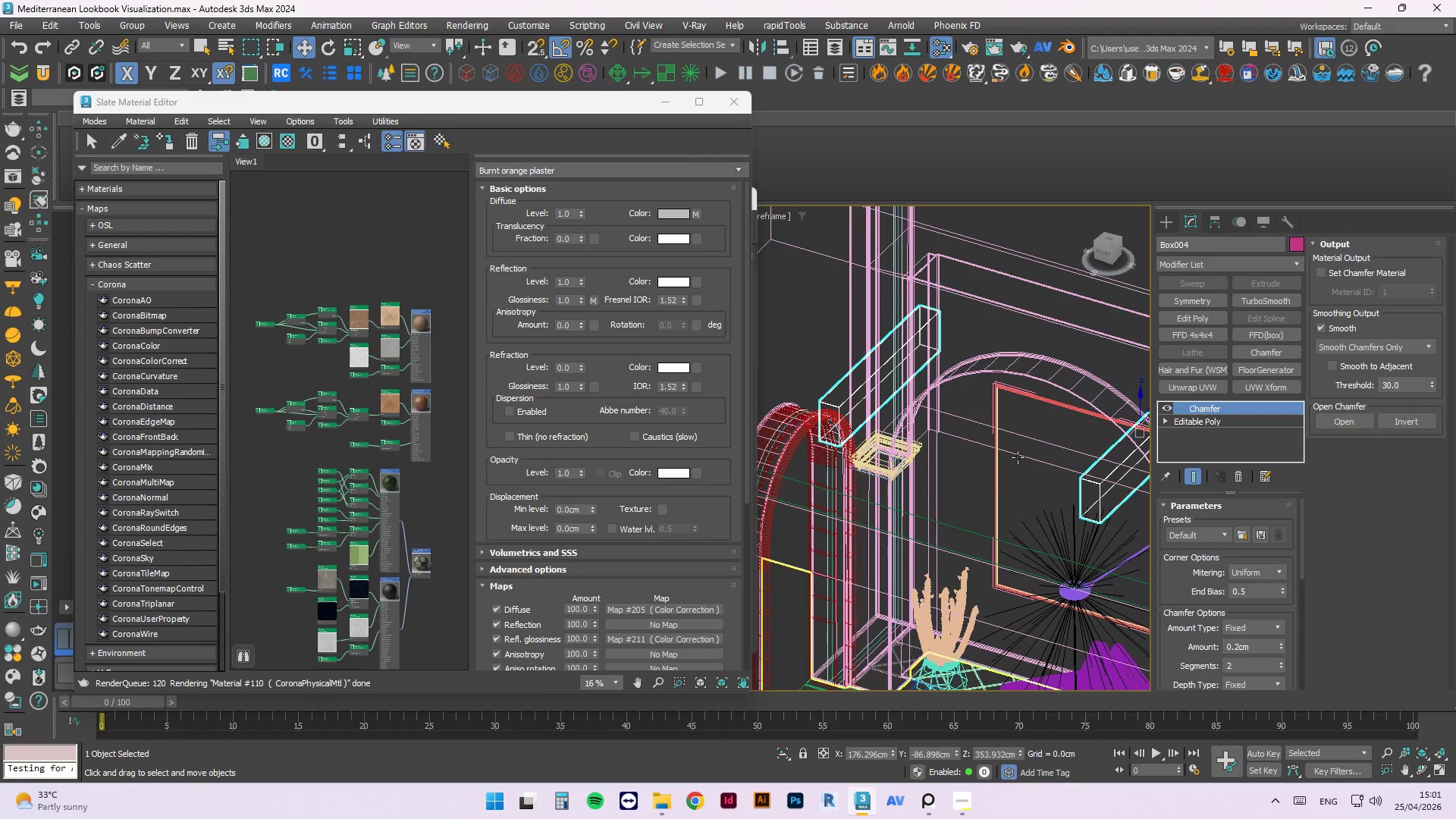 
left_click([1051, 413])
 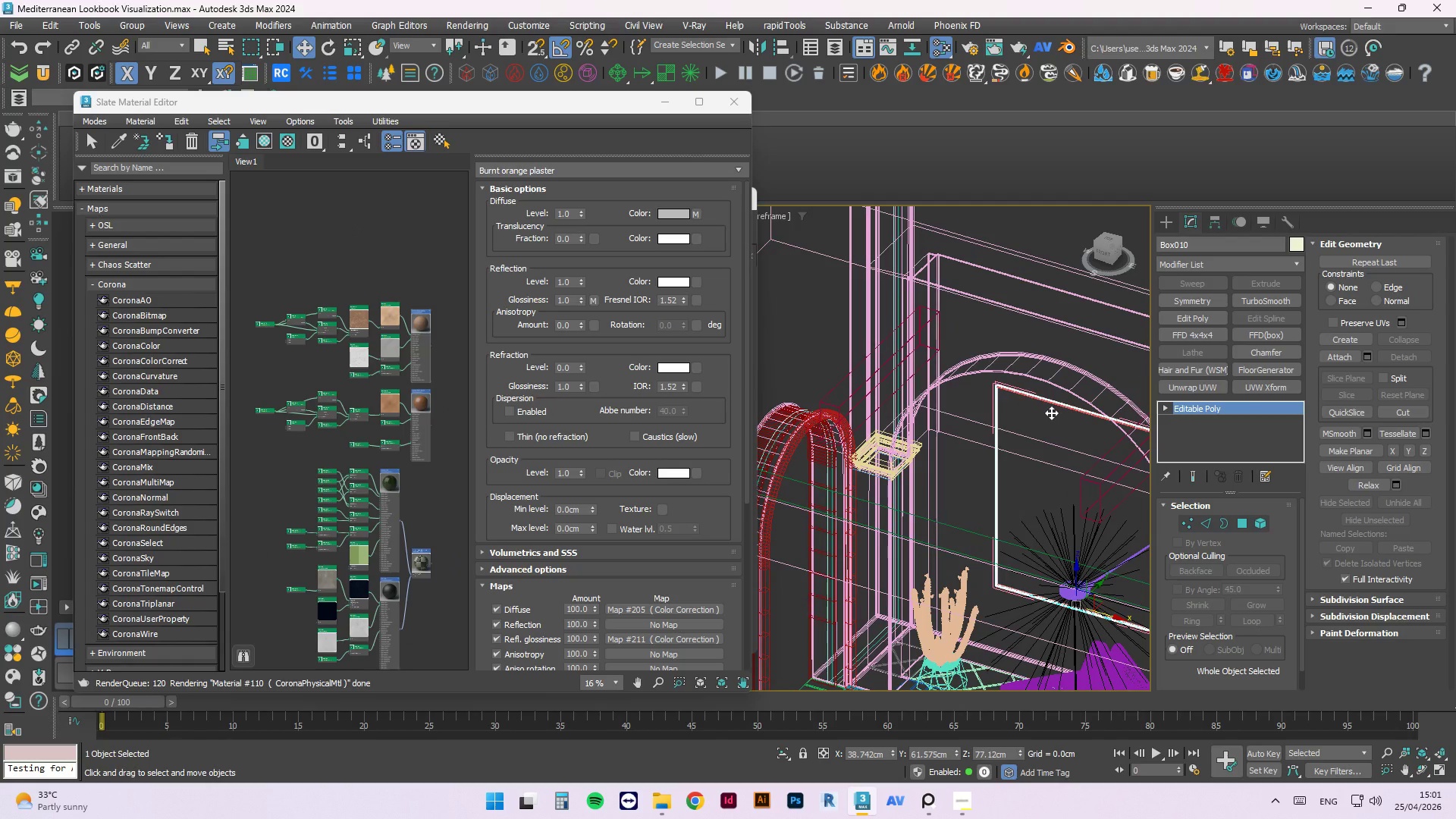 
key(F3)
 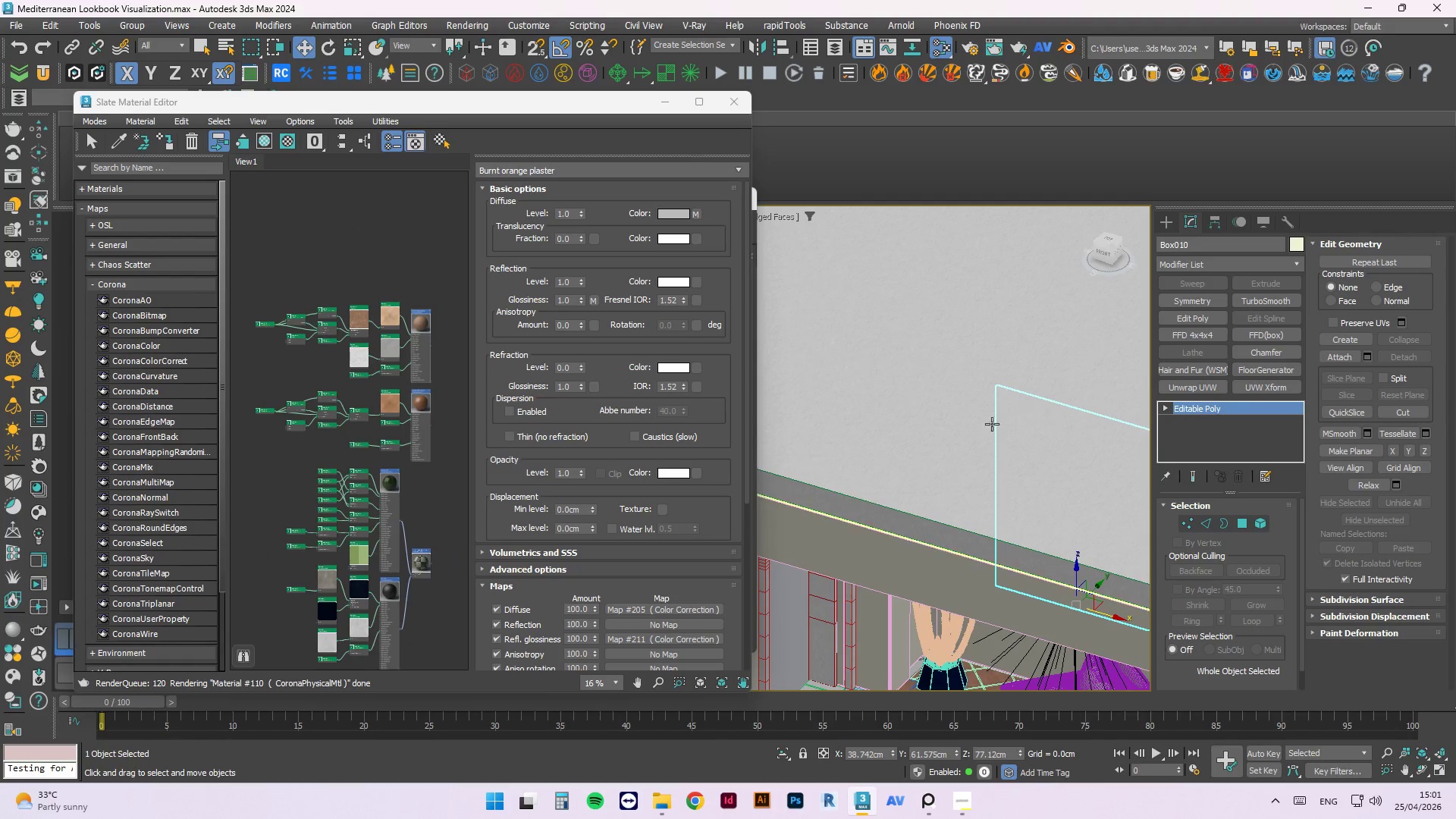 
hold_key(key=AltLeft, duration=0.81)
 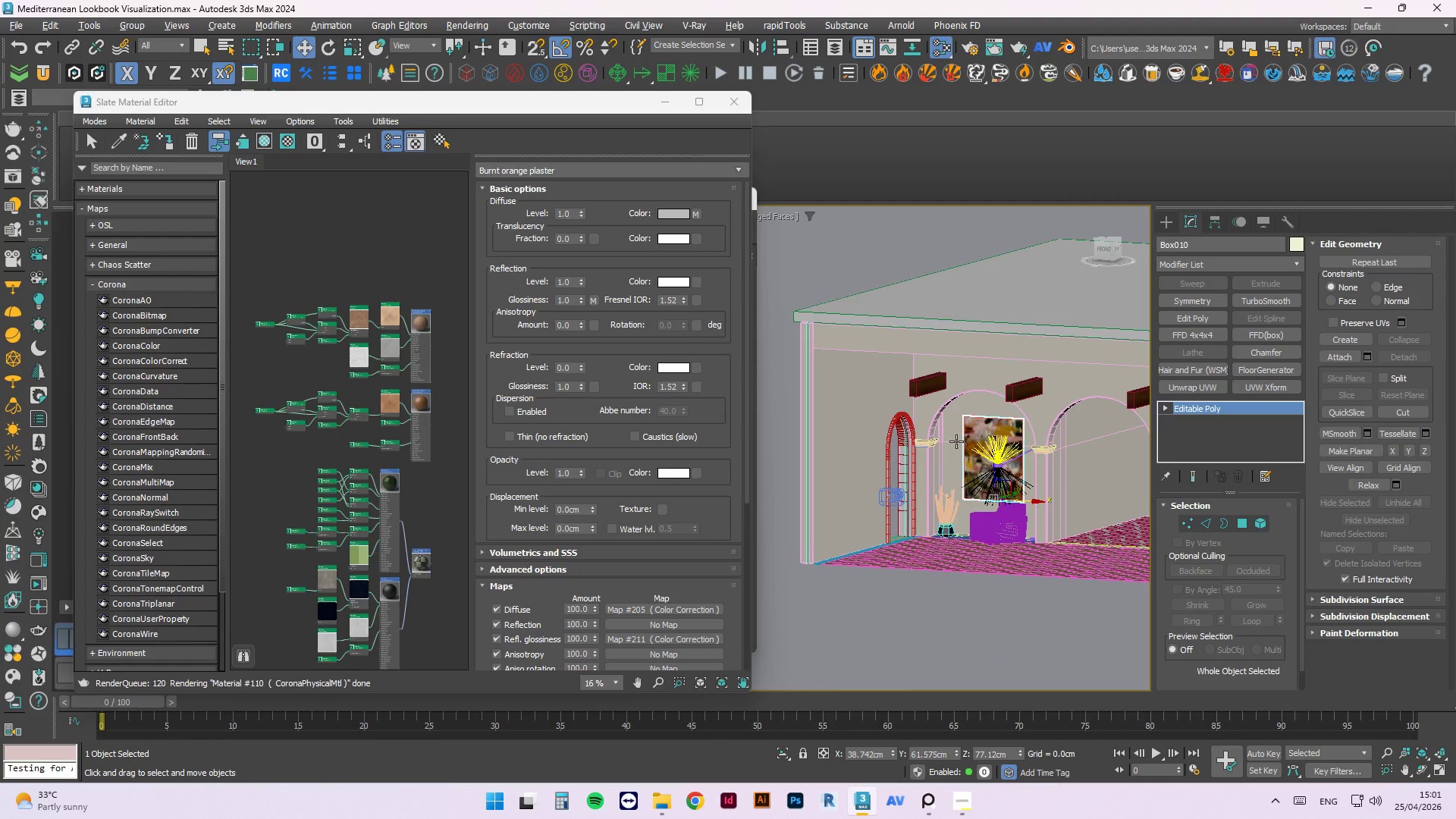 
scroll: coordinate [948, 431], scroll_direction: down, amount: 3.0
 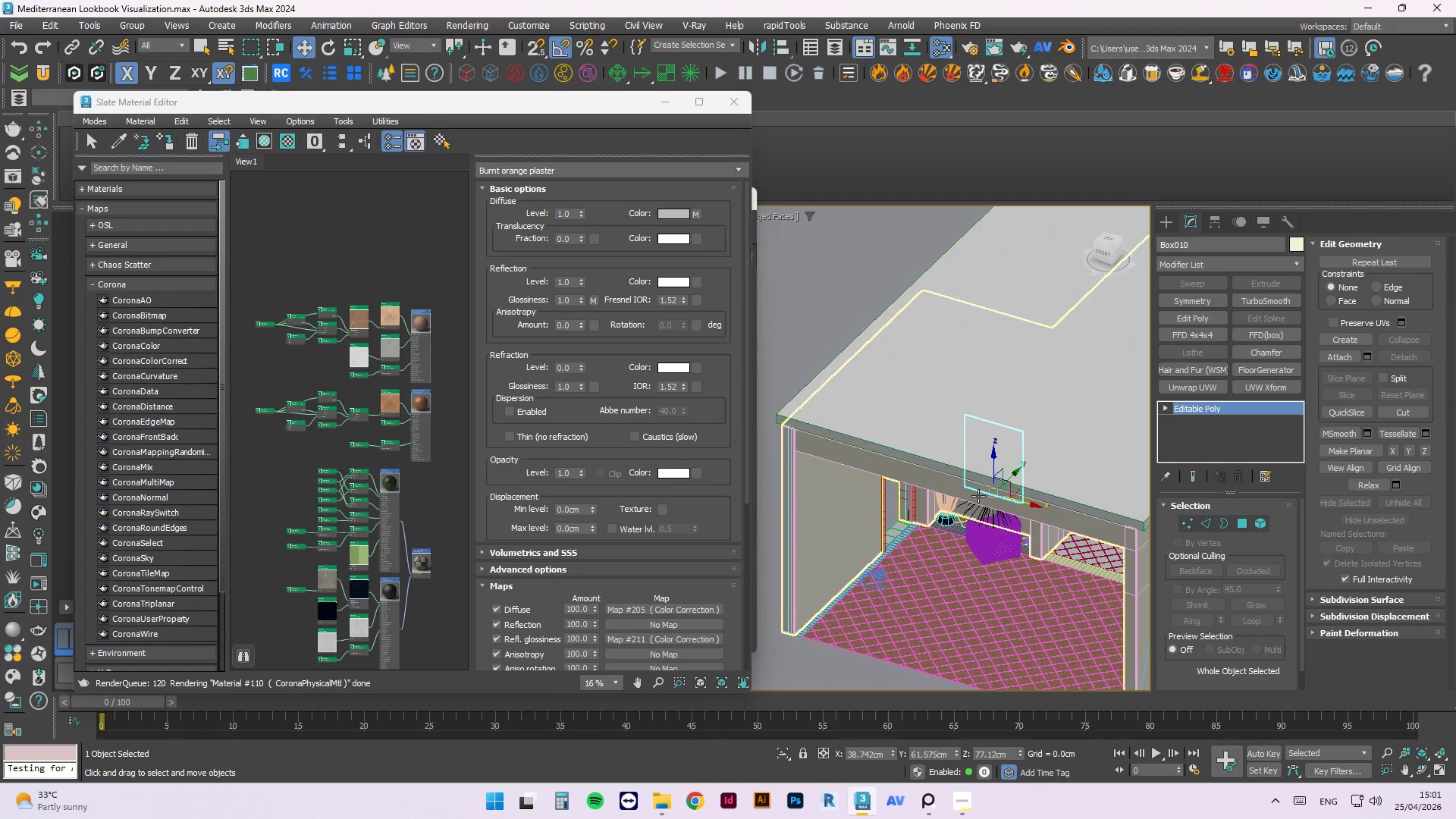 
scroll: coordinate [932, 453], scroll_direction: up, amount: 3.0
 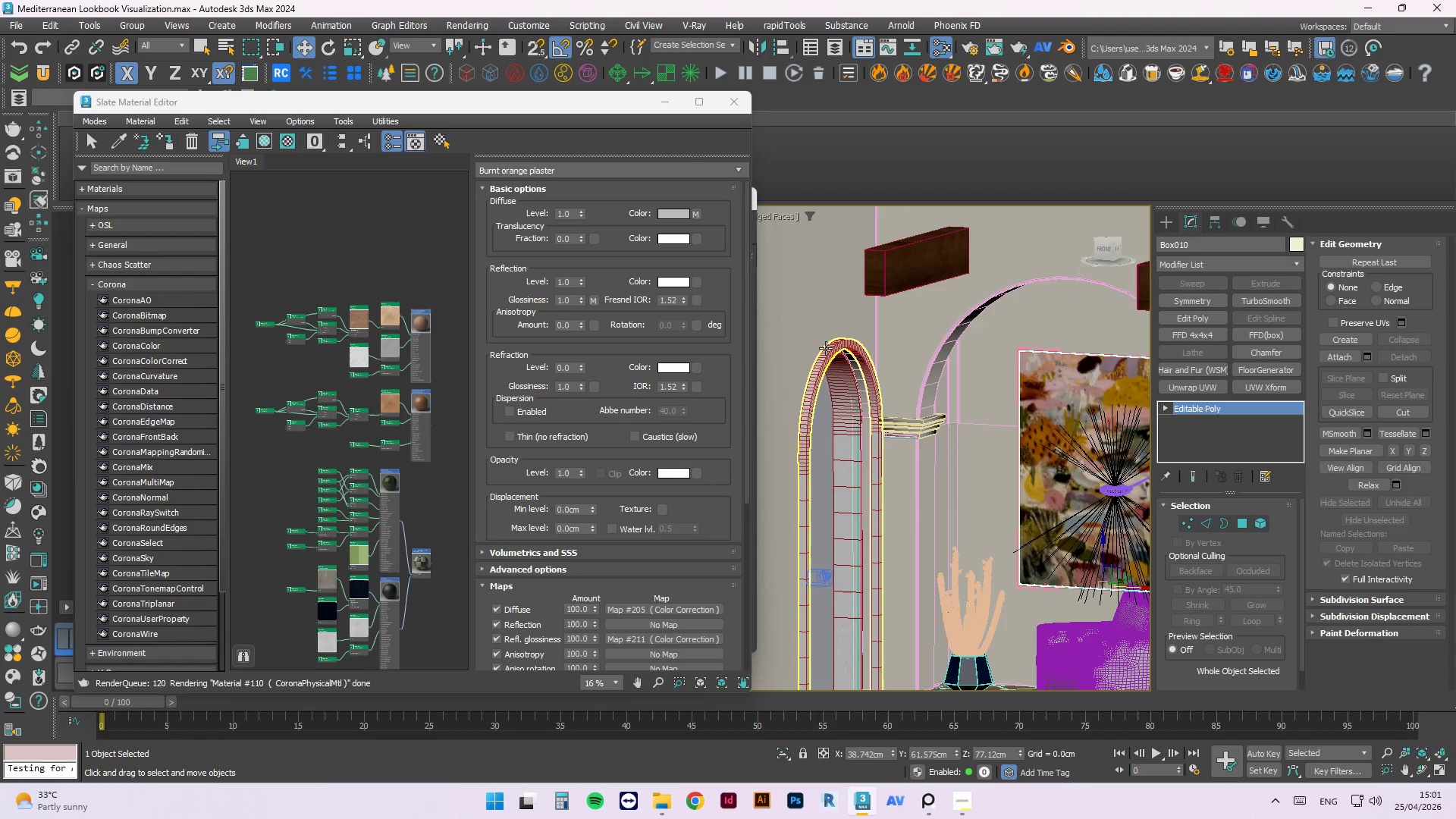 
scroll: coordinate [827, 347], scroll_direction: down, amount: 1.0
 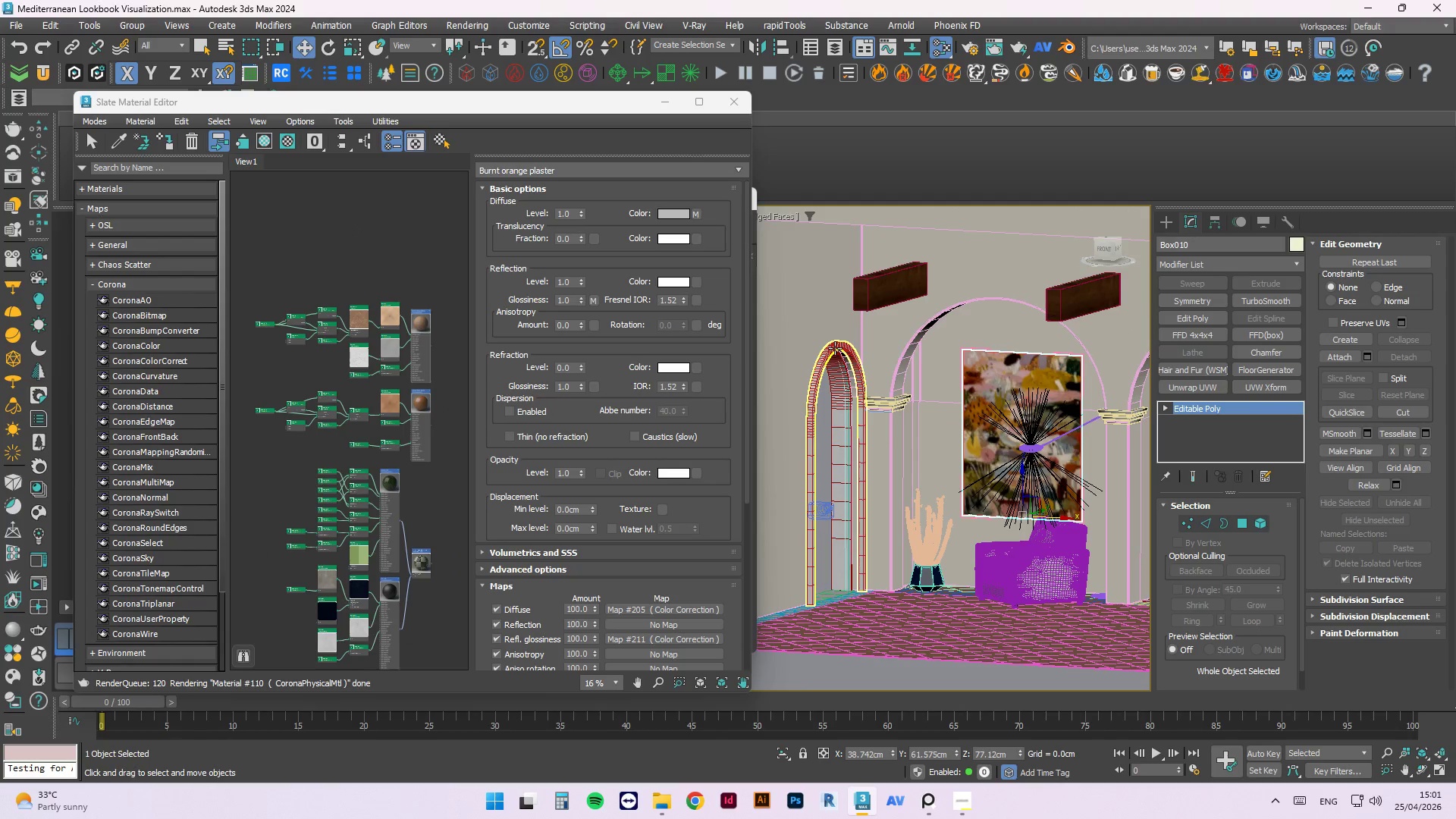 
left_click([835, 348])
 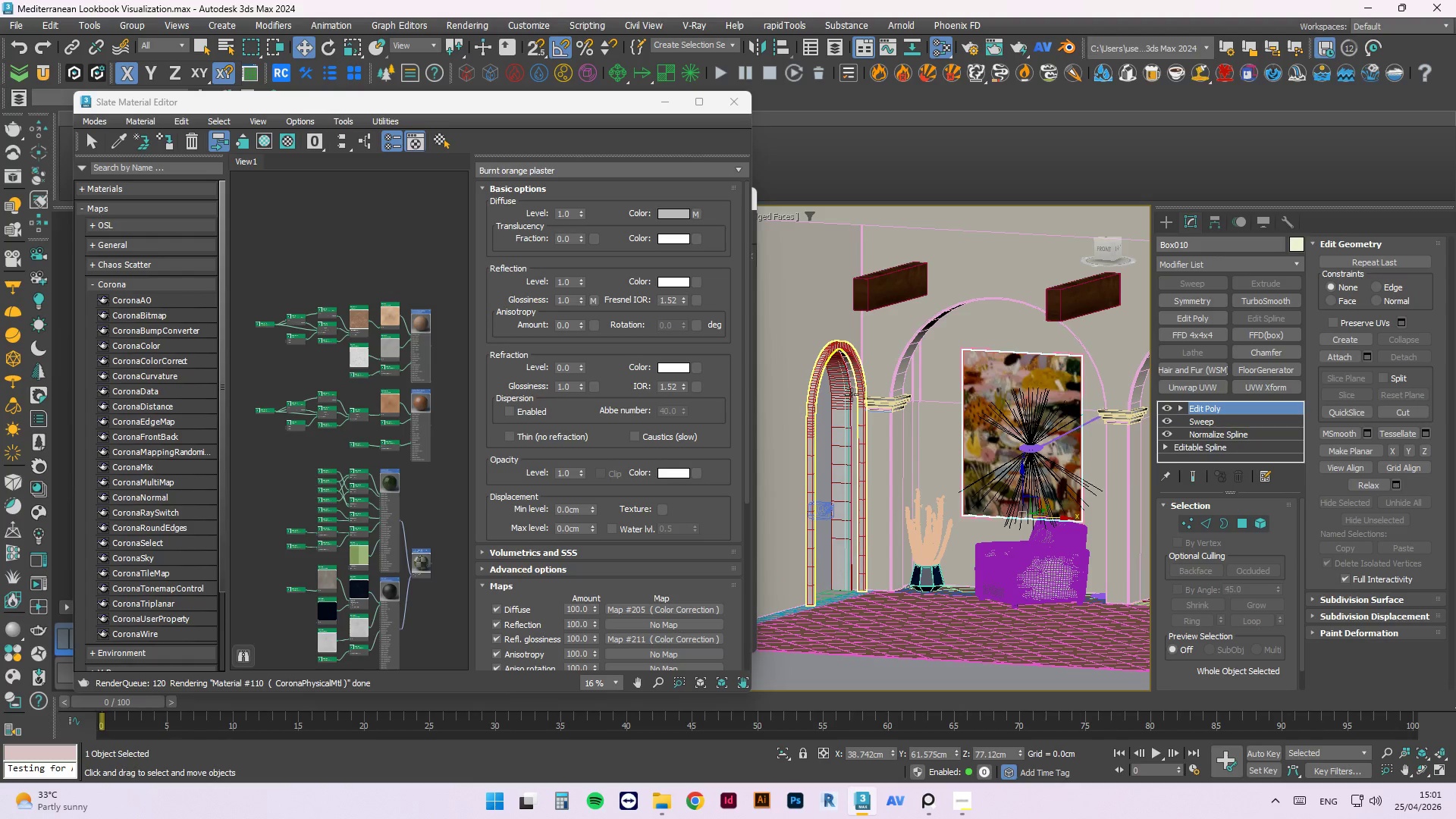 
scroll: coordinate [852, 406], scroll_direction: up, amount: 3.0
 